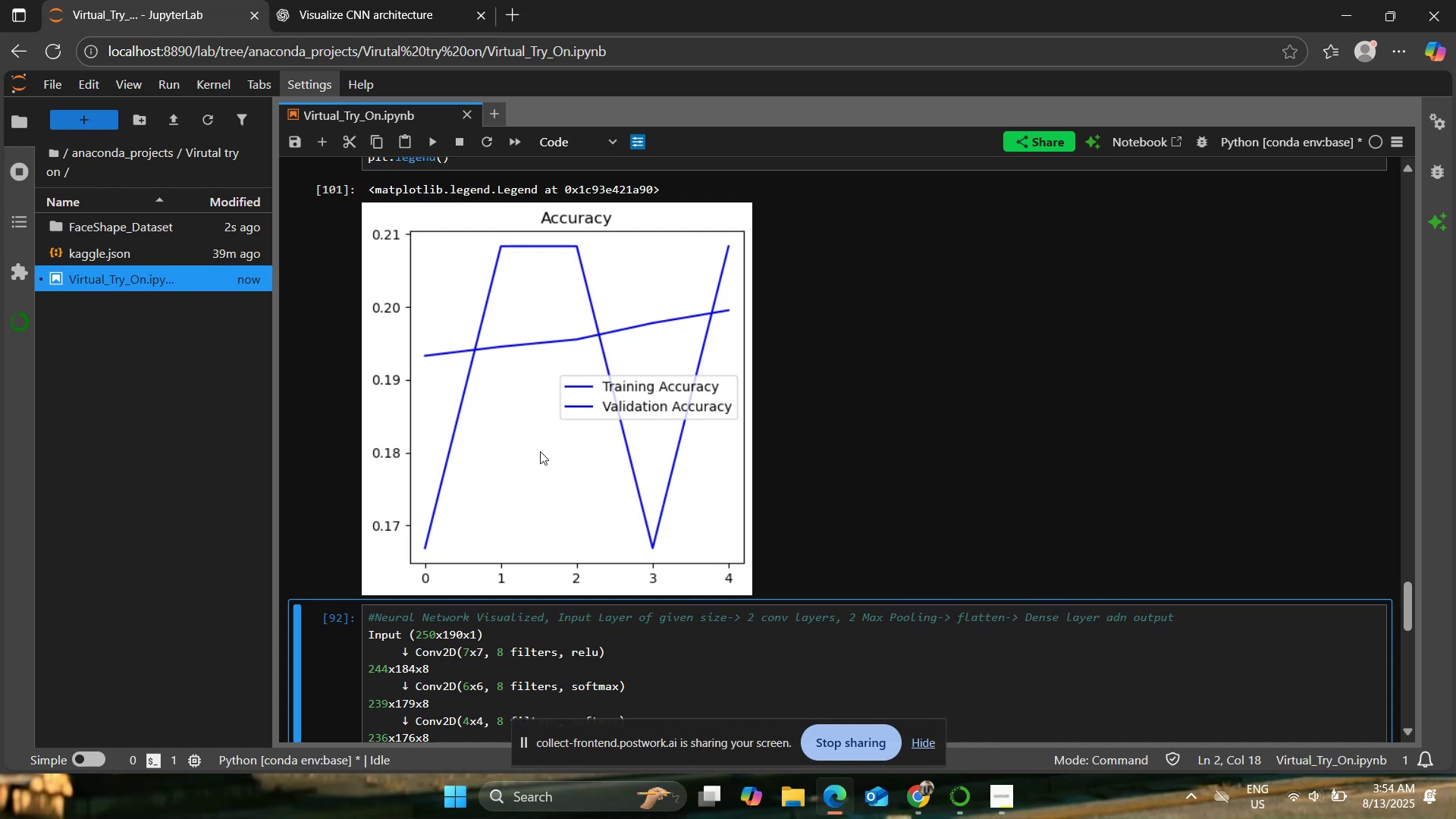 
left_click([372, 0])
 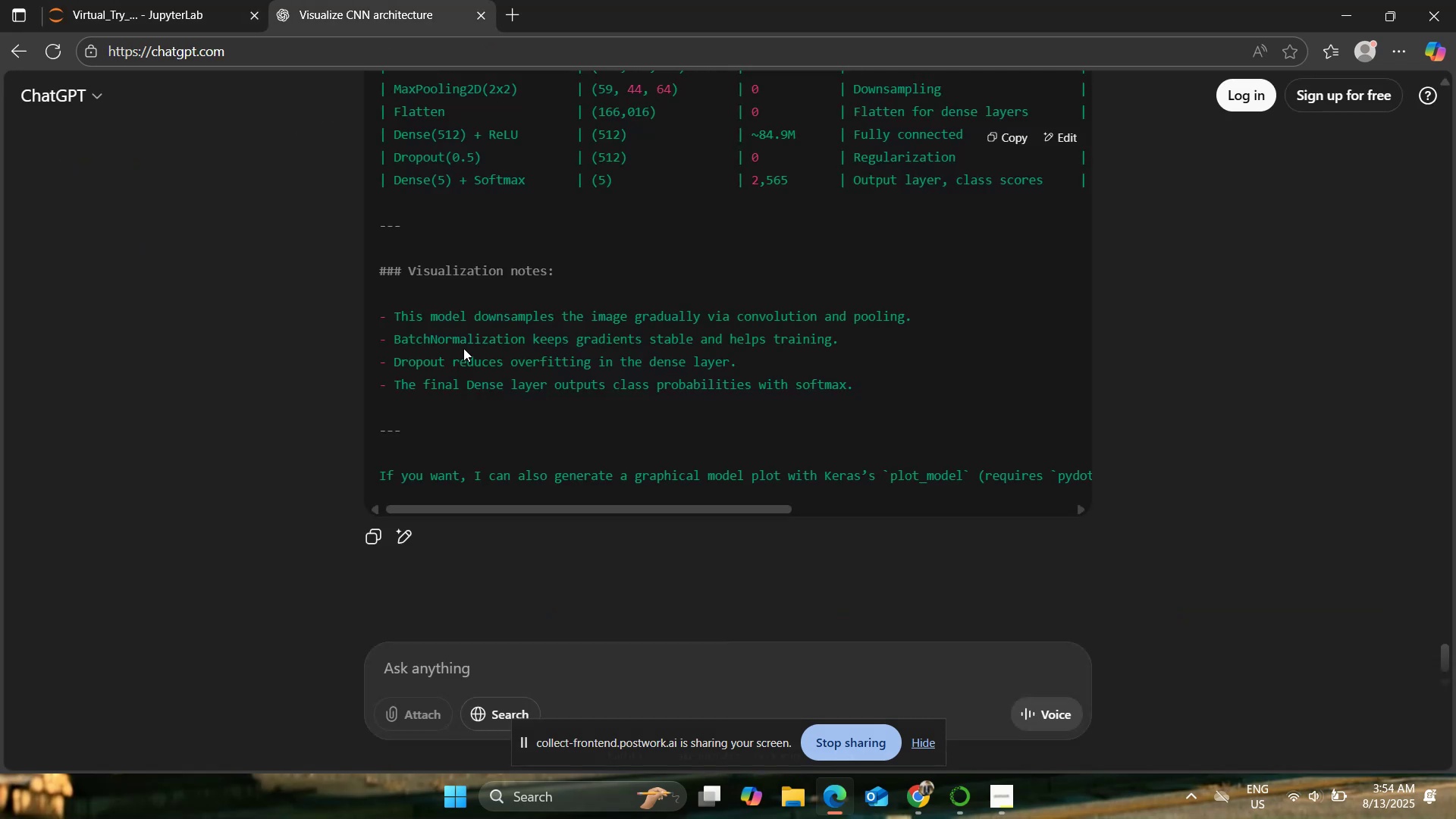 
scroll: coordinate [463, 335], scroll_direction: up, amount: 9.0
 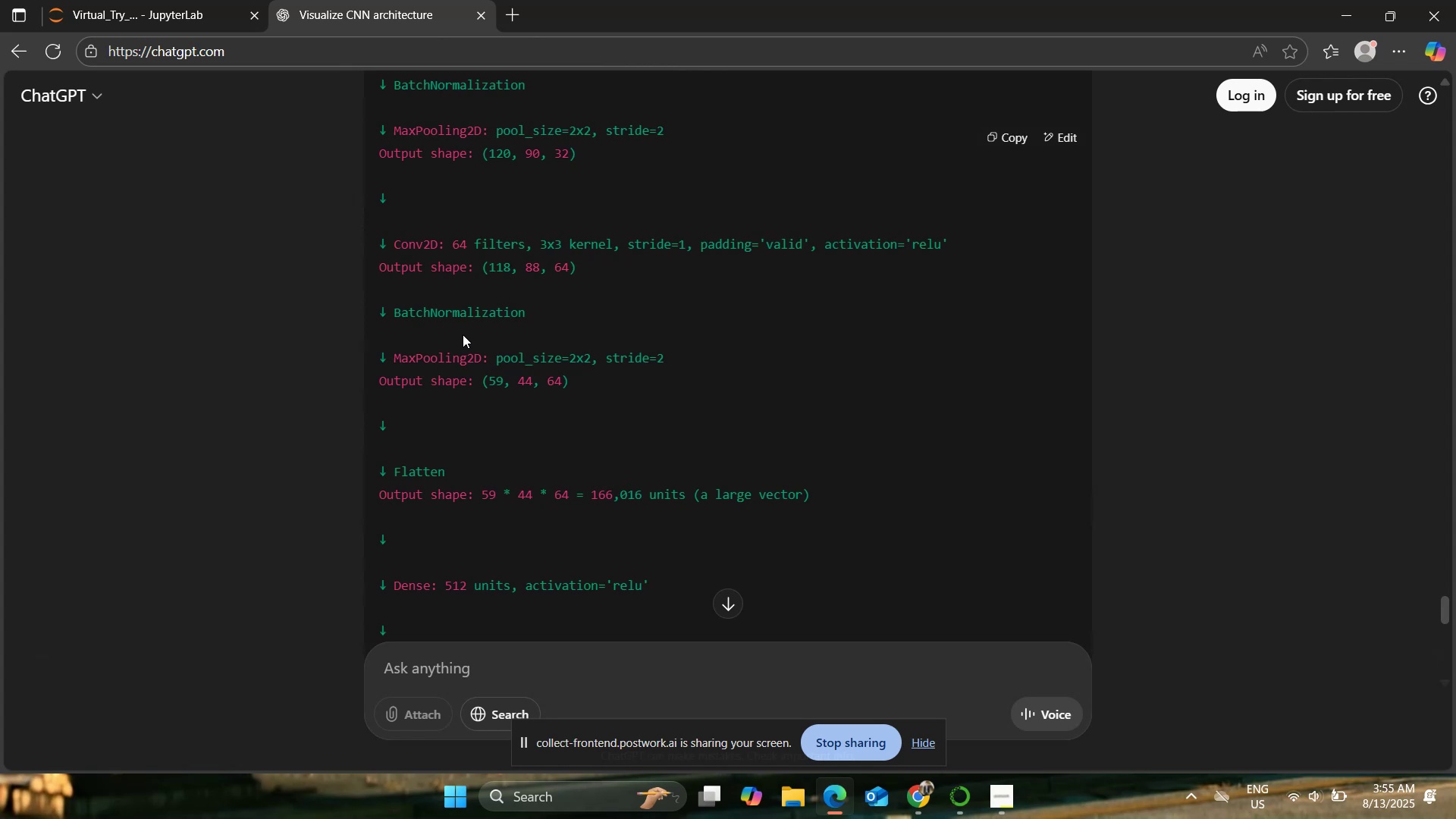 
wait(35.06)
 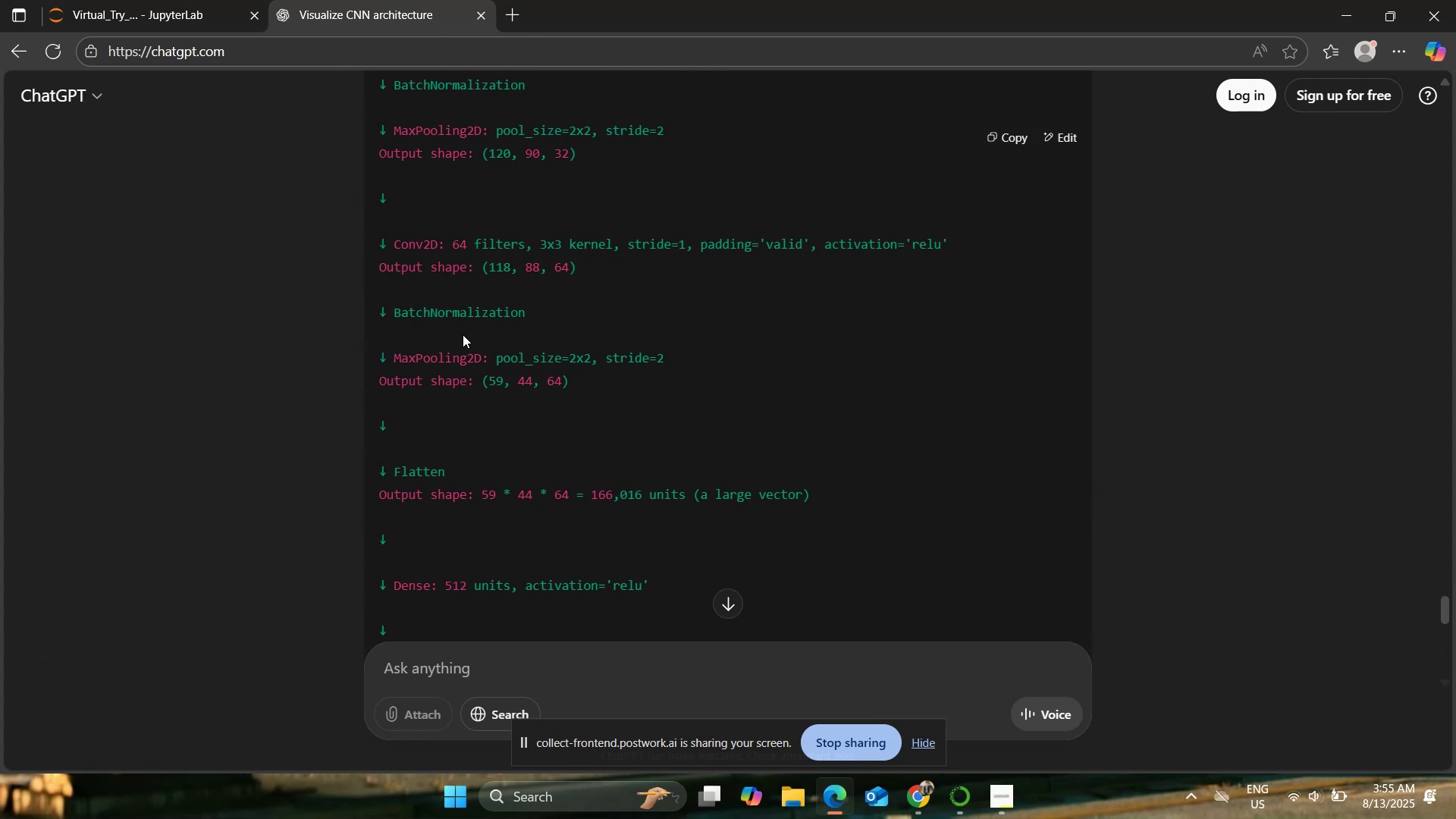 
scroll: coordinate [468, 365], scroll_direction: down, amount: 1.0
 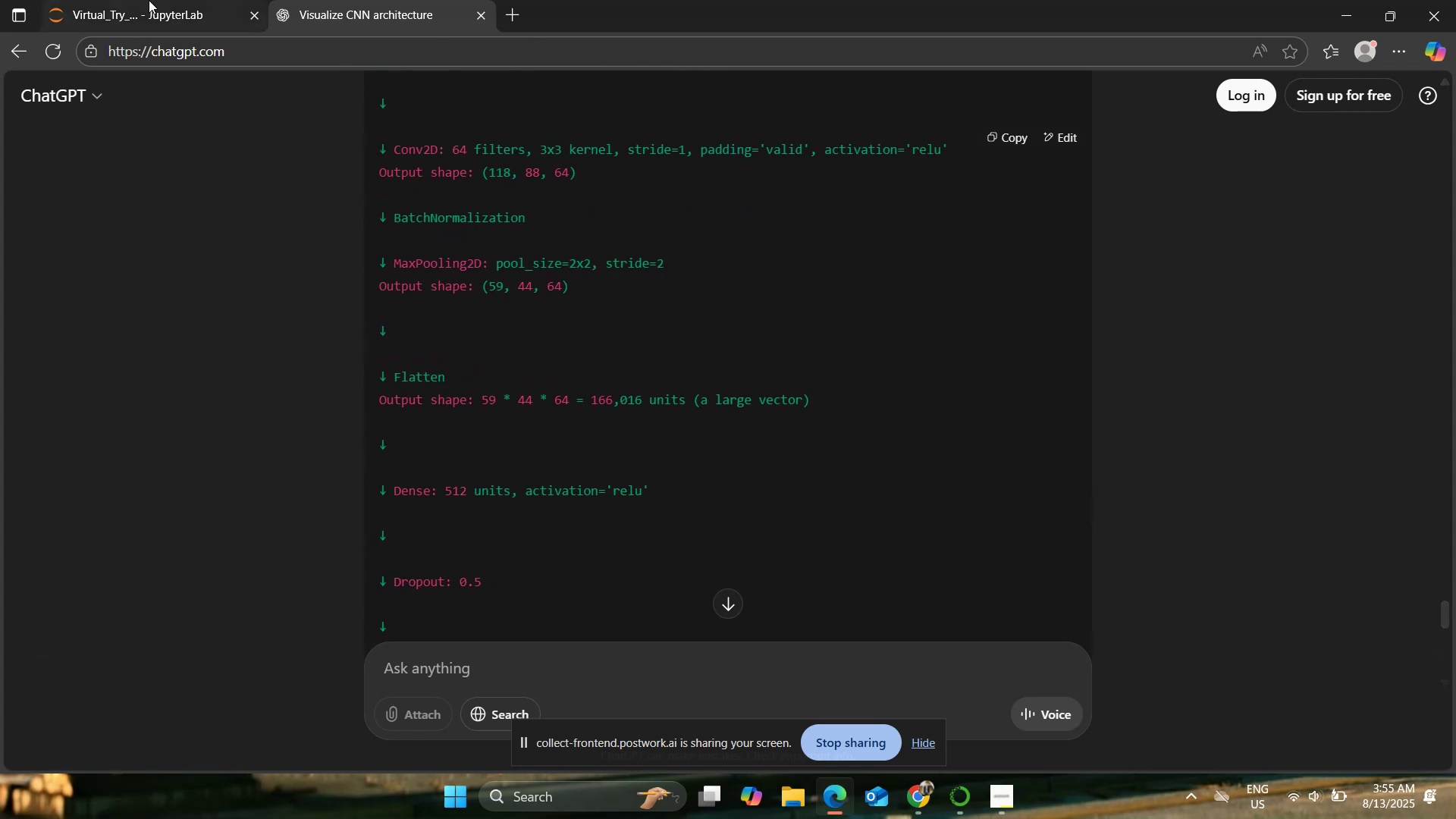 
left_click([149, 0])
 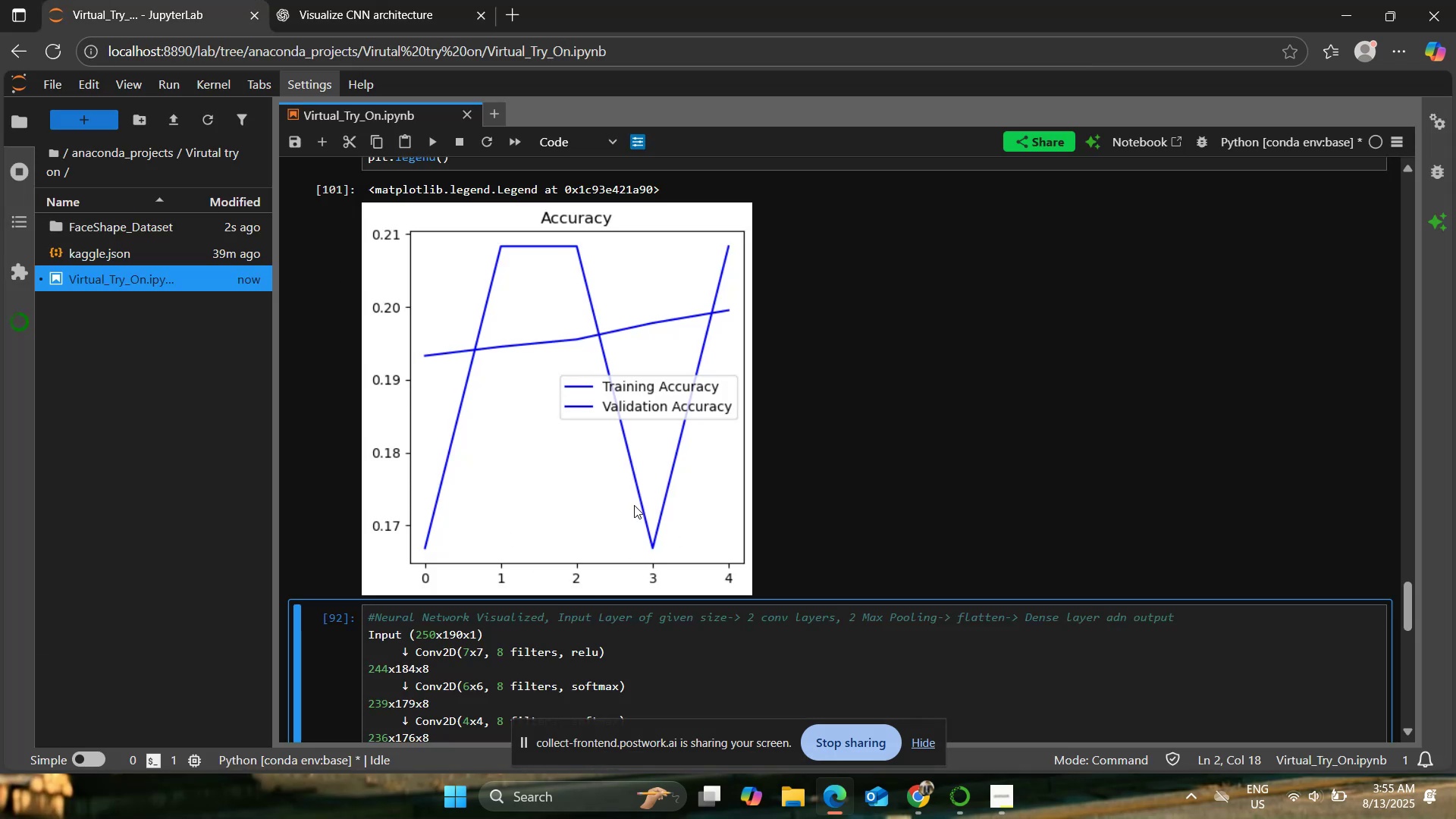 
scroll: coordinate [648, 490], scroll_direction: up, amount: 3.0
 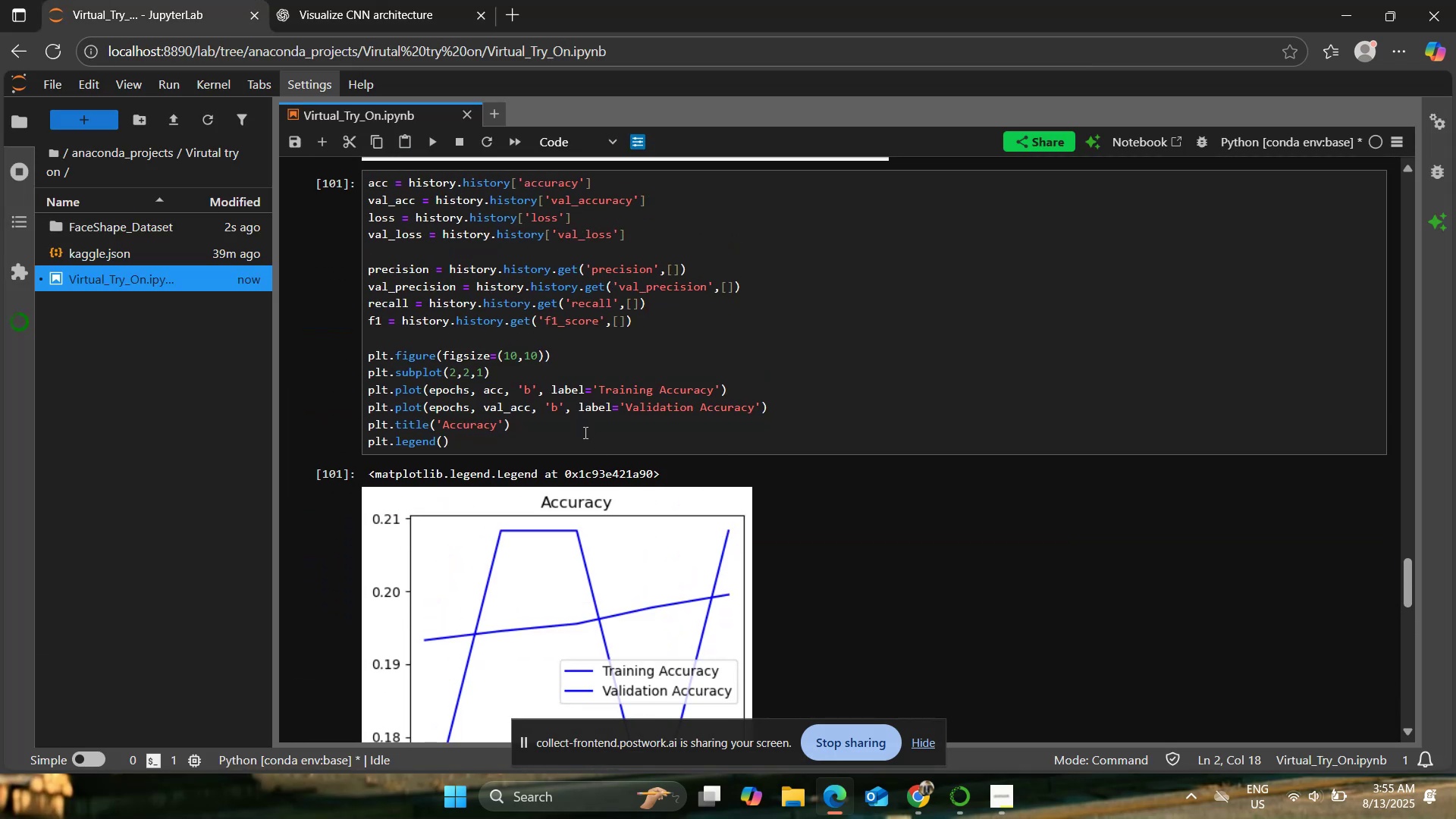 
left_click([589, 440])
 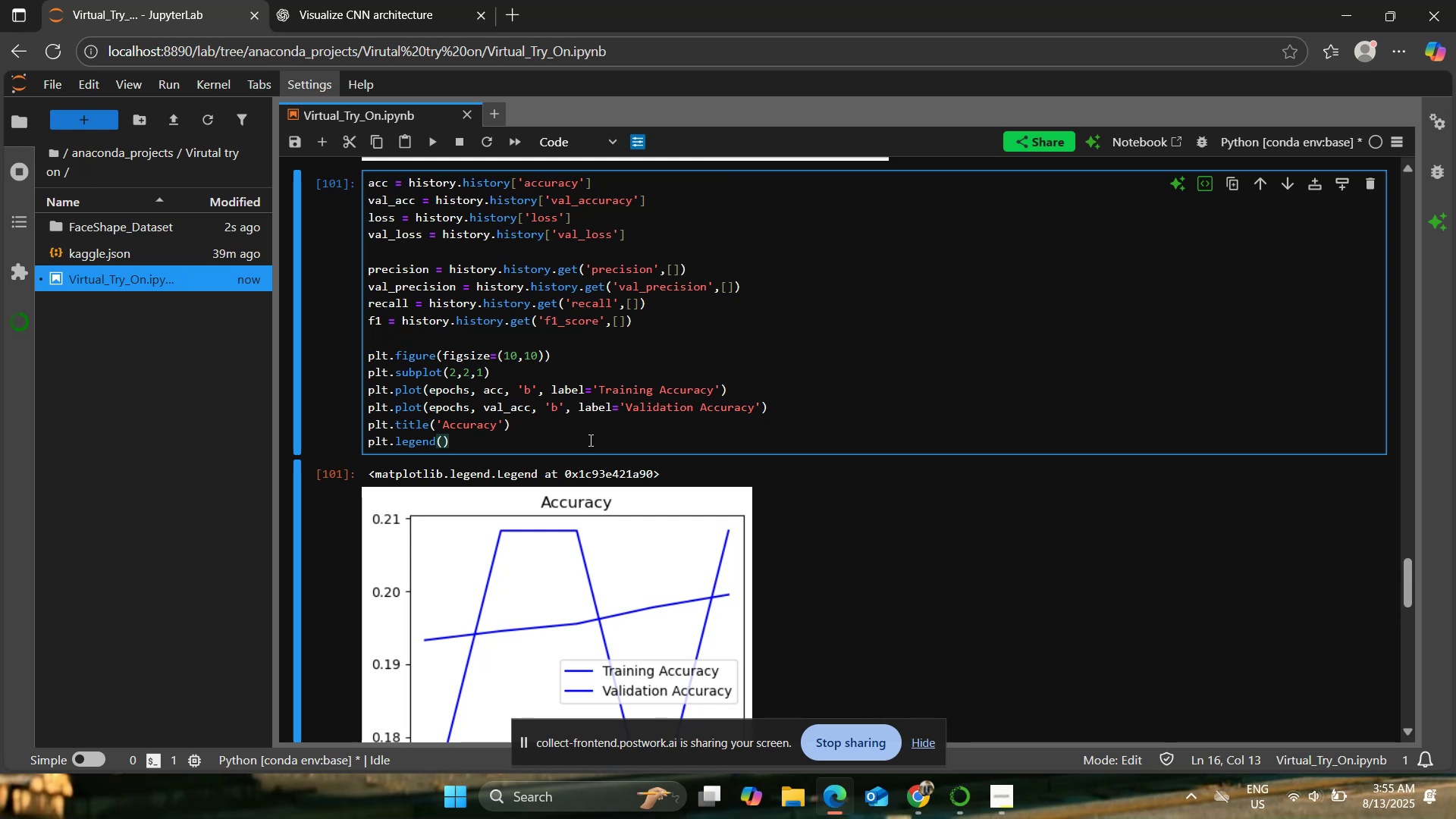 
wait(5.66)
 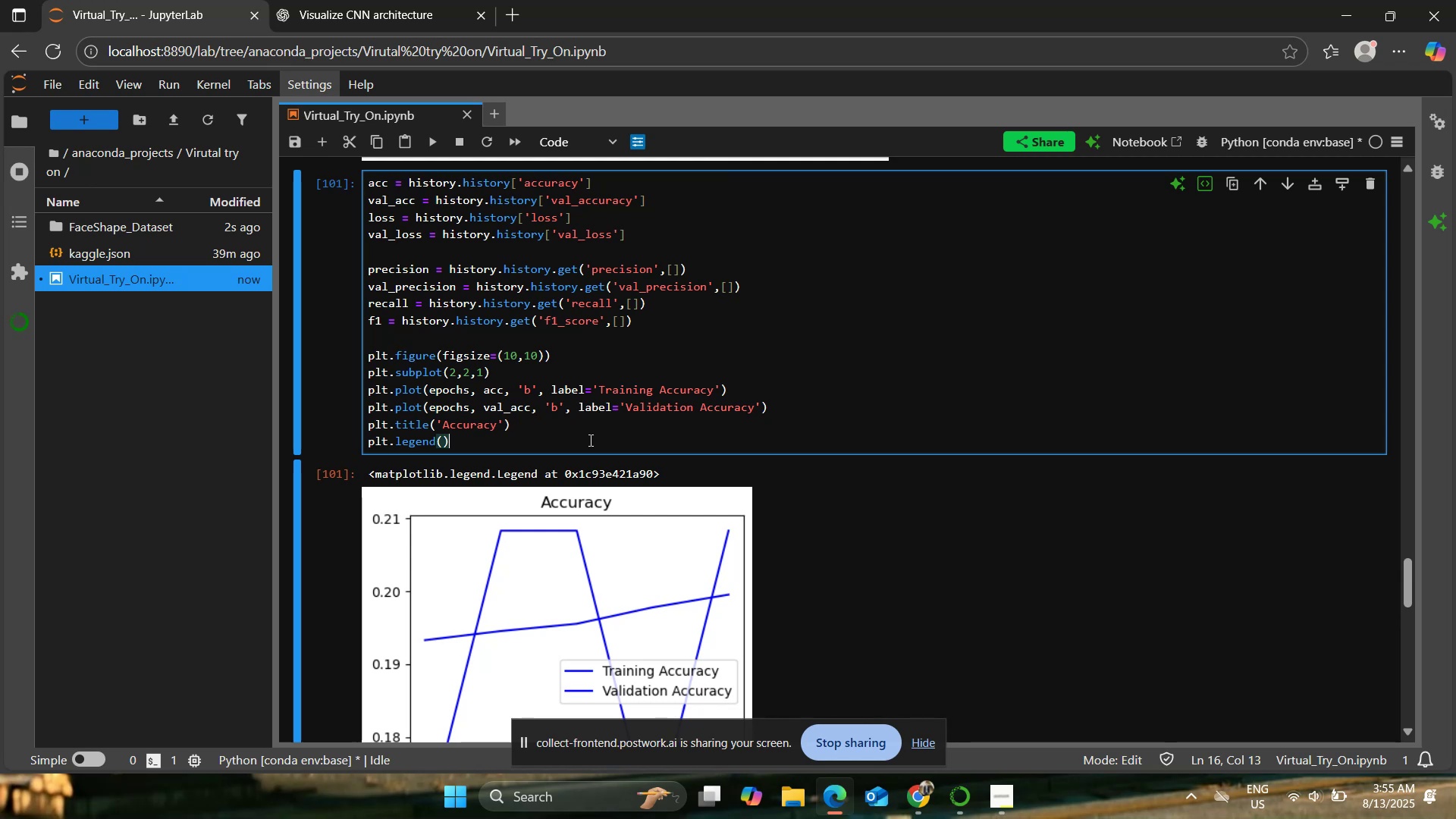 
key(Enter)
 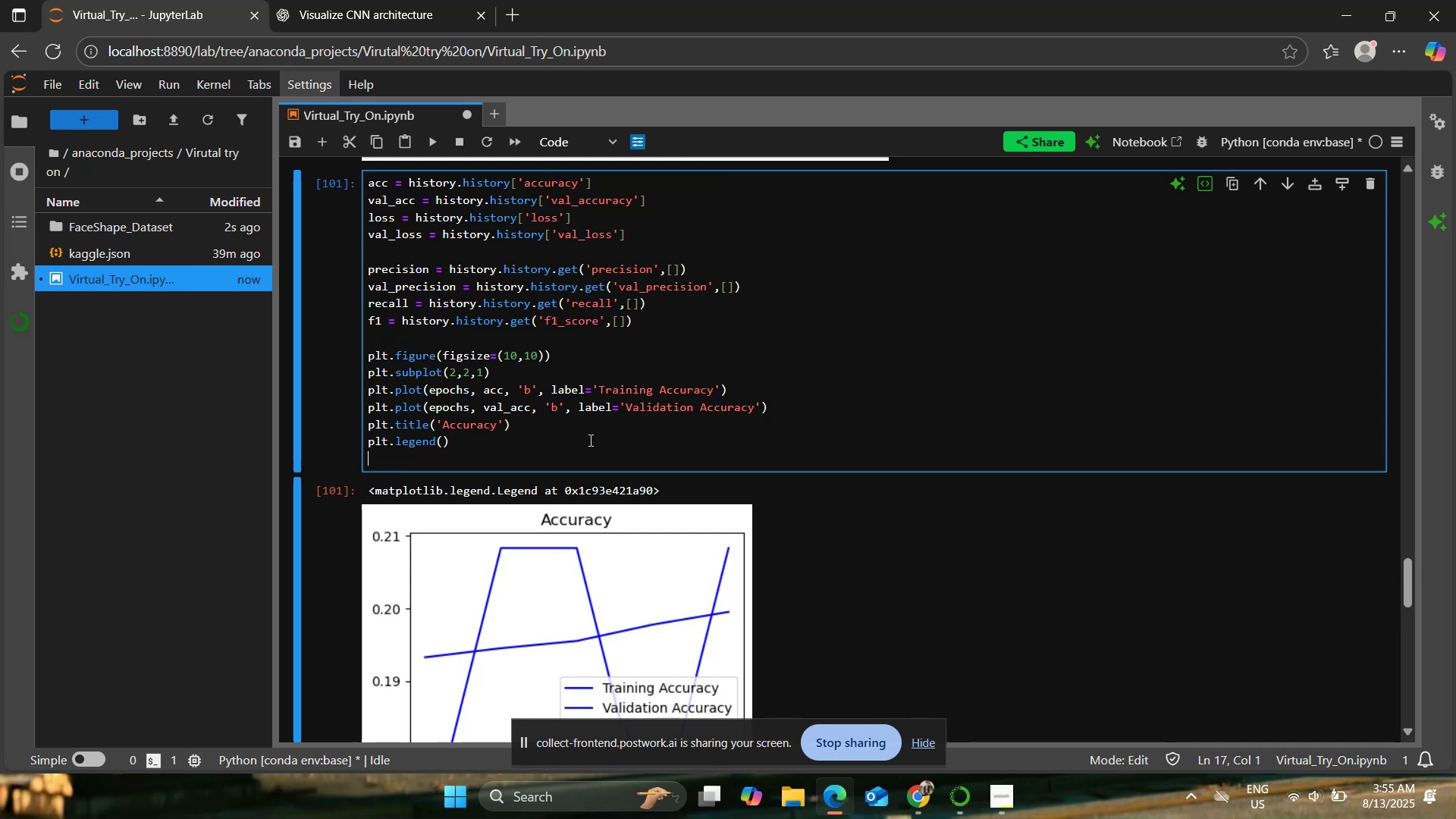 
key(Enter)
 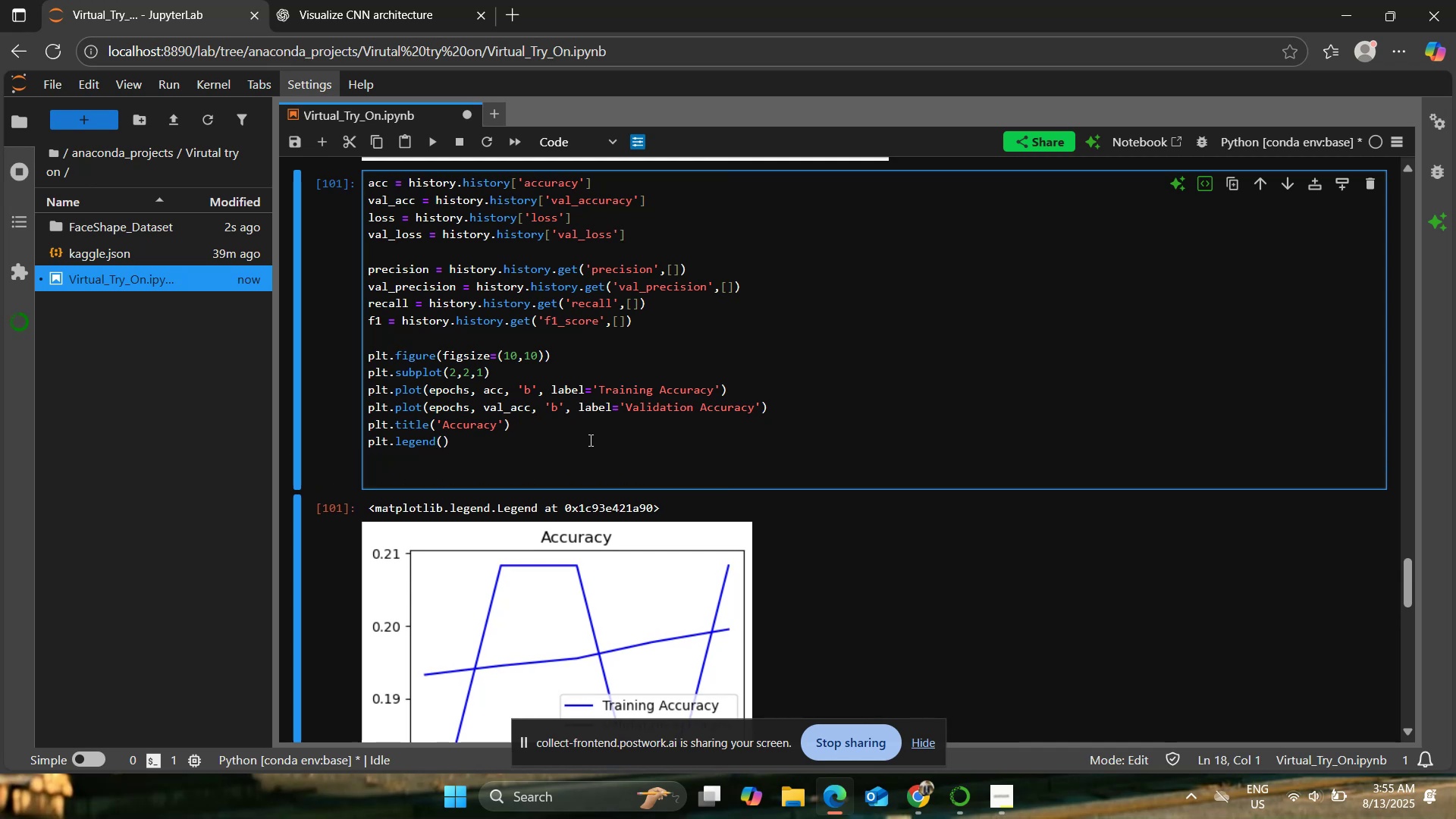 
type(plt.ss)
key(Backspace)
type(ubplot(2,2,2))
 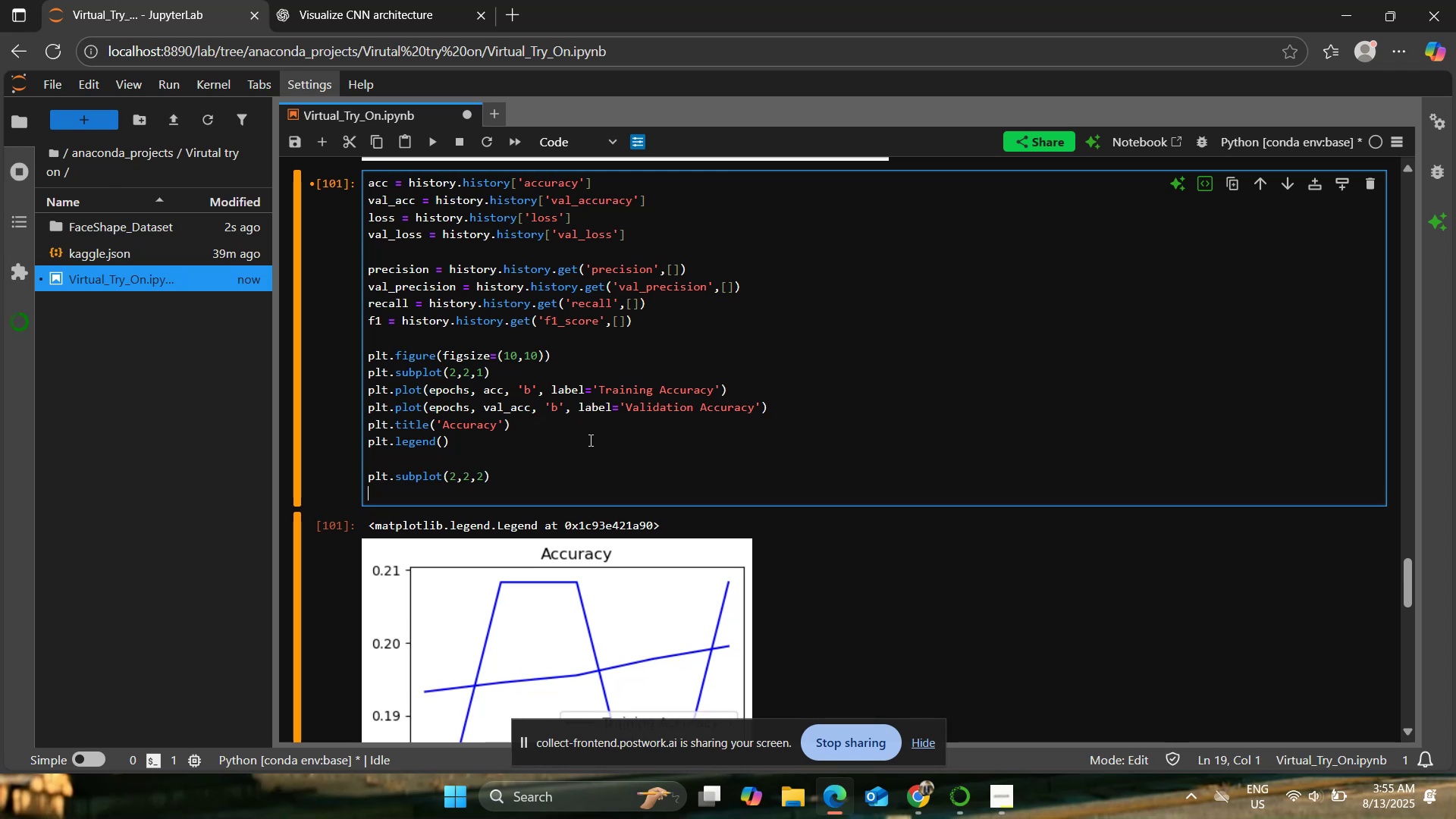 
 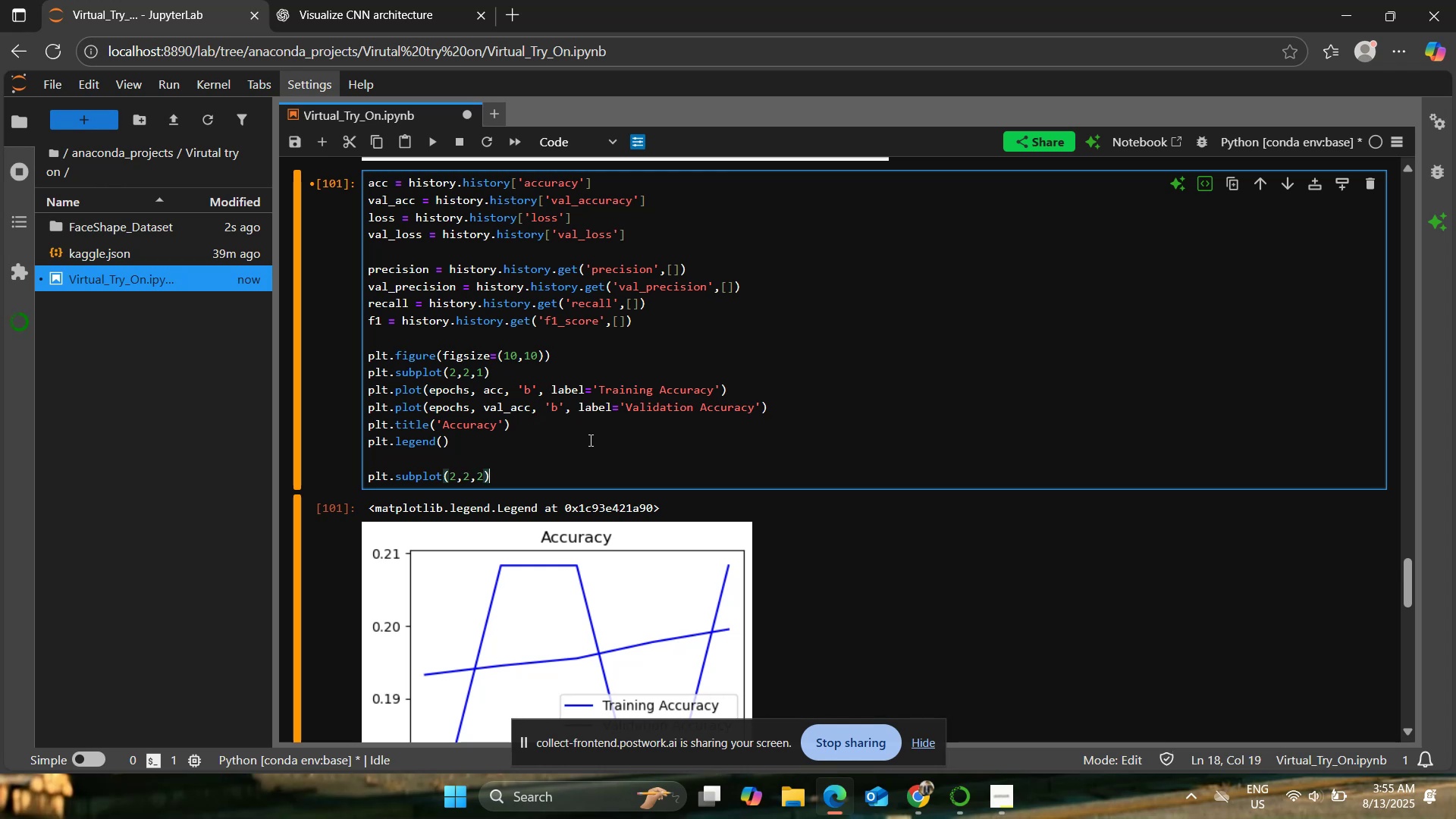 
key(Enter)
 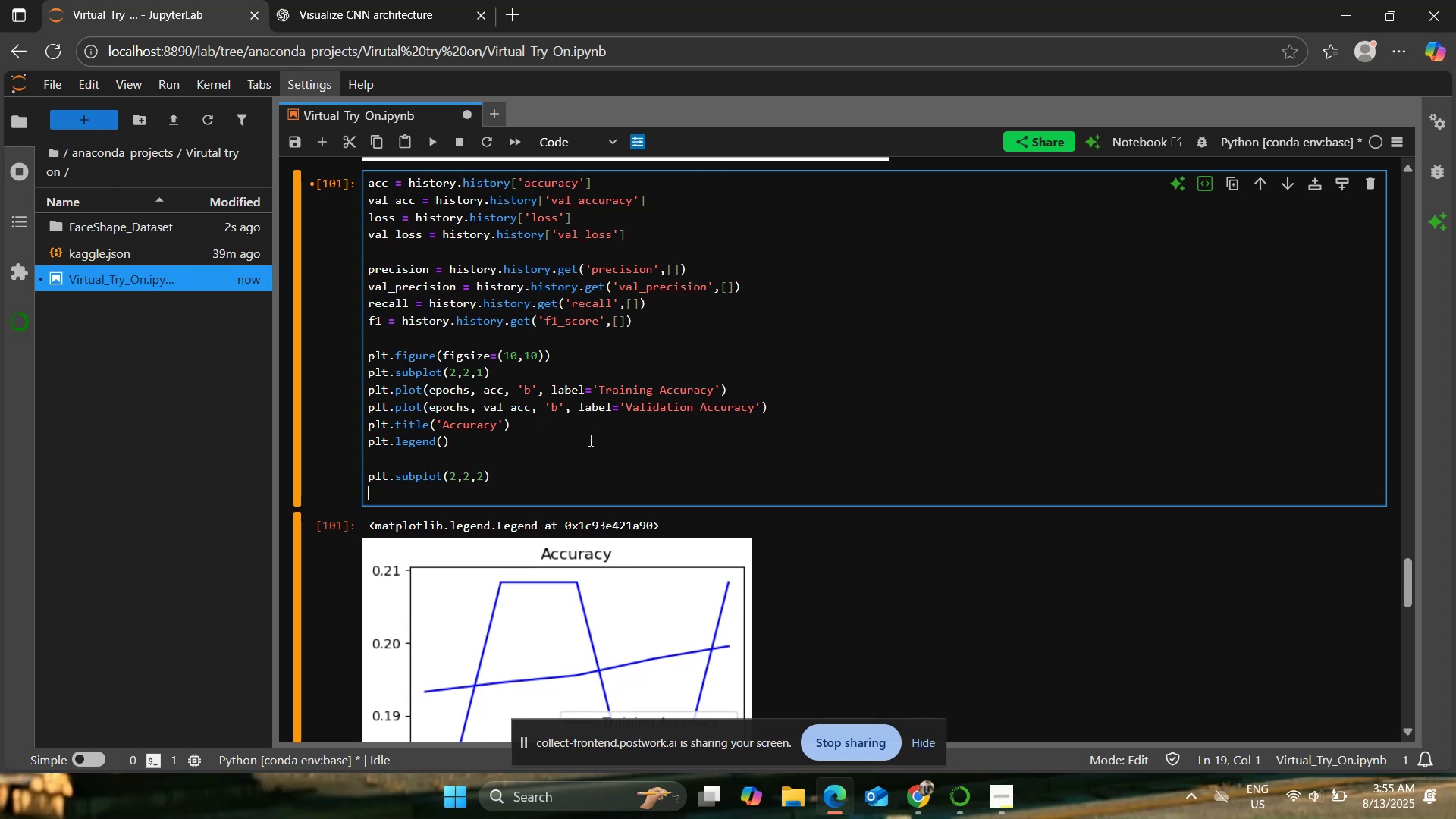 
type(plt.plot(rpo)
key(Backspace)
key(Backspace)
key(Backspace)
type(epocjs)
key(Backspace)
key(Backspace)
type(hs, loss, 'r' , label='Training Loss'))
 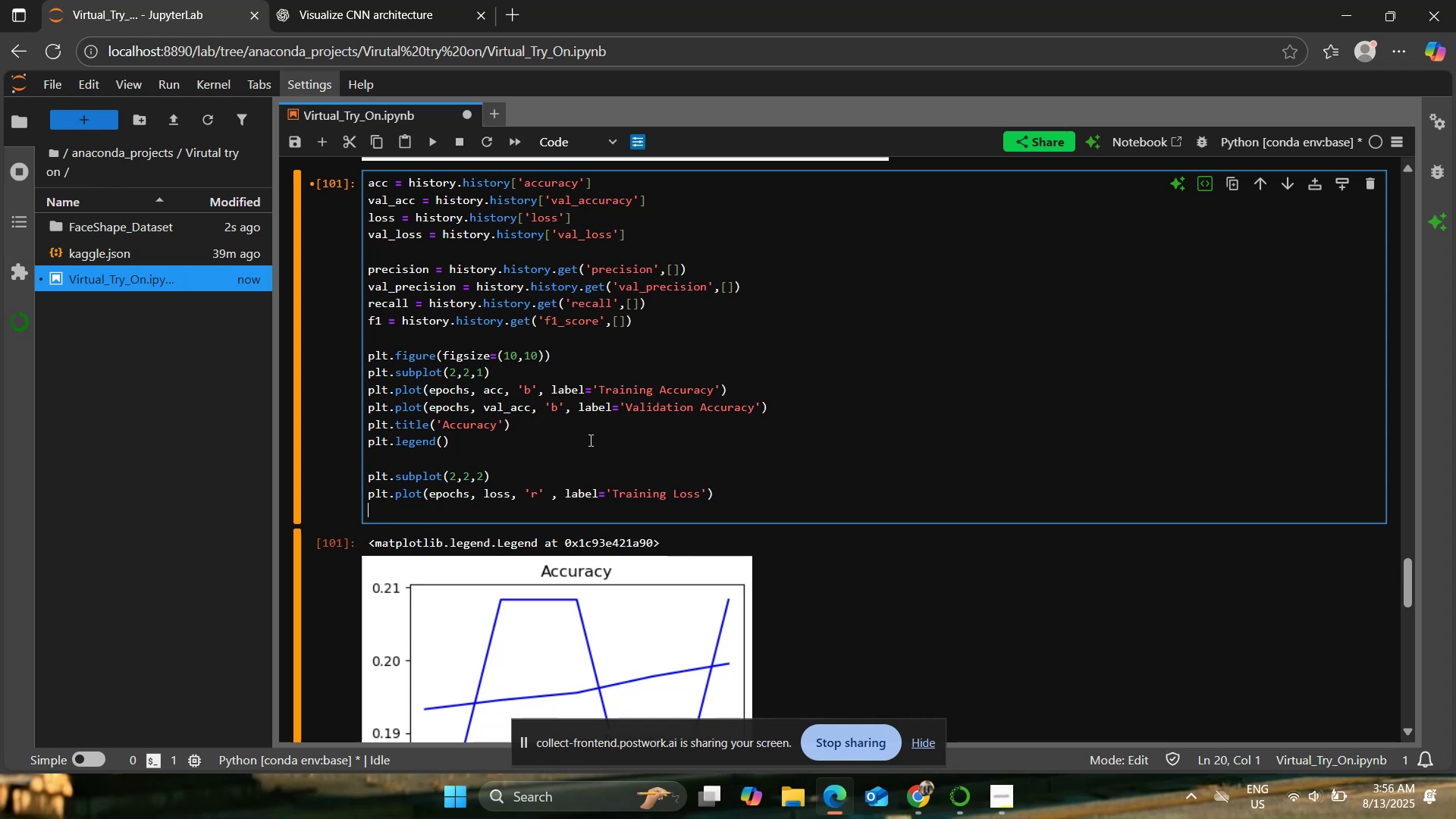 
 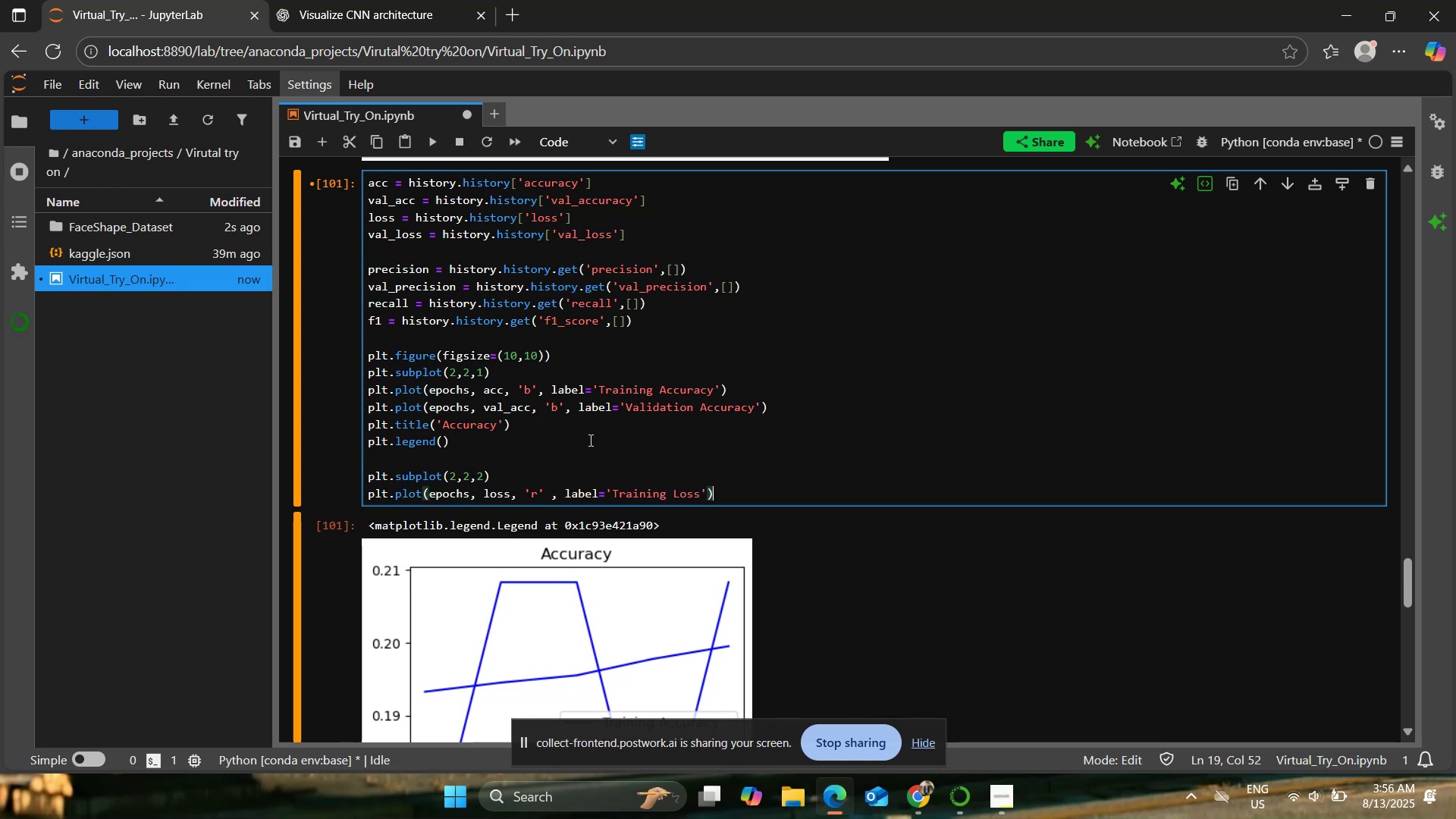 
key(Enter)
 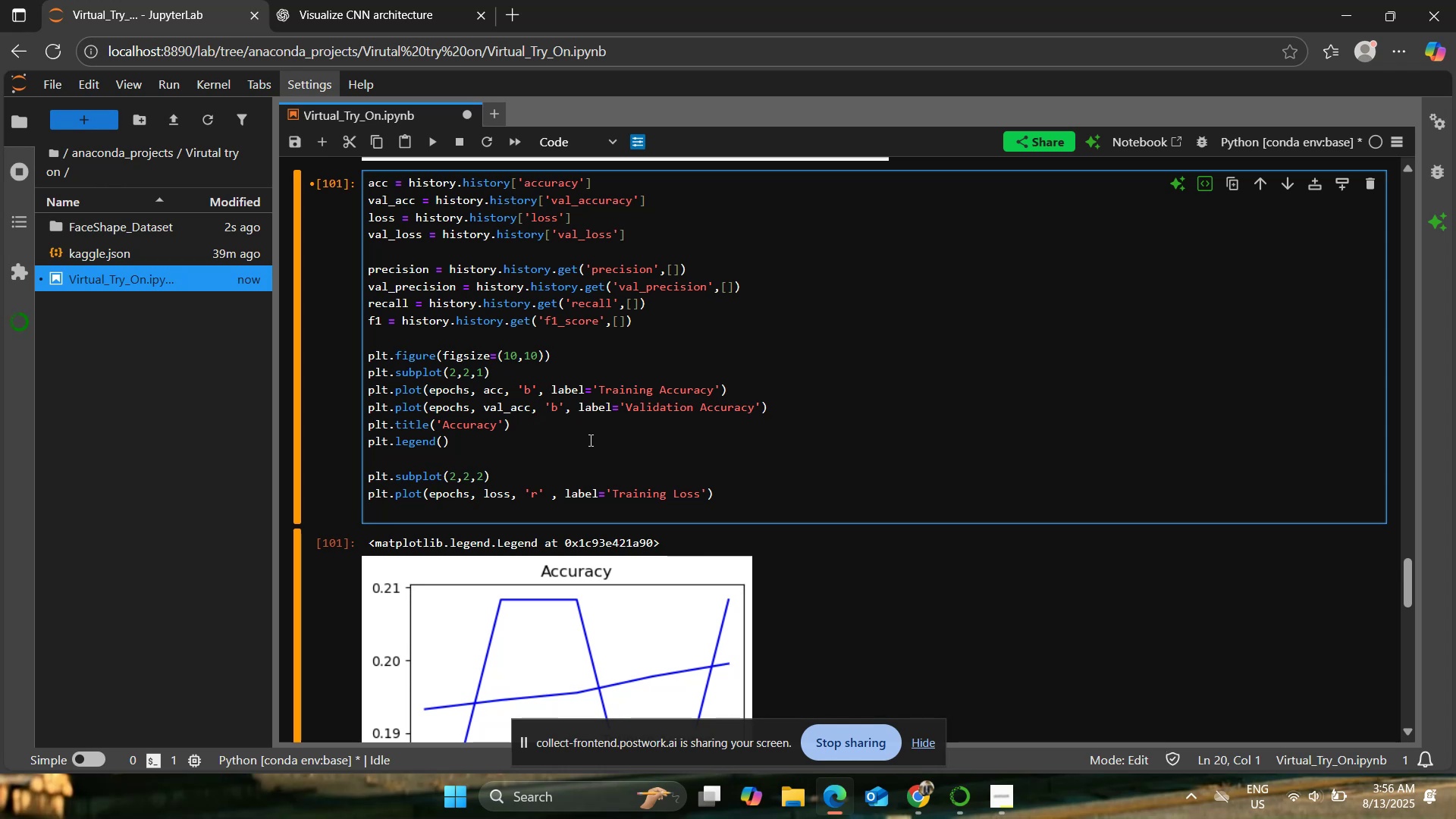 
type(plot.plot(epochs, val_loss, 'b' , label='Validation Loss'))
 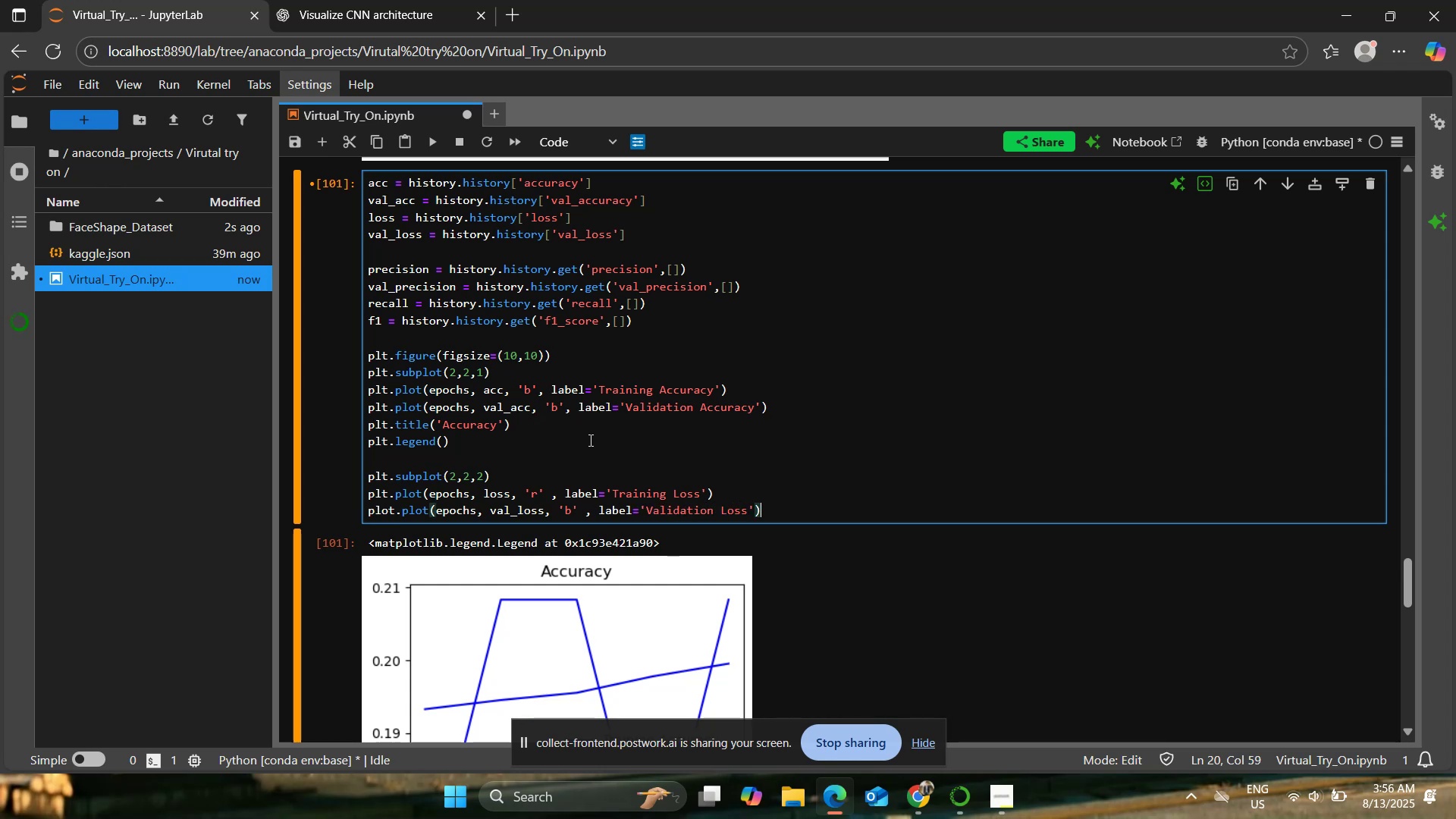 
 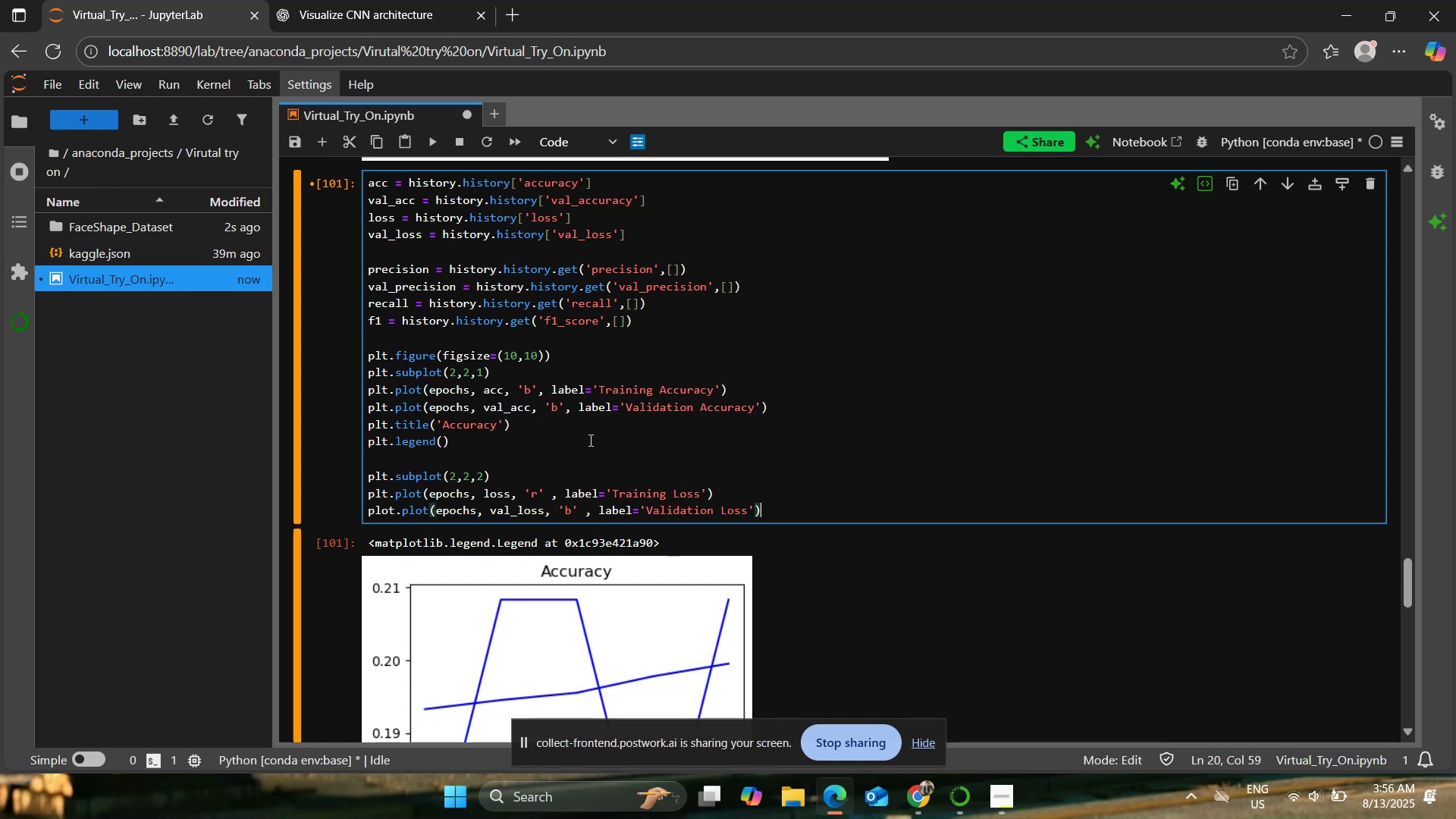 
key(Enter)
 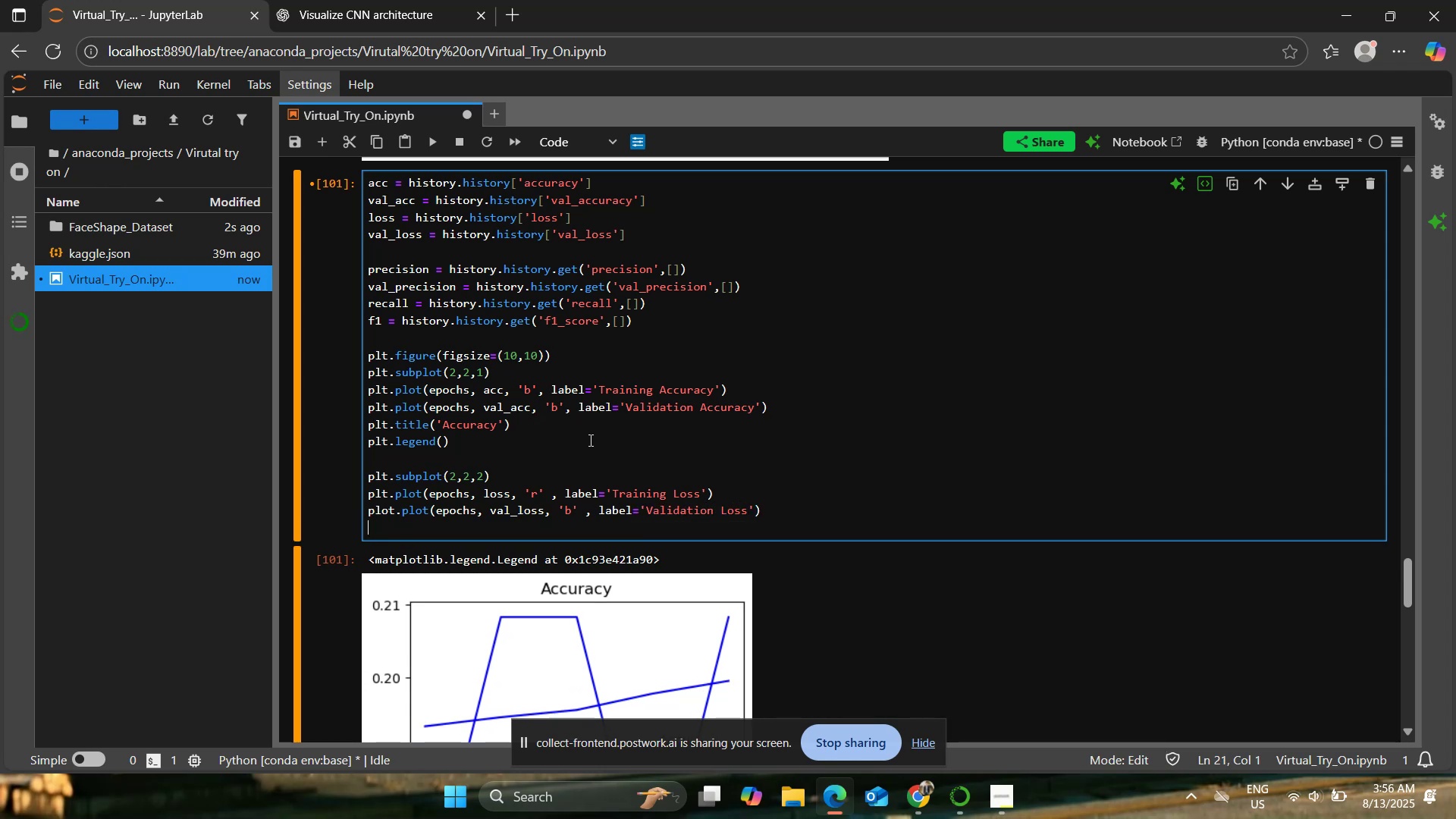 
type(plit)
key(Backspace)
key(Backspace)
type(t.title('Loss'))
 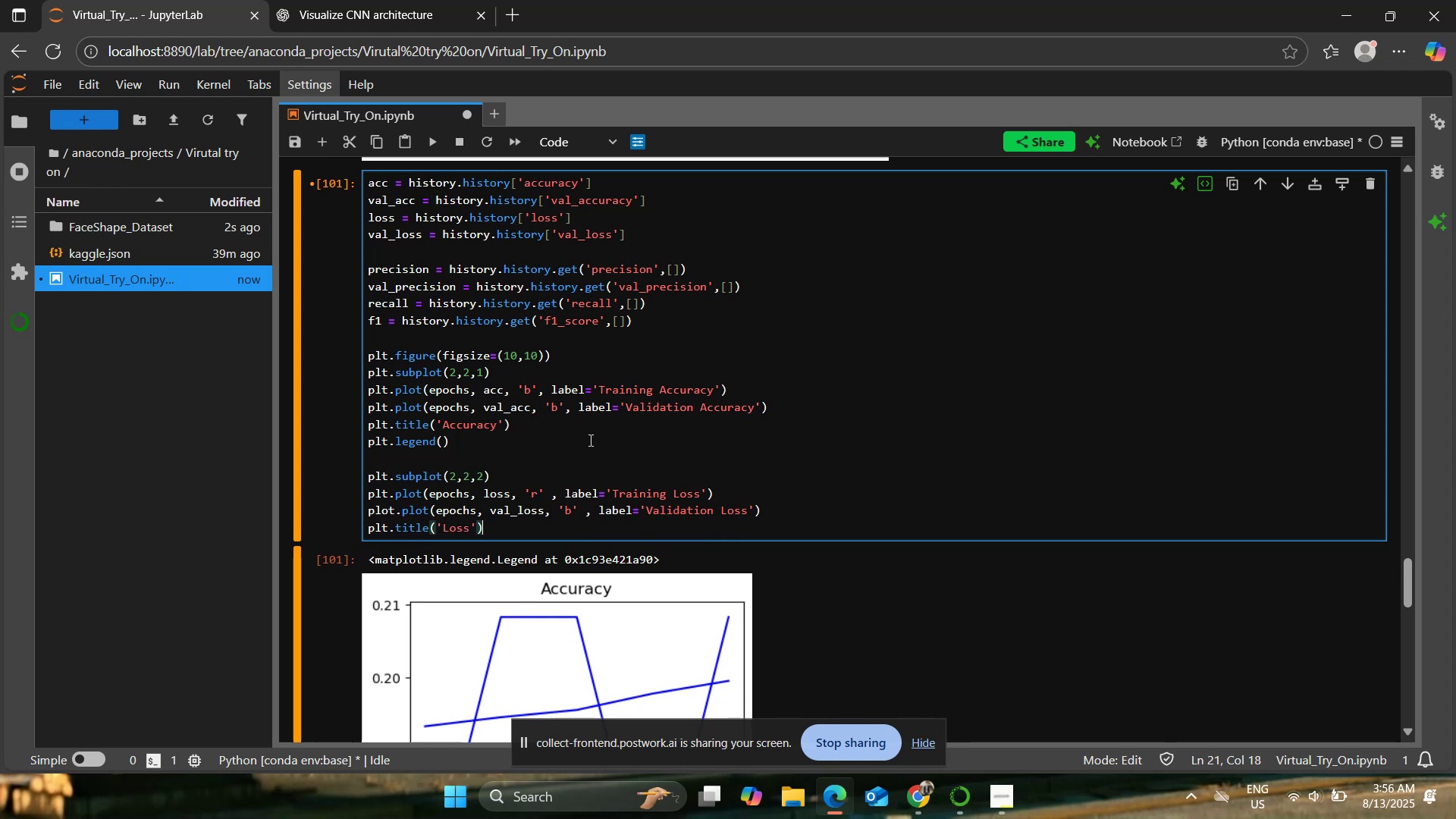 
key(Enter)
 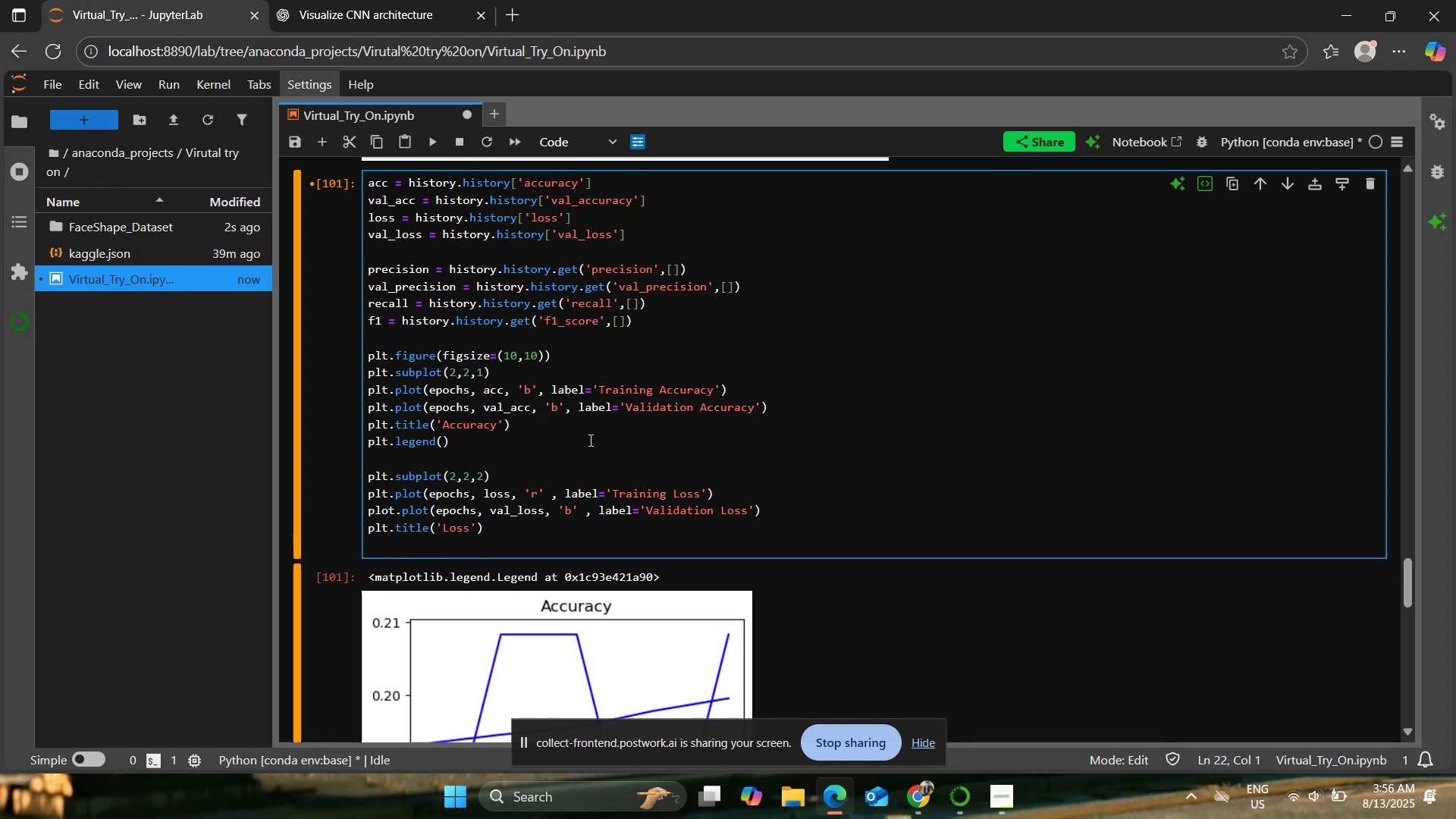 
type(plt.legend())
 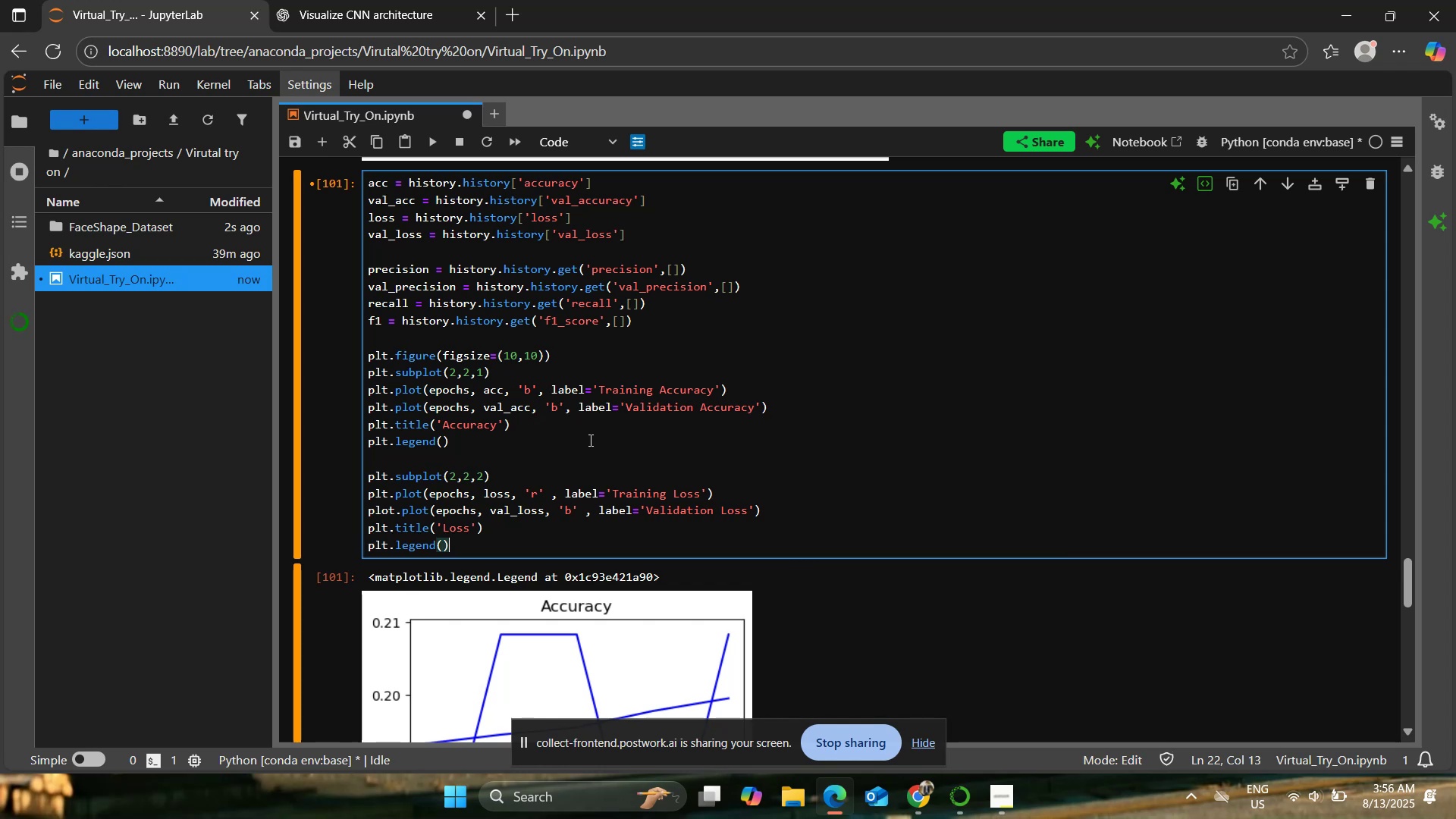 
left_click([589, 440])
 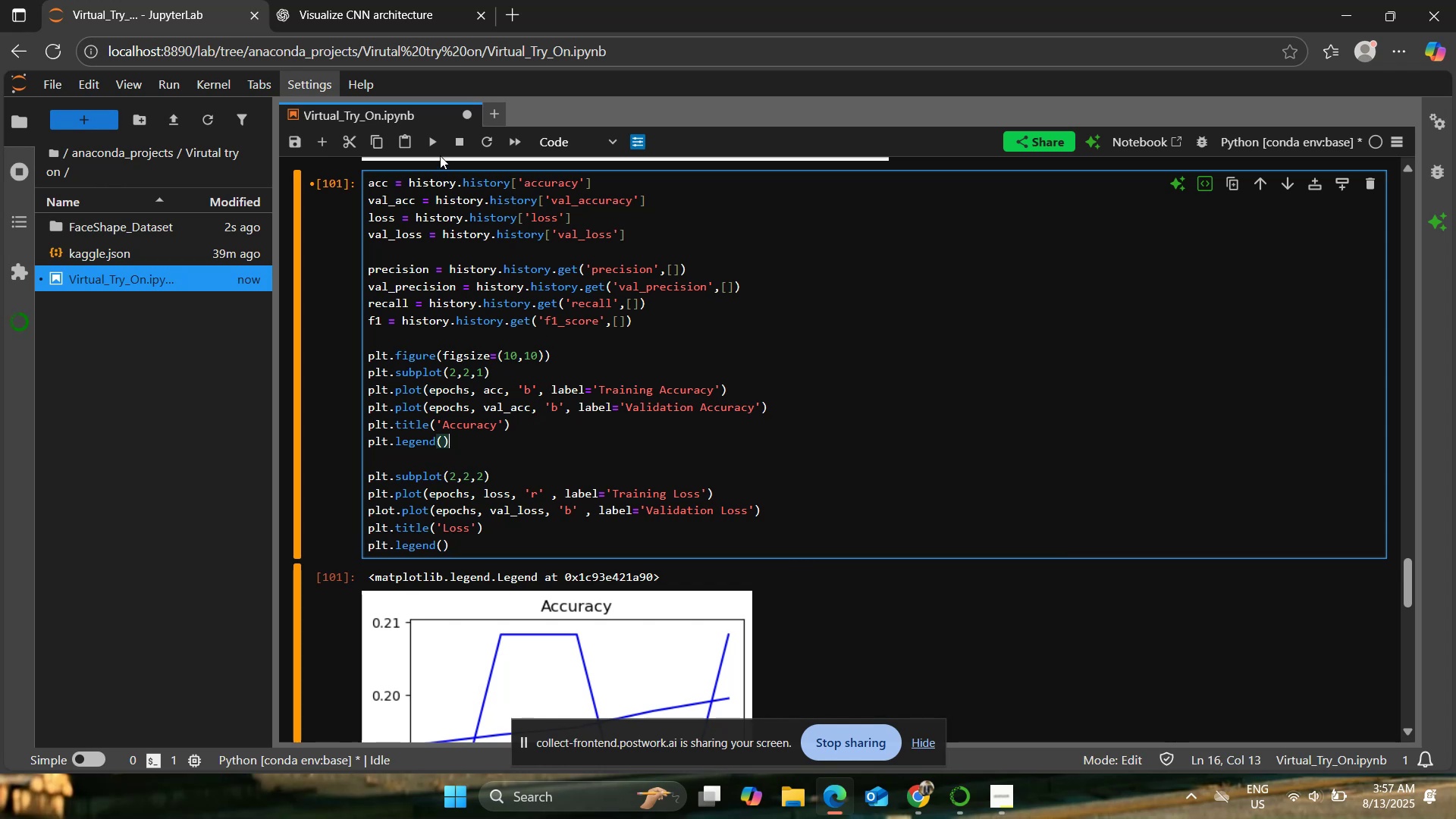 
left_click([430, 140])
 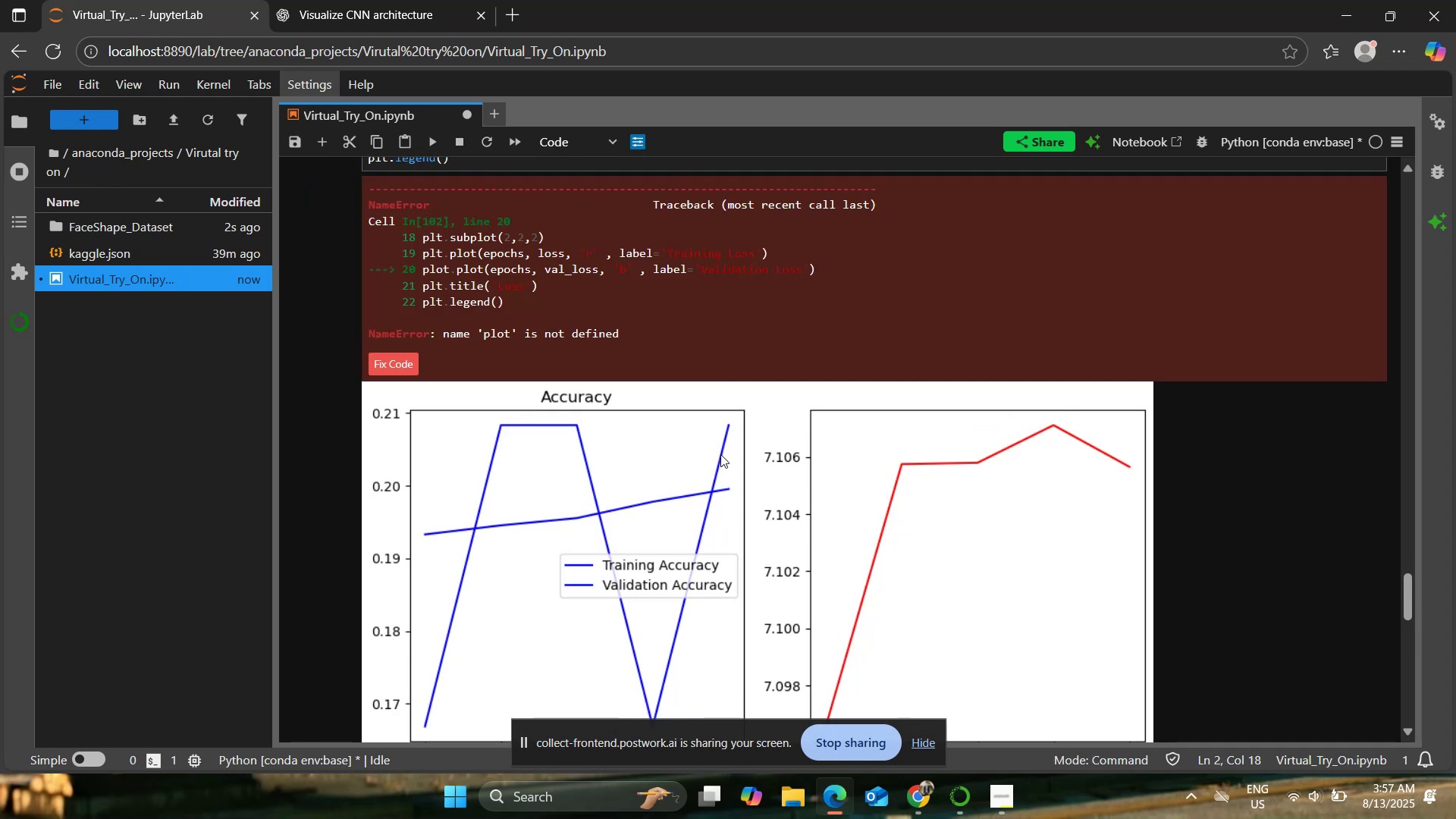 
scroll: coordinate [720, 454], scroll_direction: down, amount: 3.0
 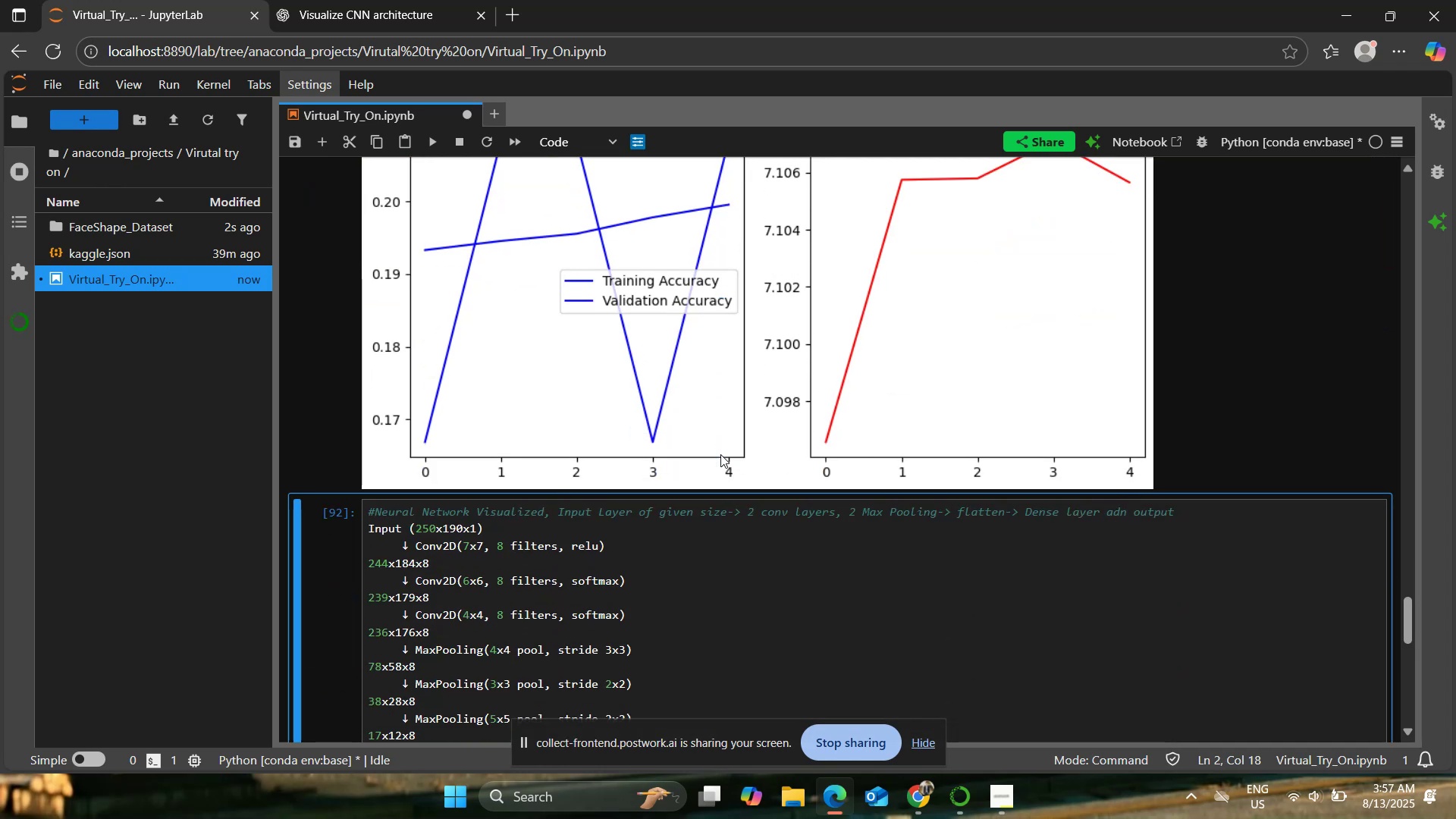 
scroll: coordinate [720, 454], scroll_direction: up, amount: 6.0
 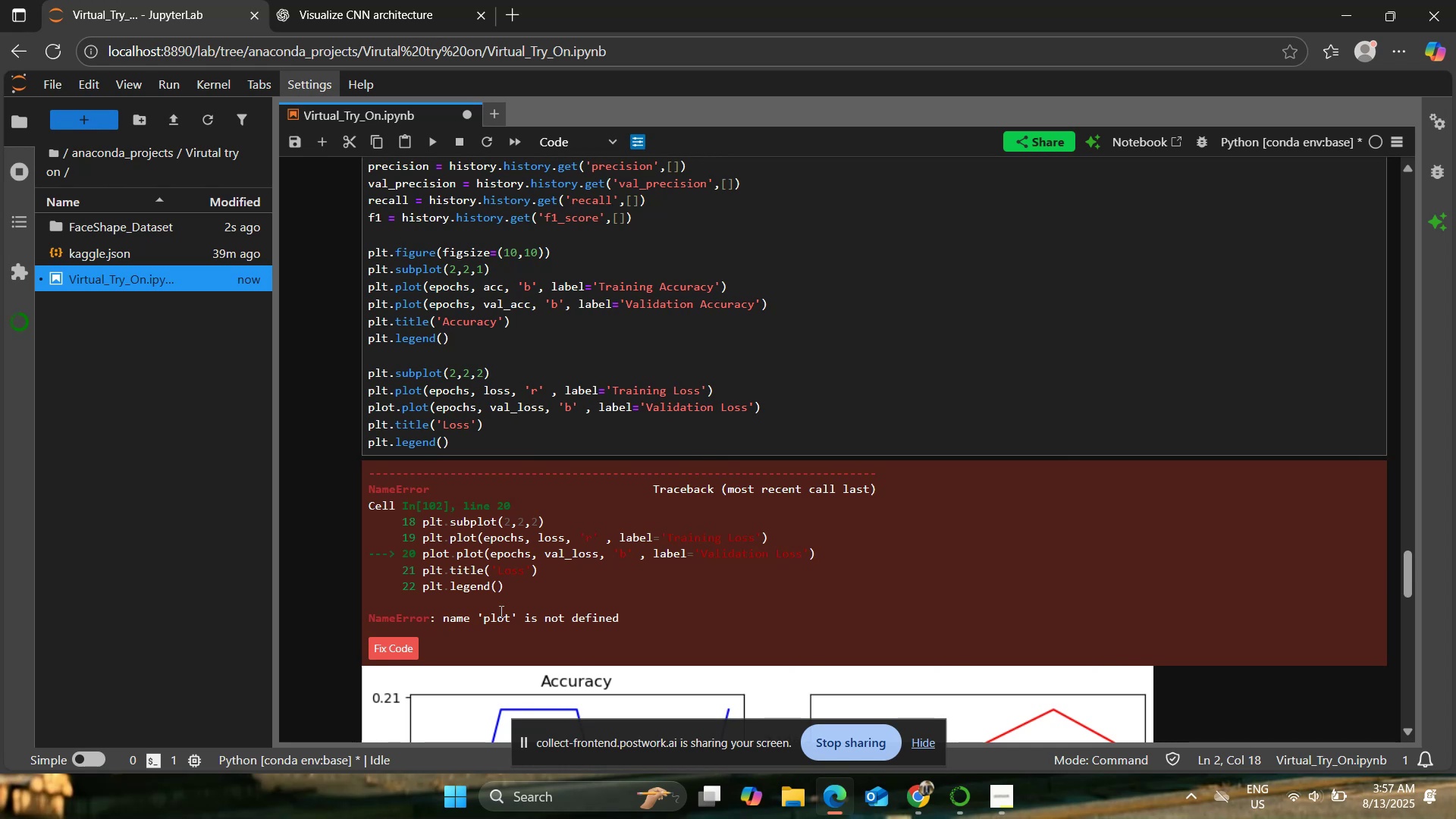 
wait(20.81)
 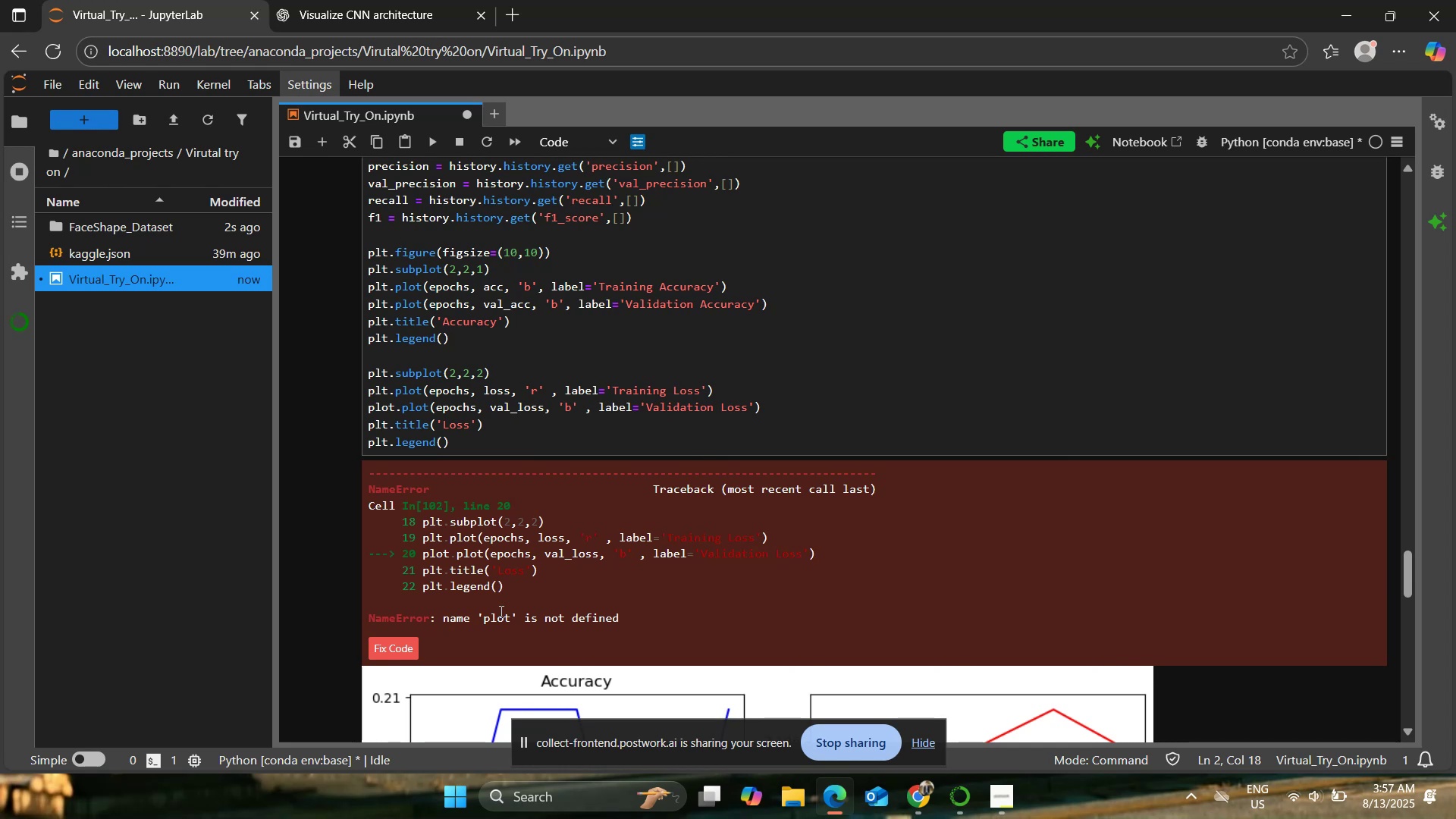 
scroll: coordinate [456, 445], scroll_direction: up, amount: 1.0
 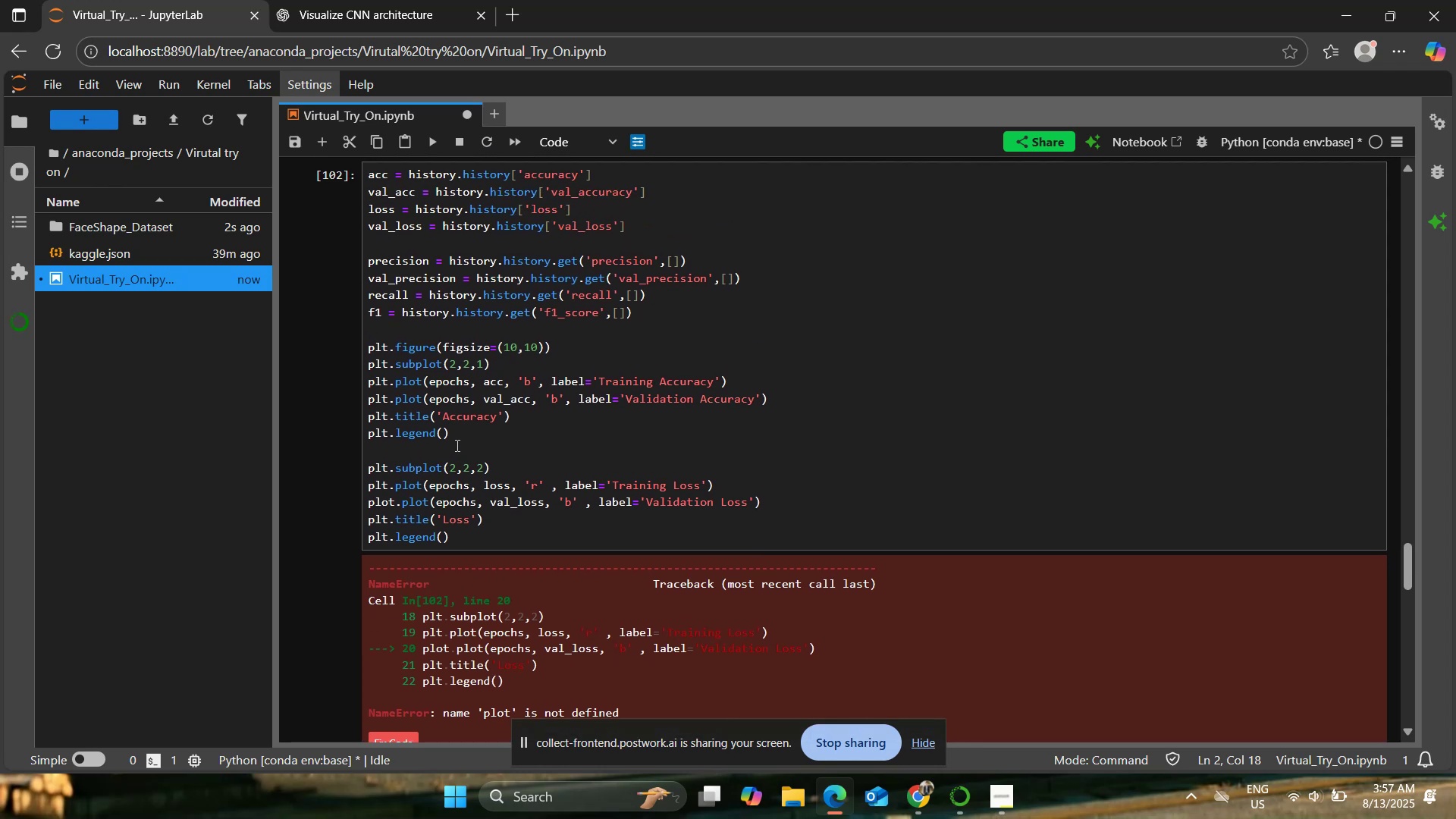 
scroll: coordinate [456, 445], scroll_direction: down, amount: 1.0
 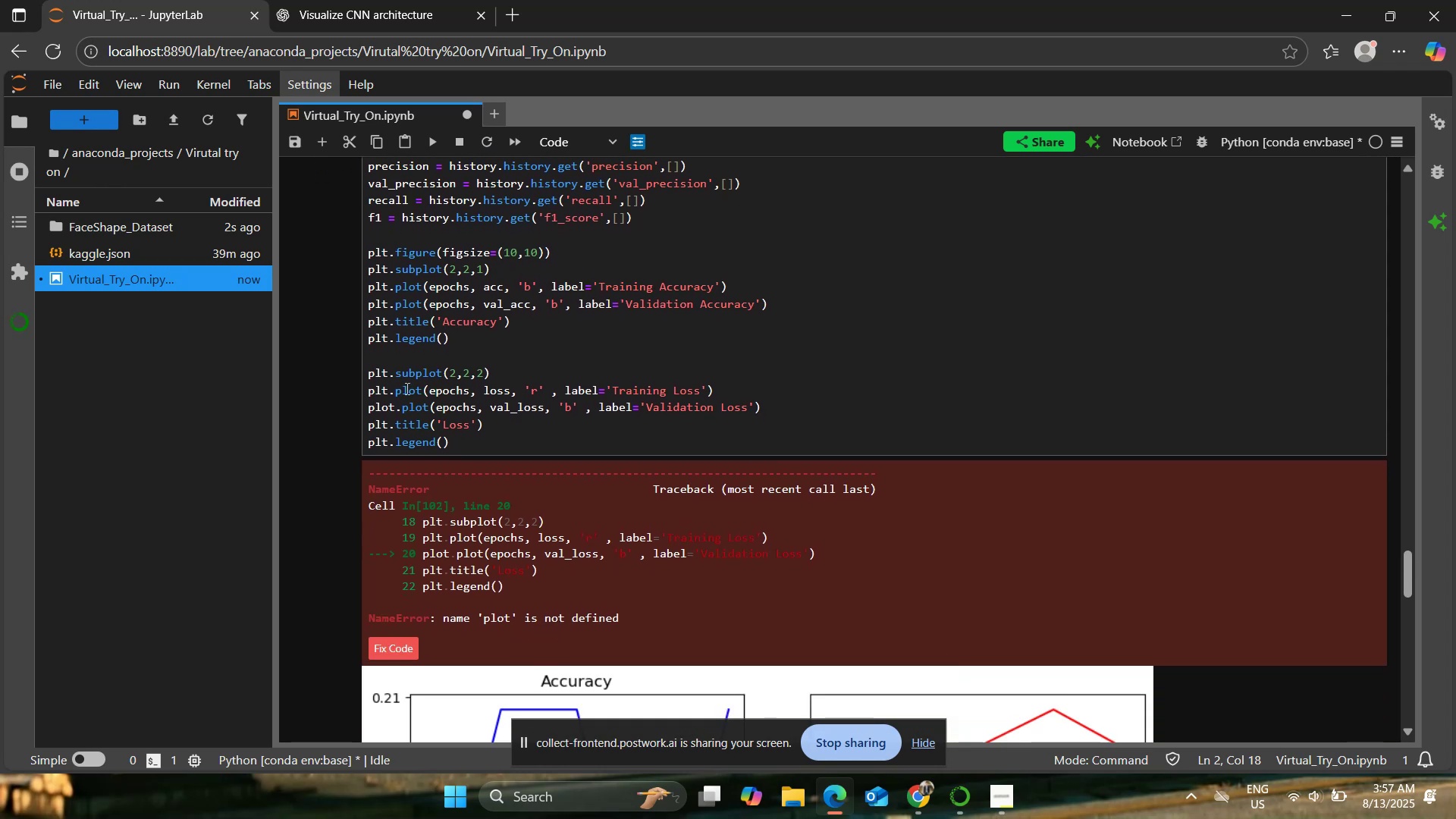 
wait(5.41)
 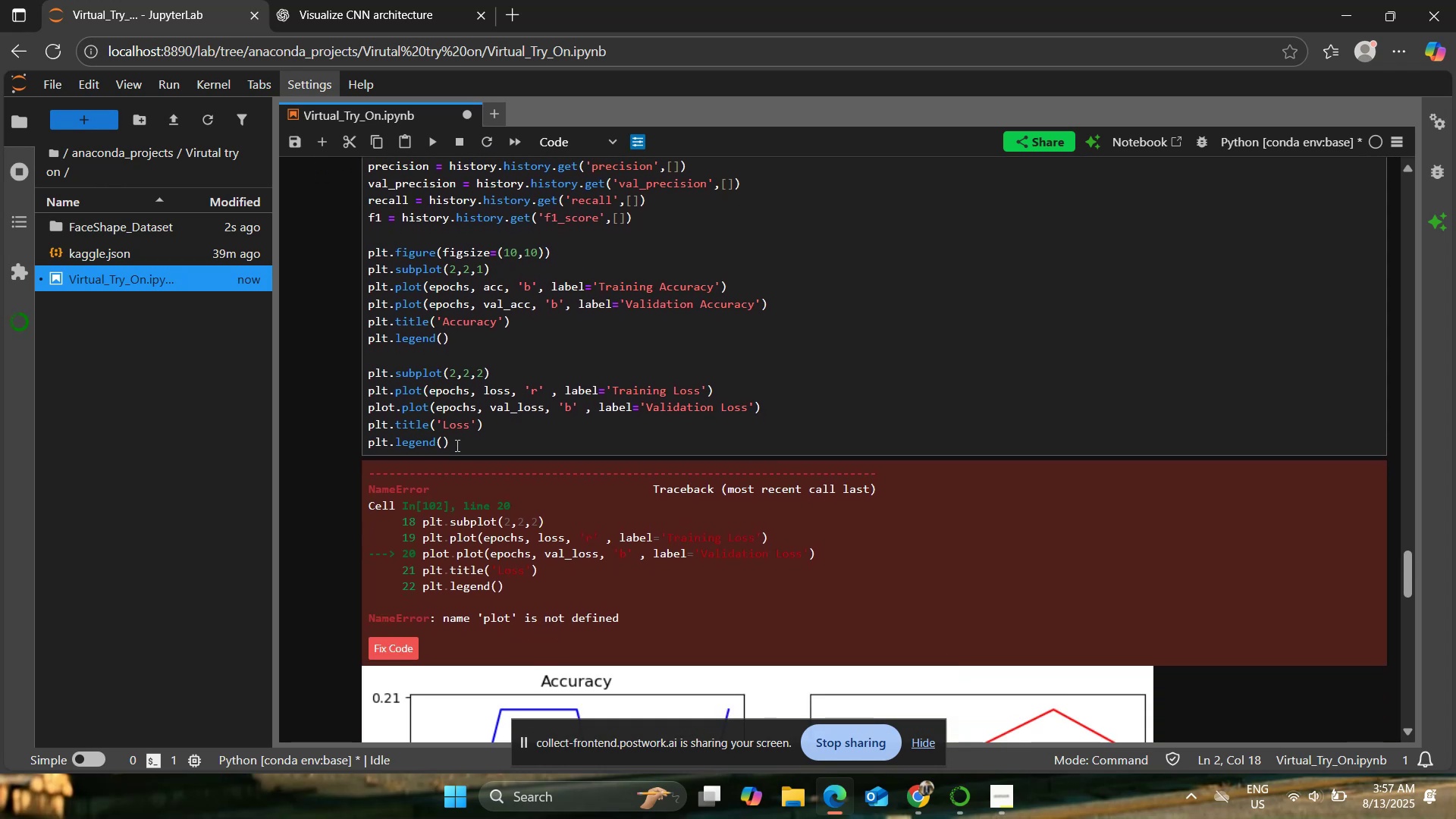 
left_click([494, 438])
 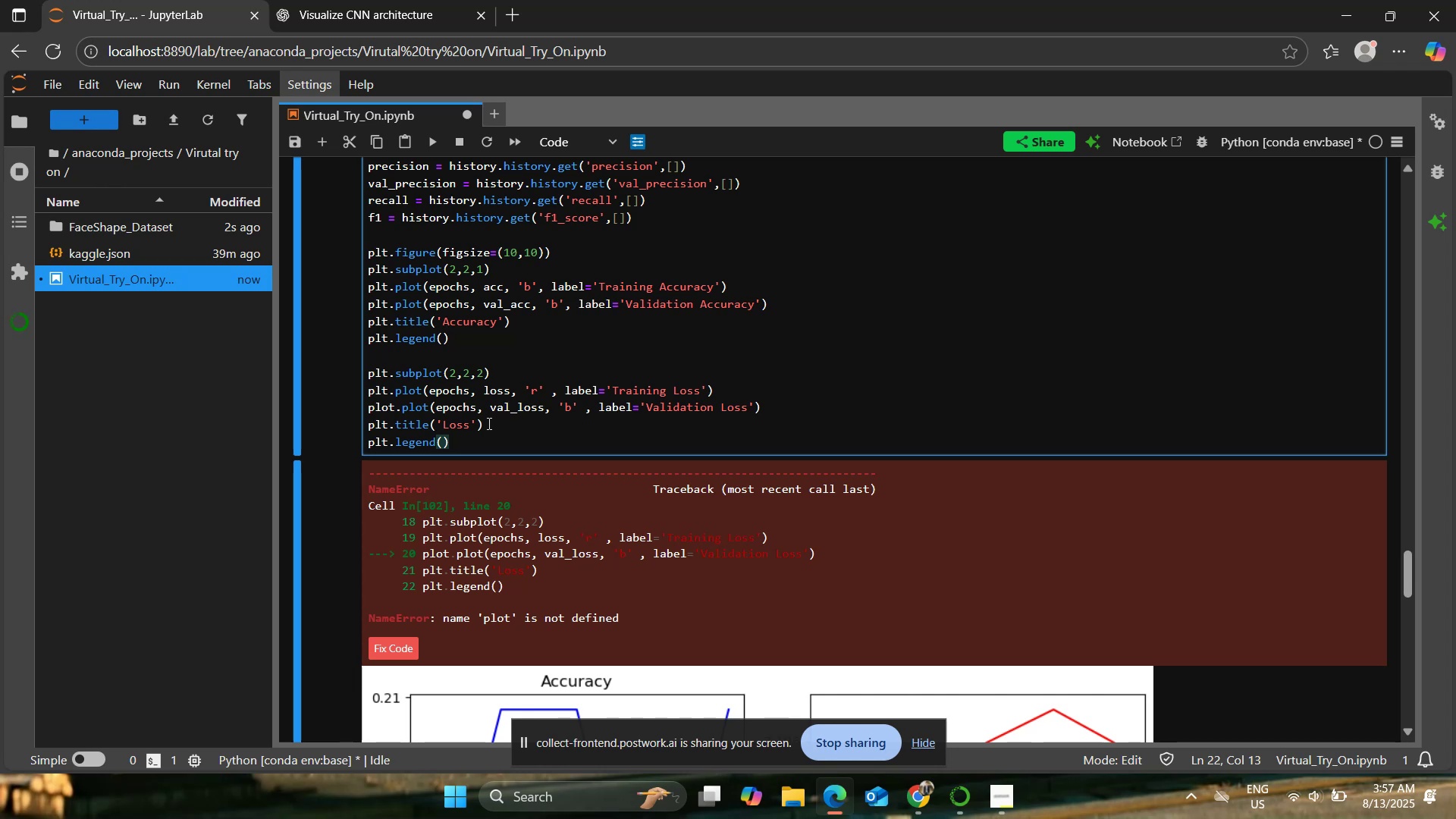 
wait(5.78)
 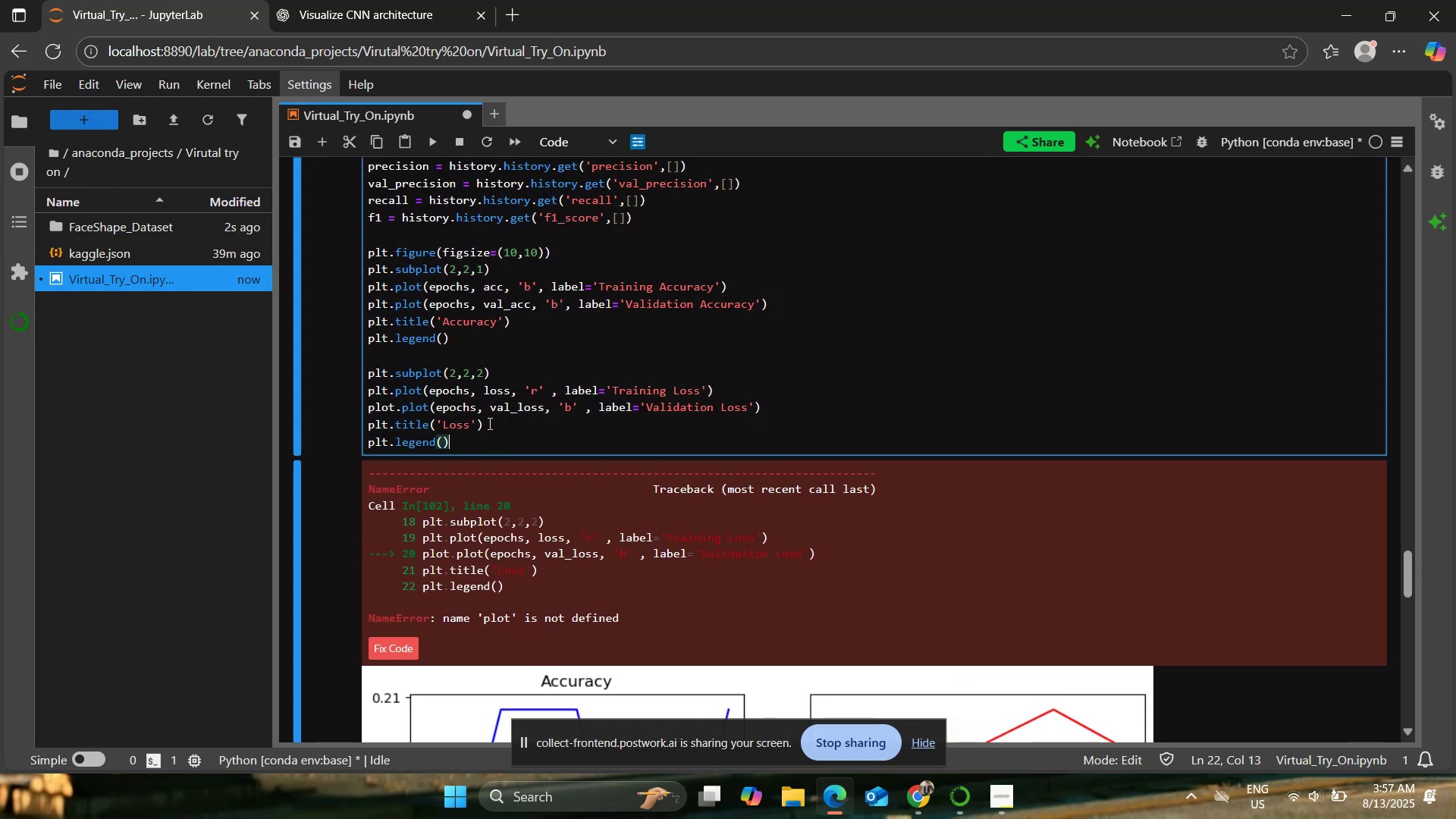 
scroll: coordinate [488, 423], scroll_direction: up, amount: 1.0
 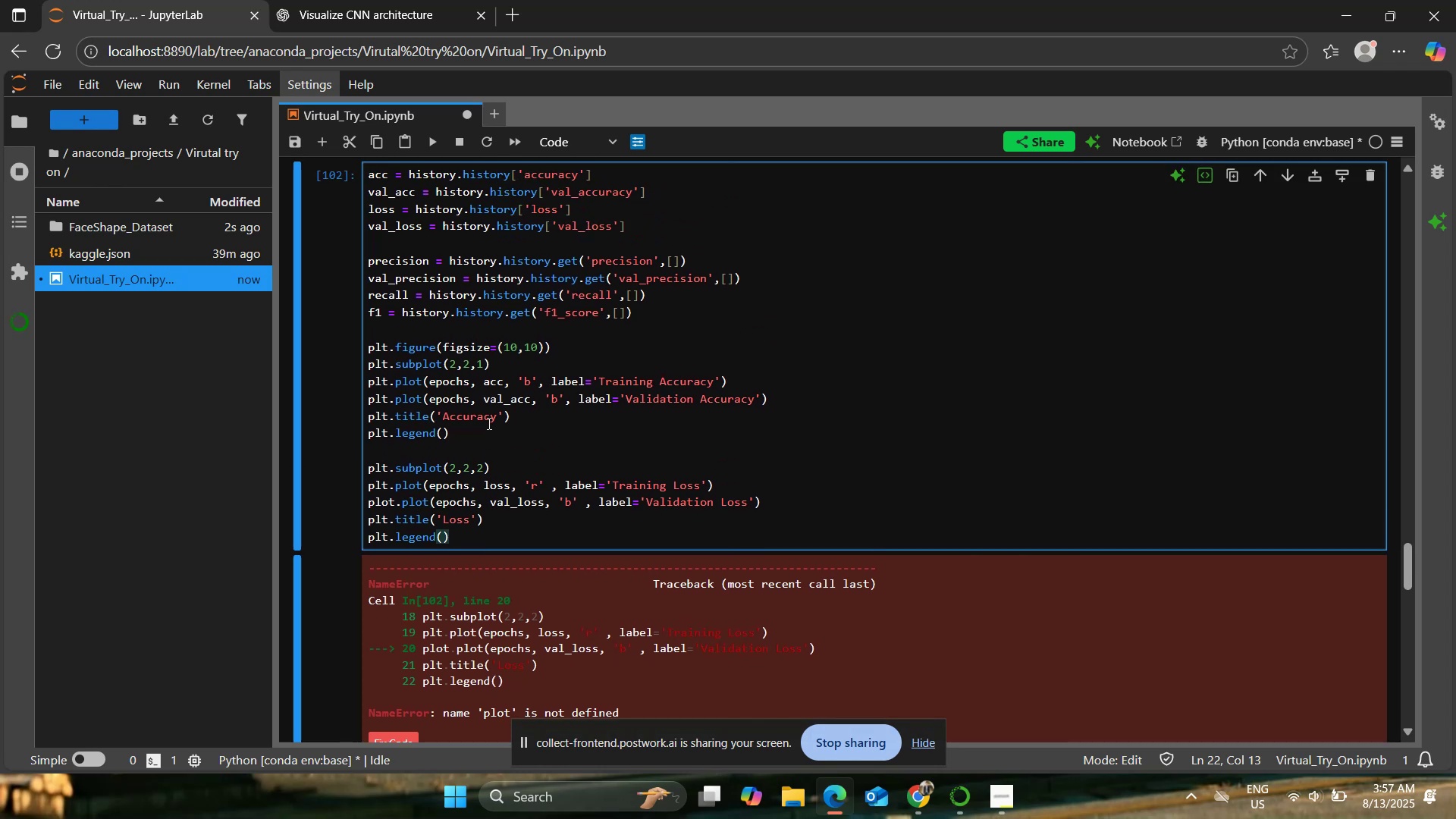 
scroll: coordinate [488, 423], scroll_direction: down, amount: 1.0
 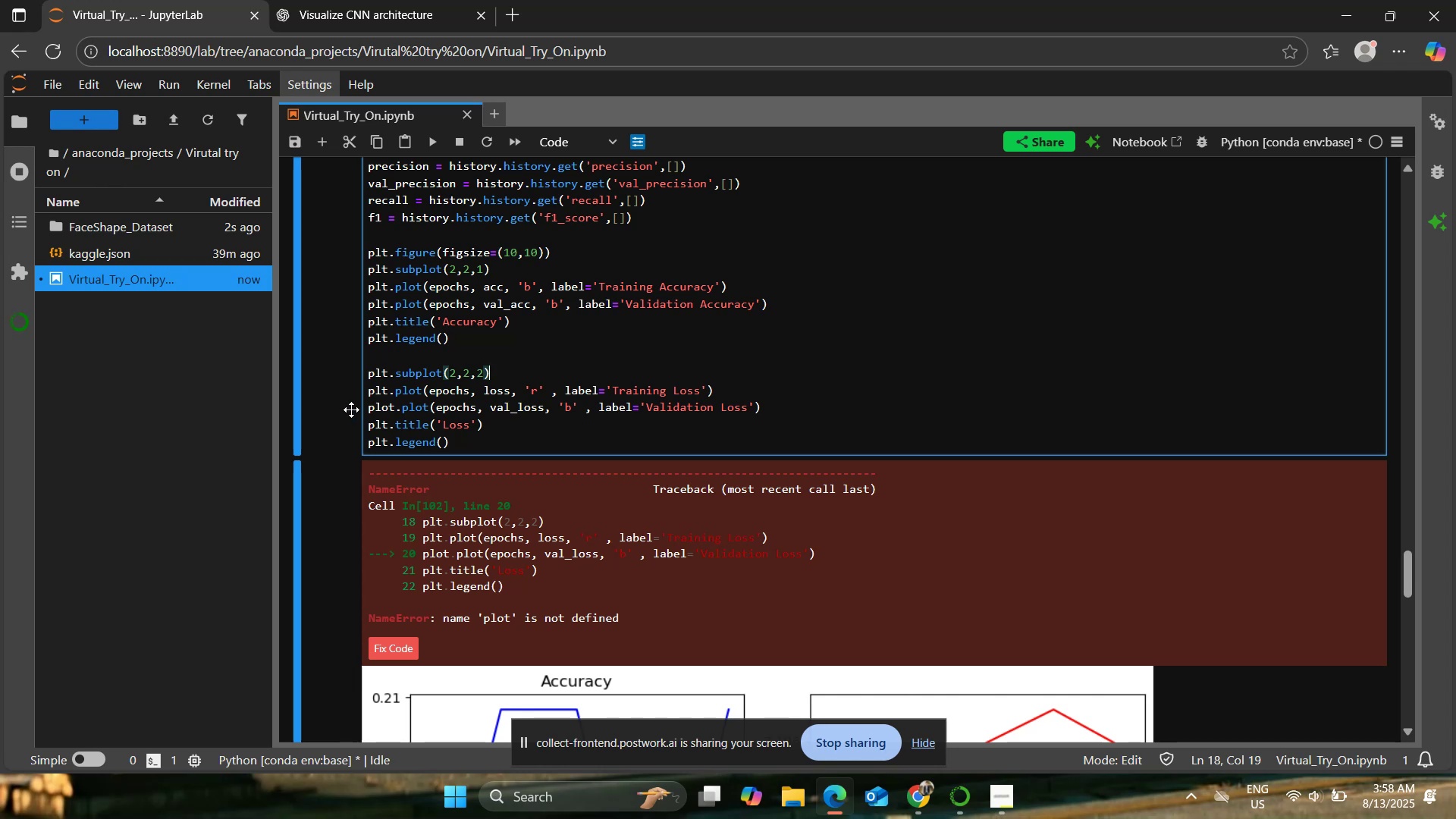 
wait(75.05)
 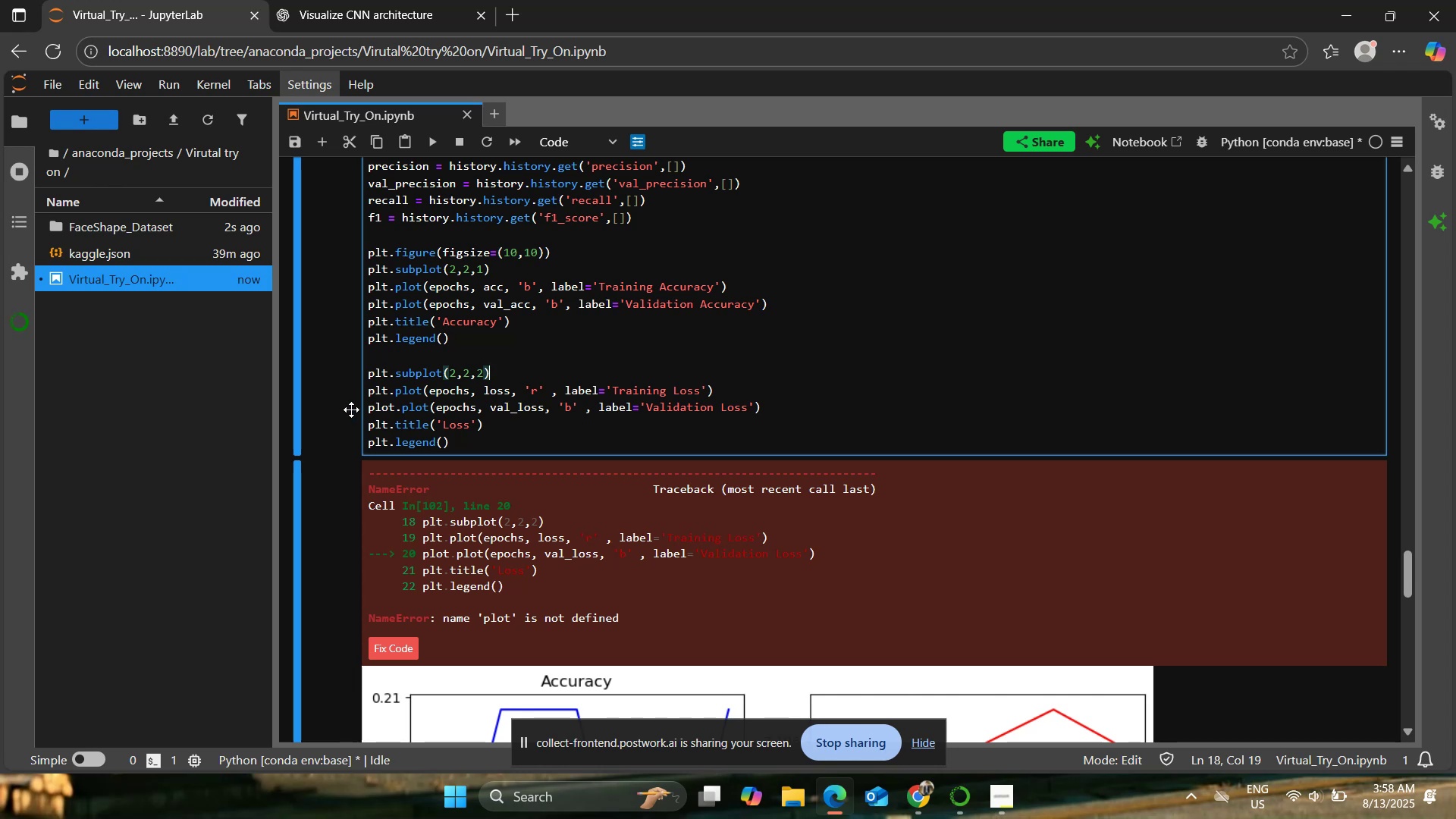 
scroll: coordinate [503, 443], scroll_direction: up, amount: 1.0
 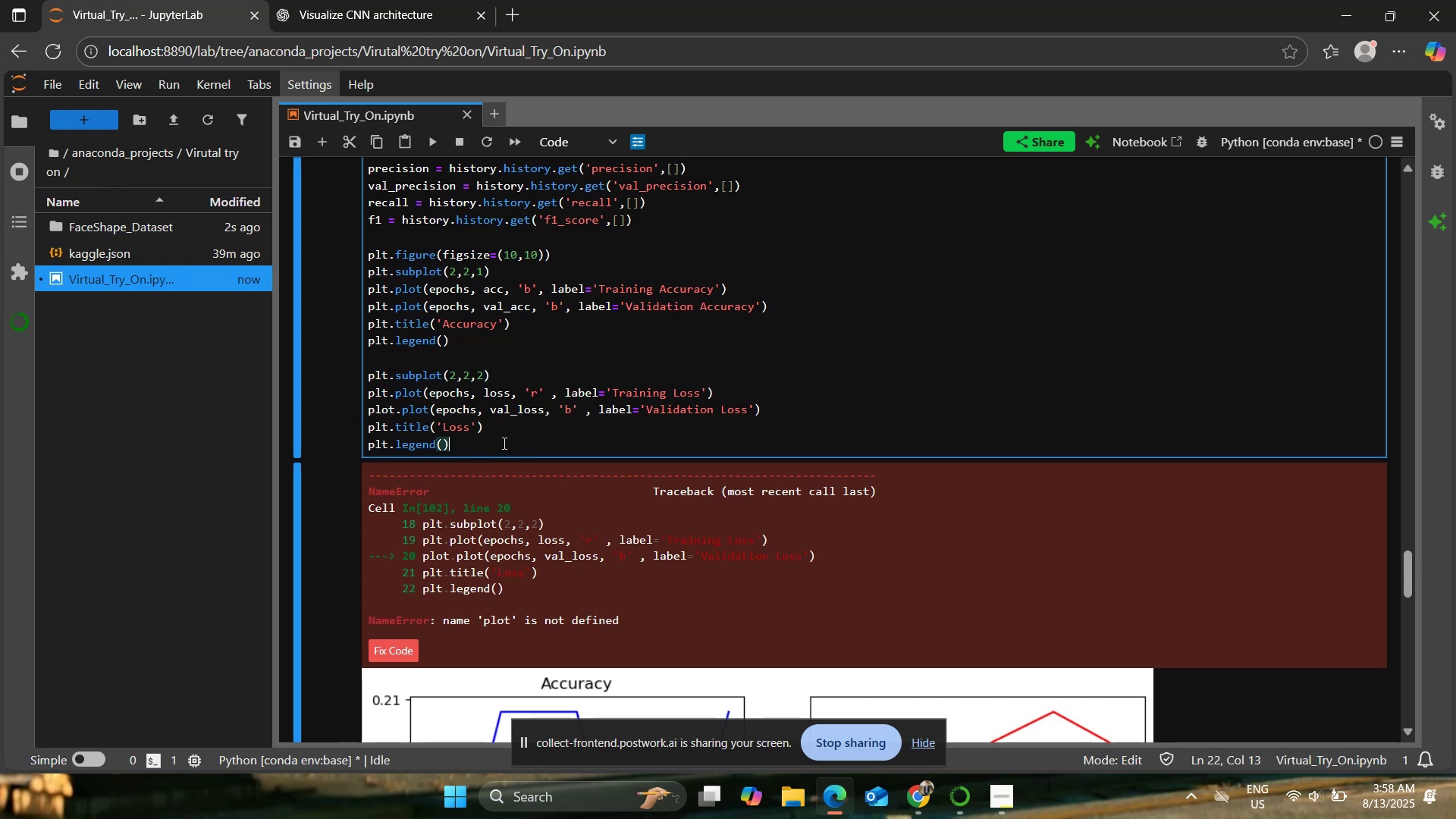 
left_click([503, 443])
 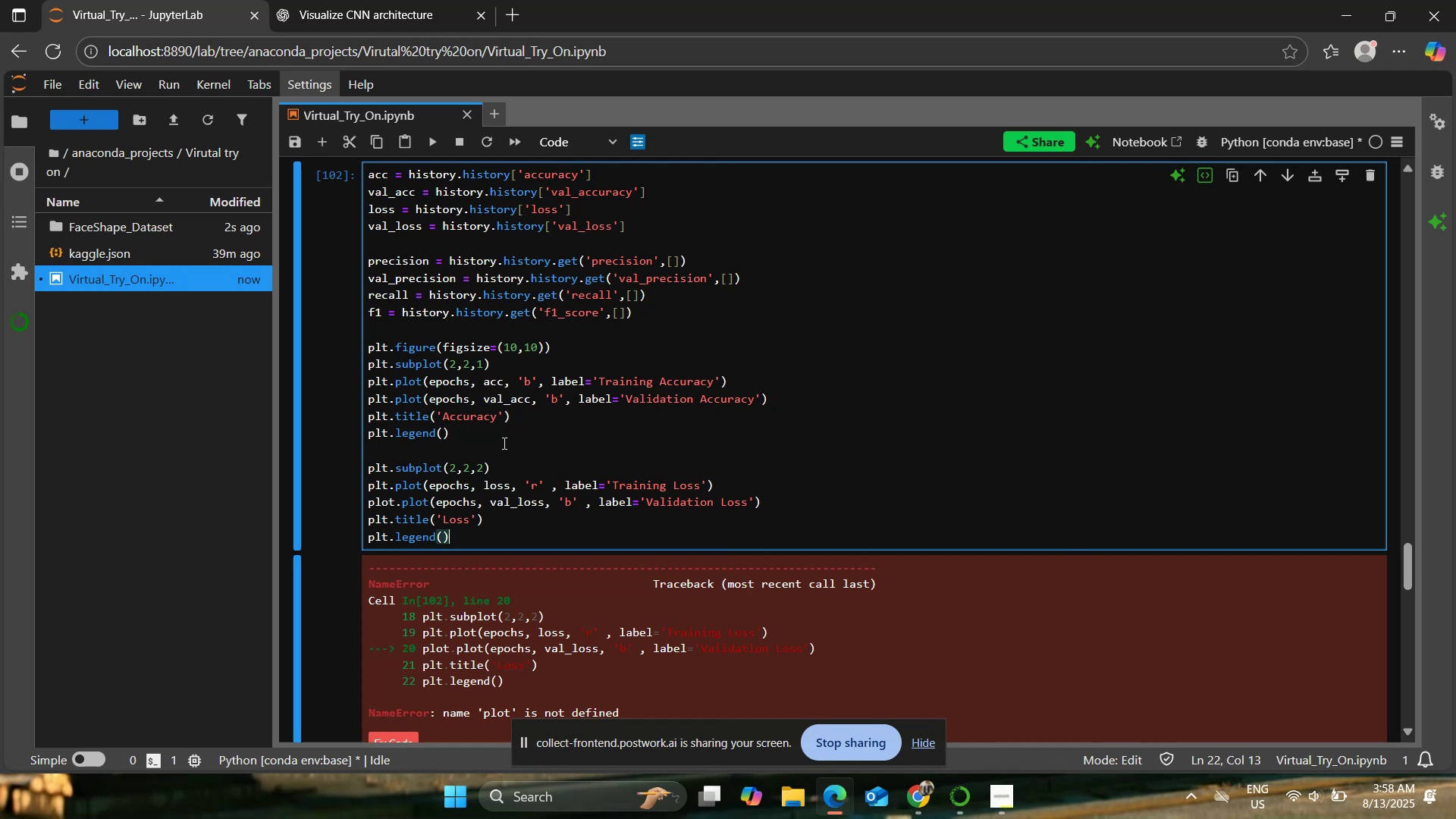 
scroll: coordinate [503, 443], scroll_direction: down, amount: 1.0
 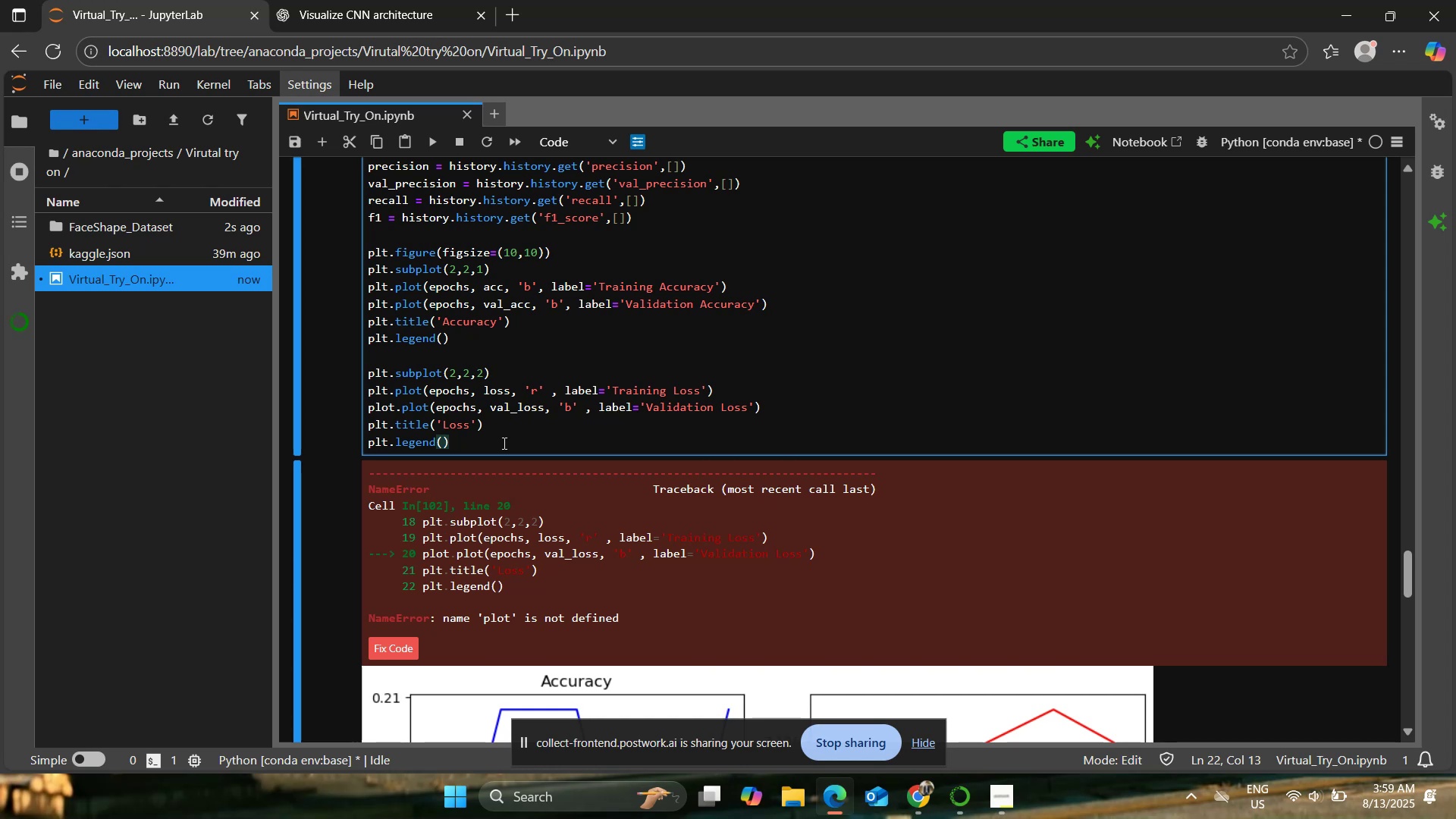 
wait(14.63)
 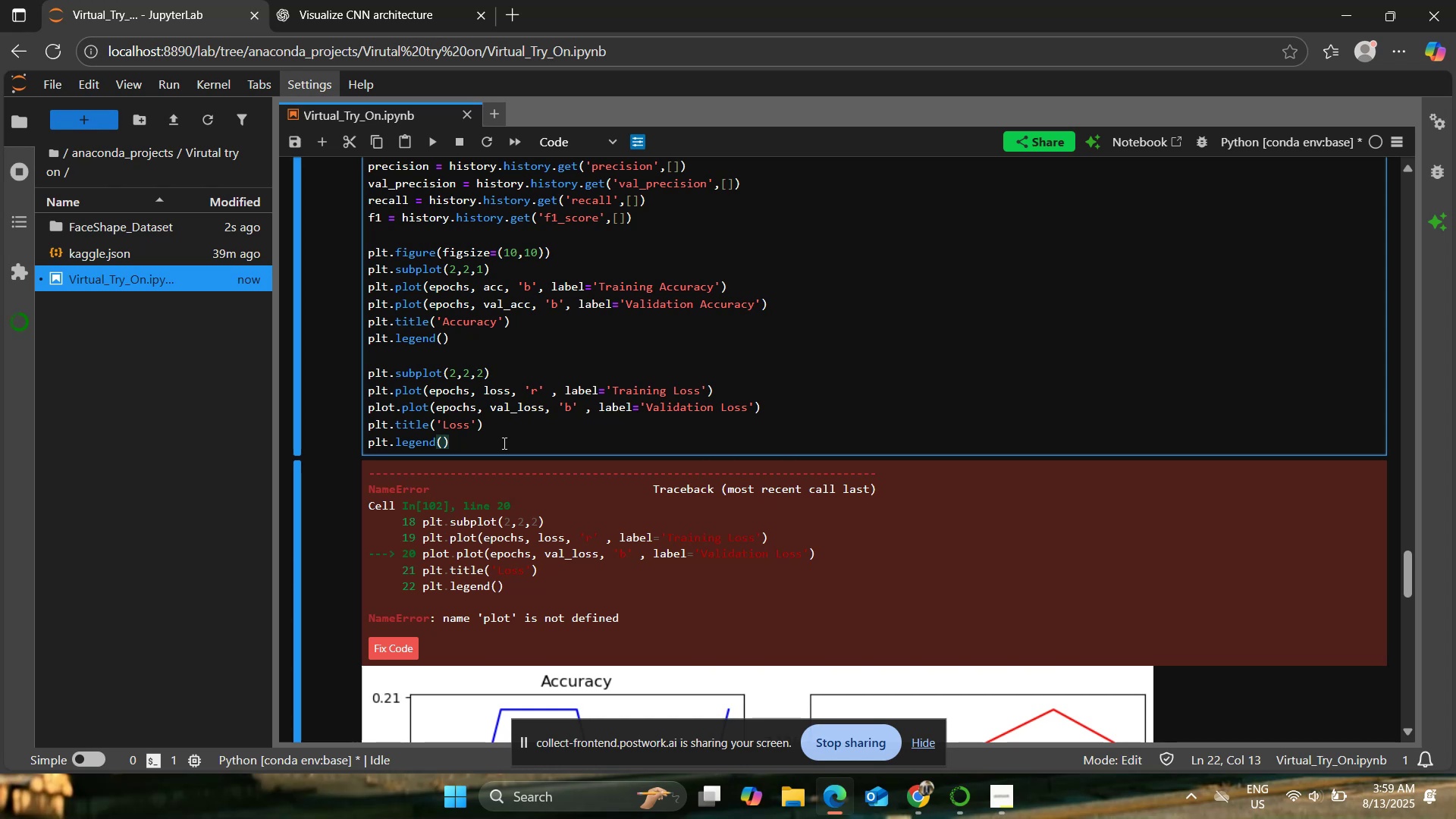 
left_click([383, 410])
 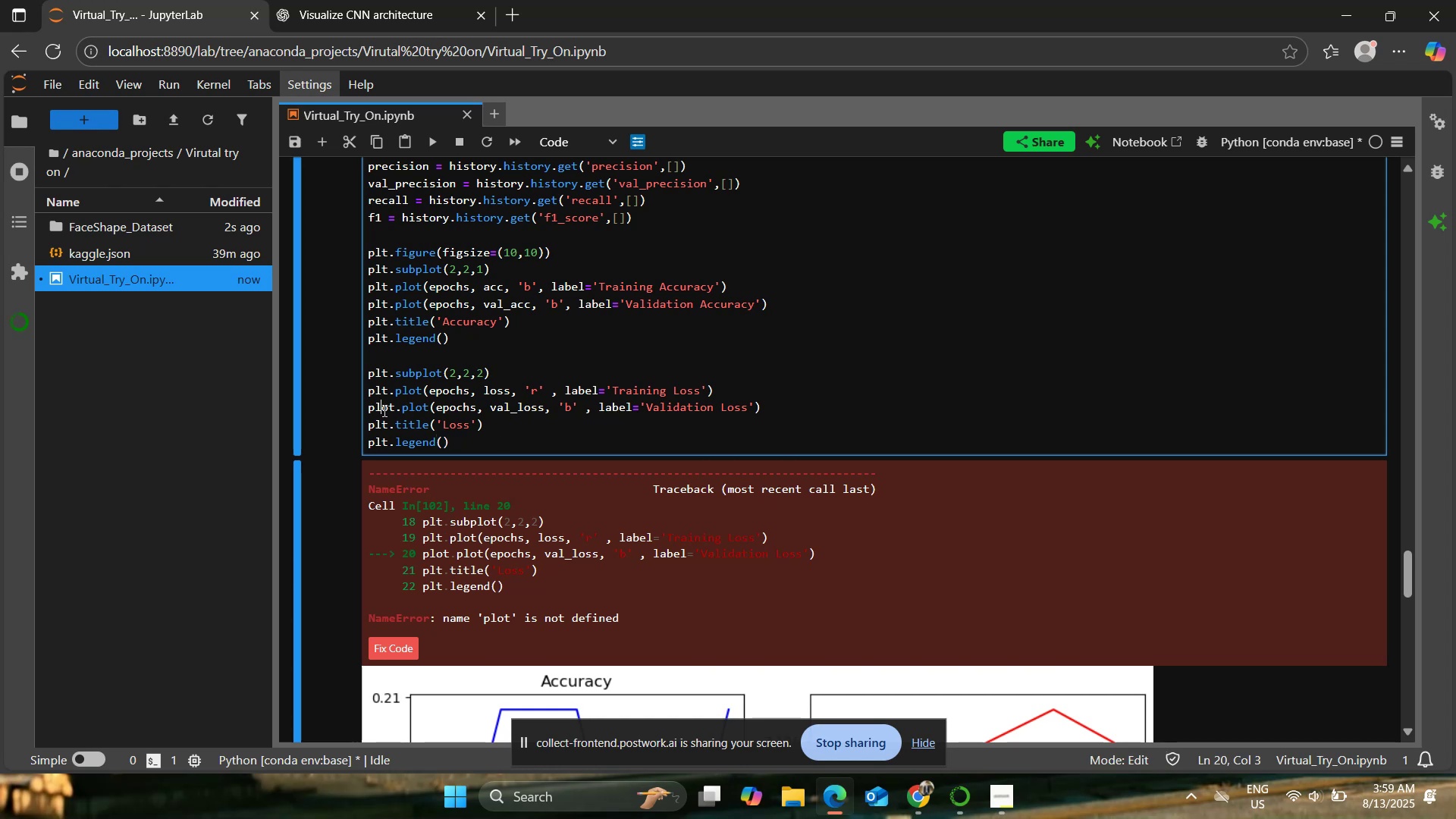 
key(ArrowRight)
 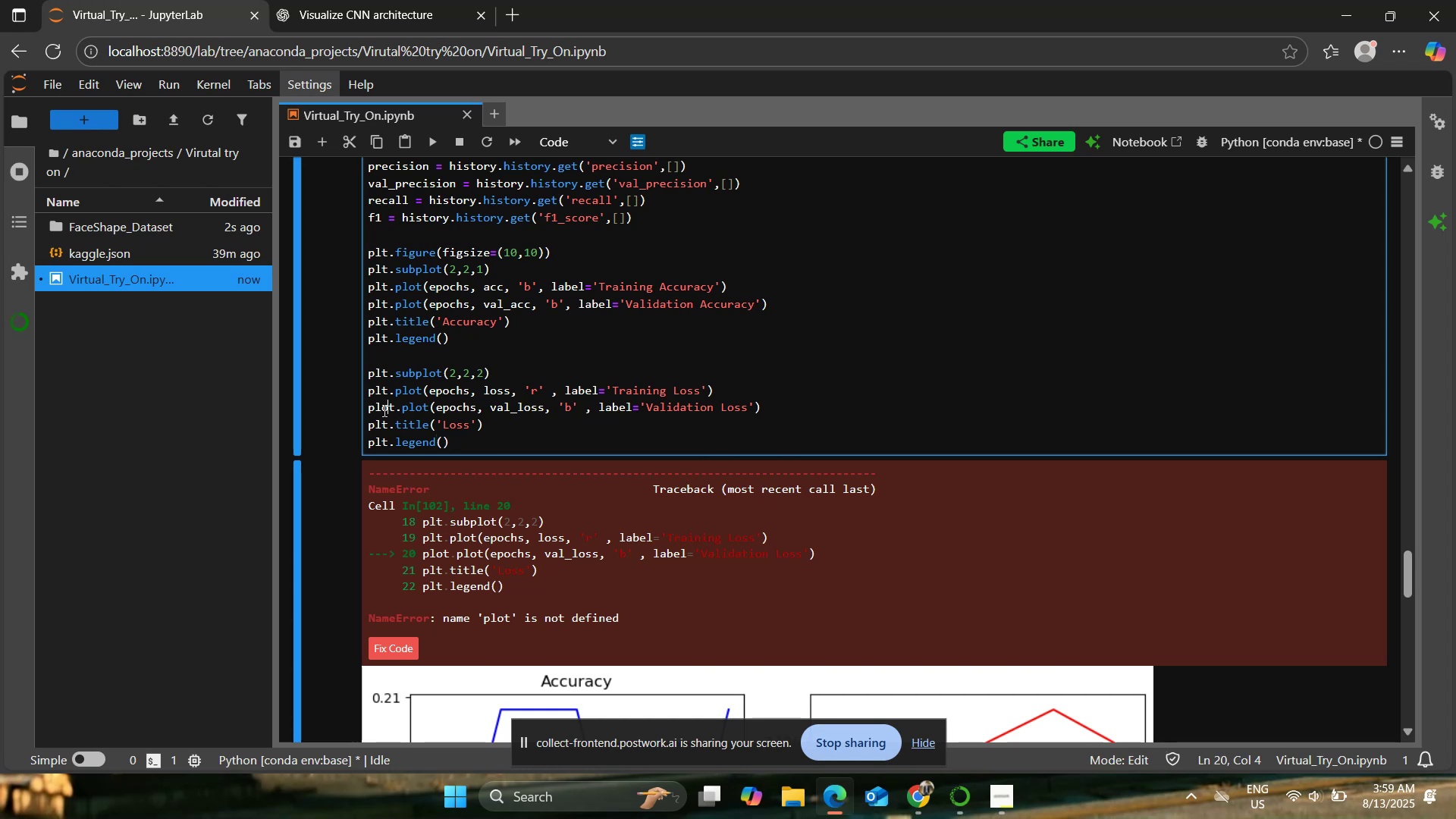 
key(Backspace)
 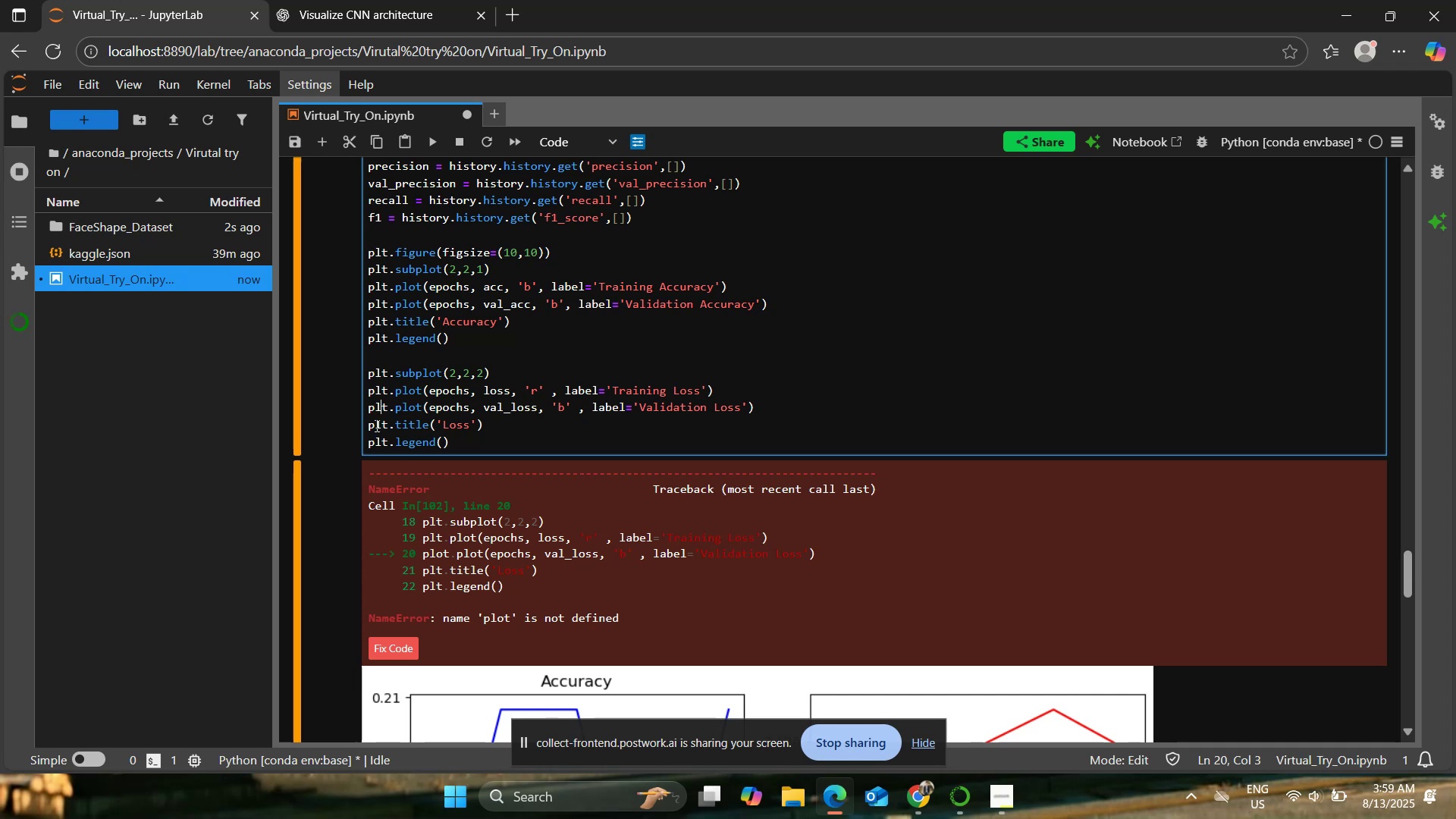 
left_click([511, 358])
 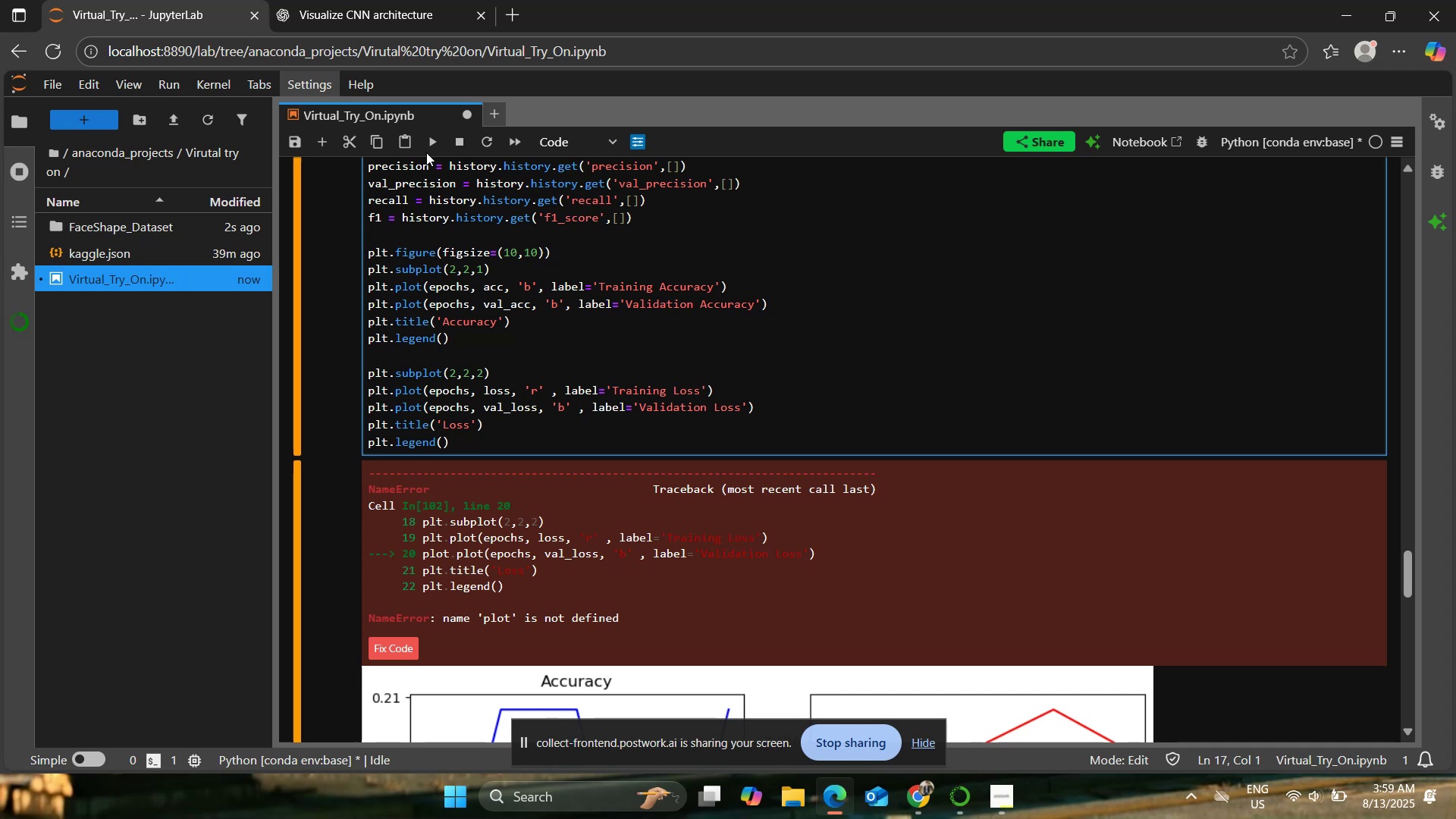 
left_click([427, 143])
 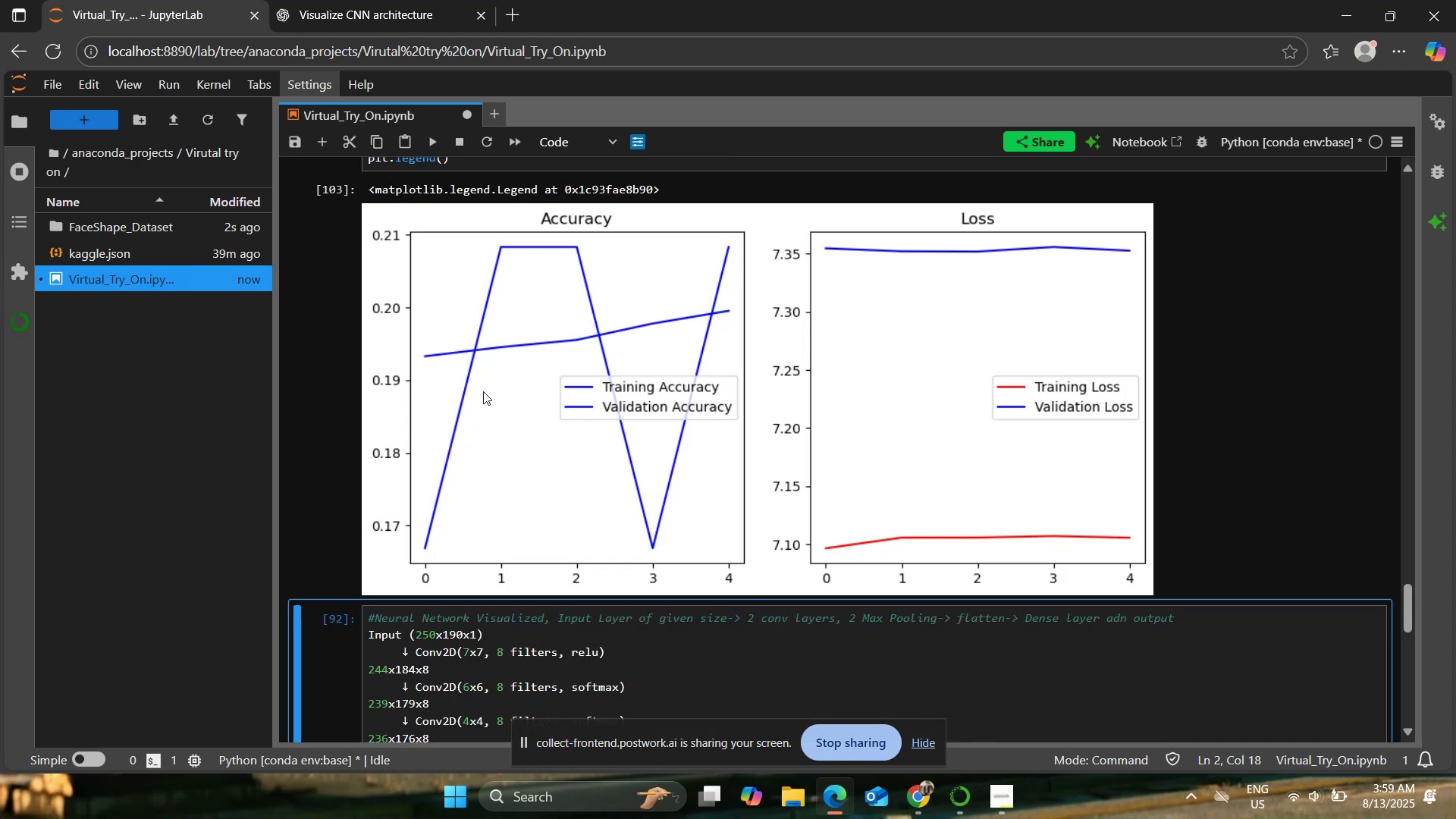 
scroll: coordinate [483, 391], scroll_direction: down, amount: 1.0
 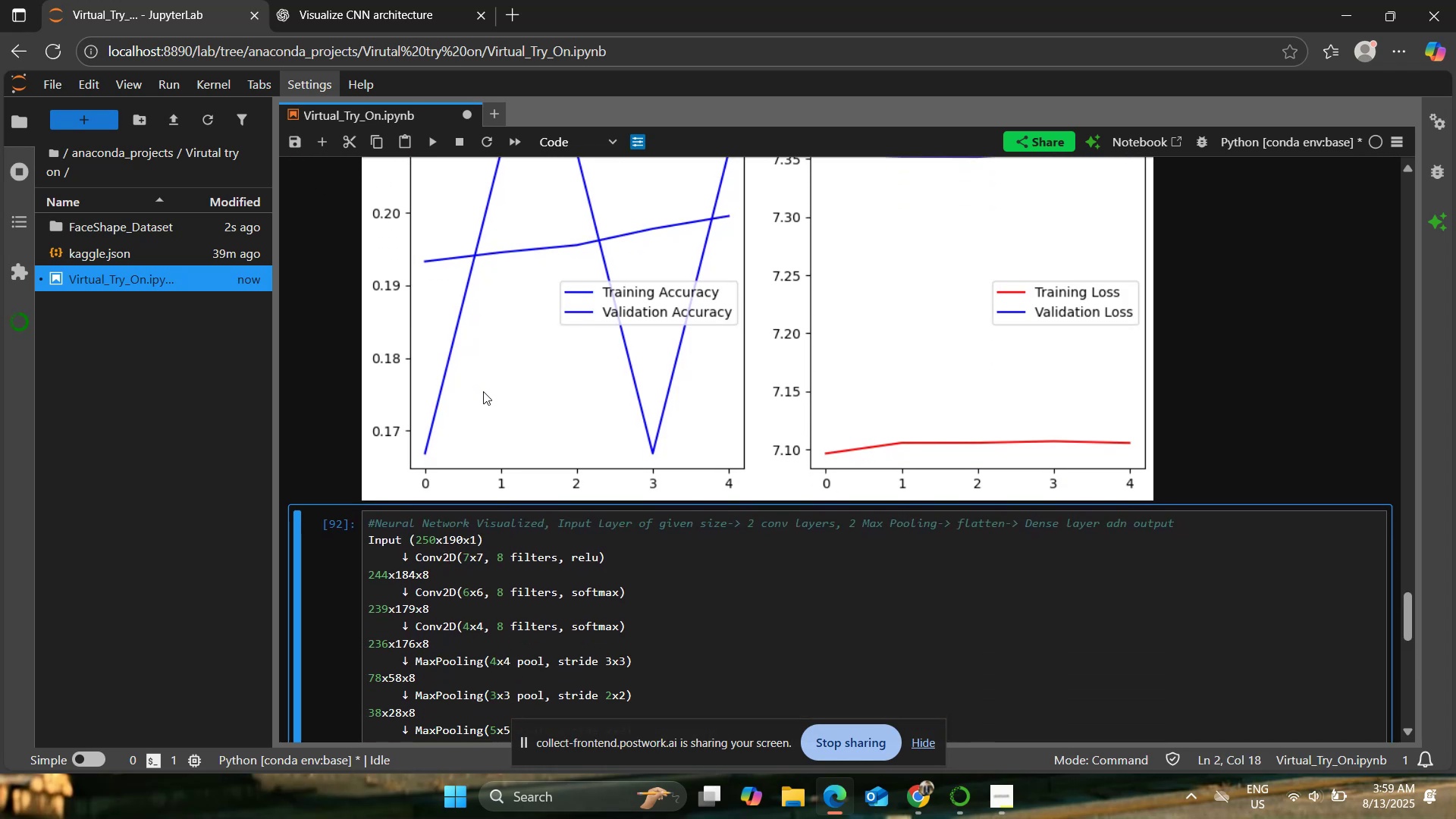 
scroll: coordinate [483, 391], scroll_direction: up, amount: 2.0
 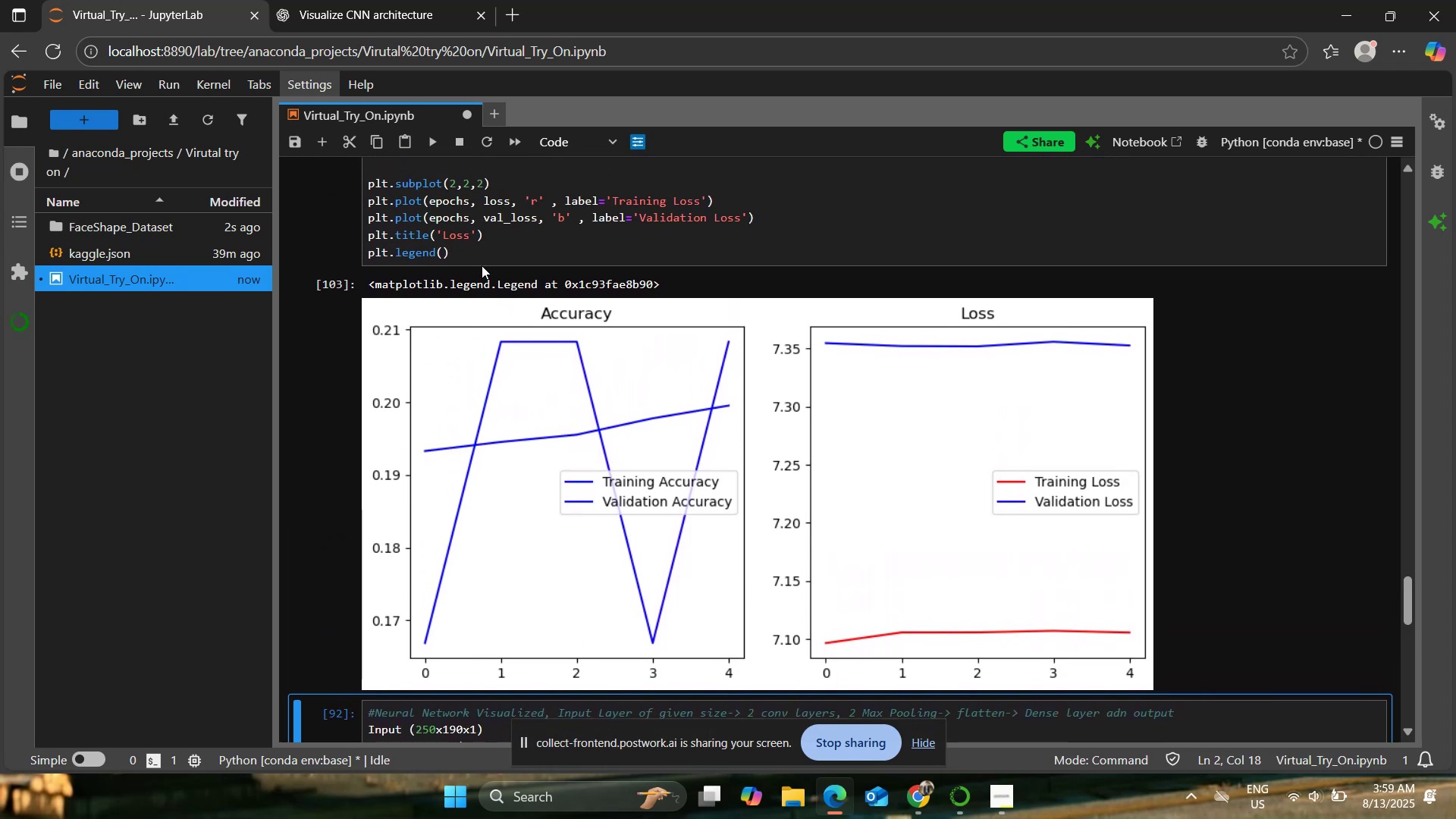 
left_click([482, 251])
 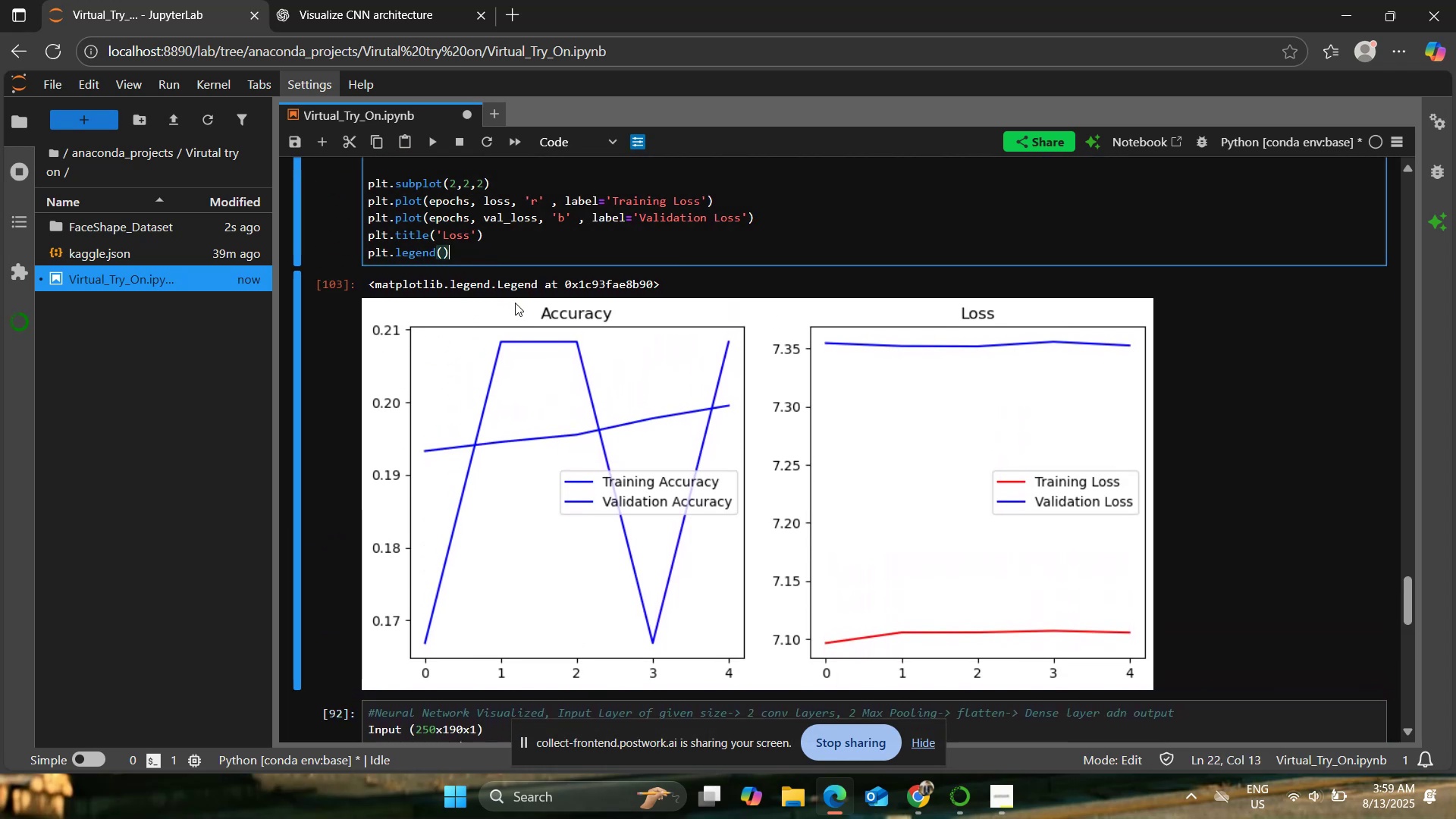 
scroll: coordinate [512, 299], scroll_direction: up, amount: 3.0
 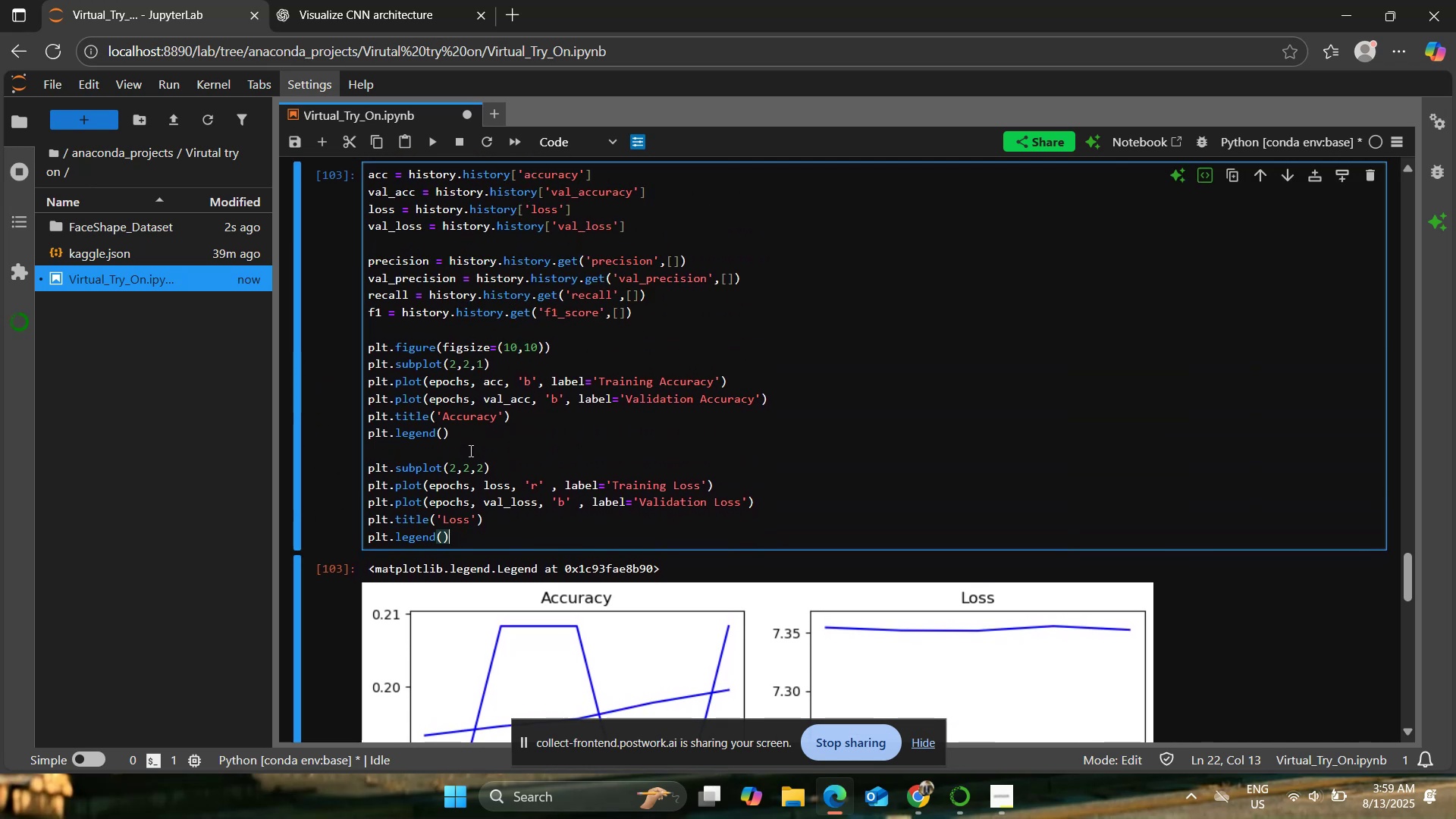 
left_click([470, 450])
 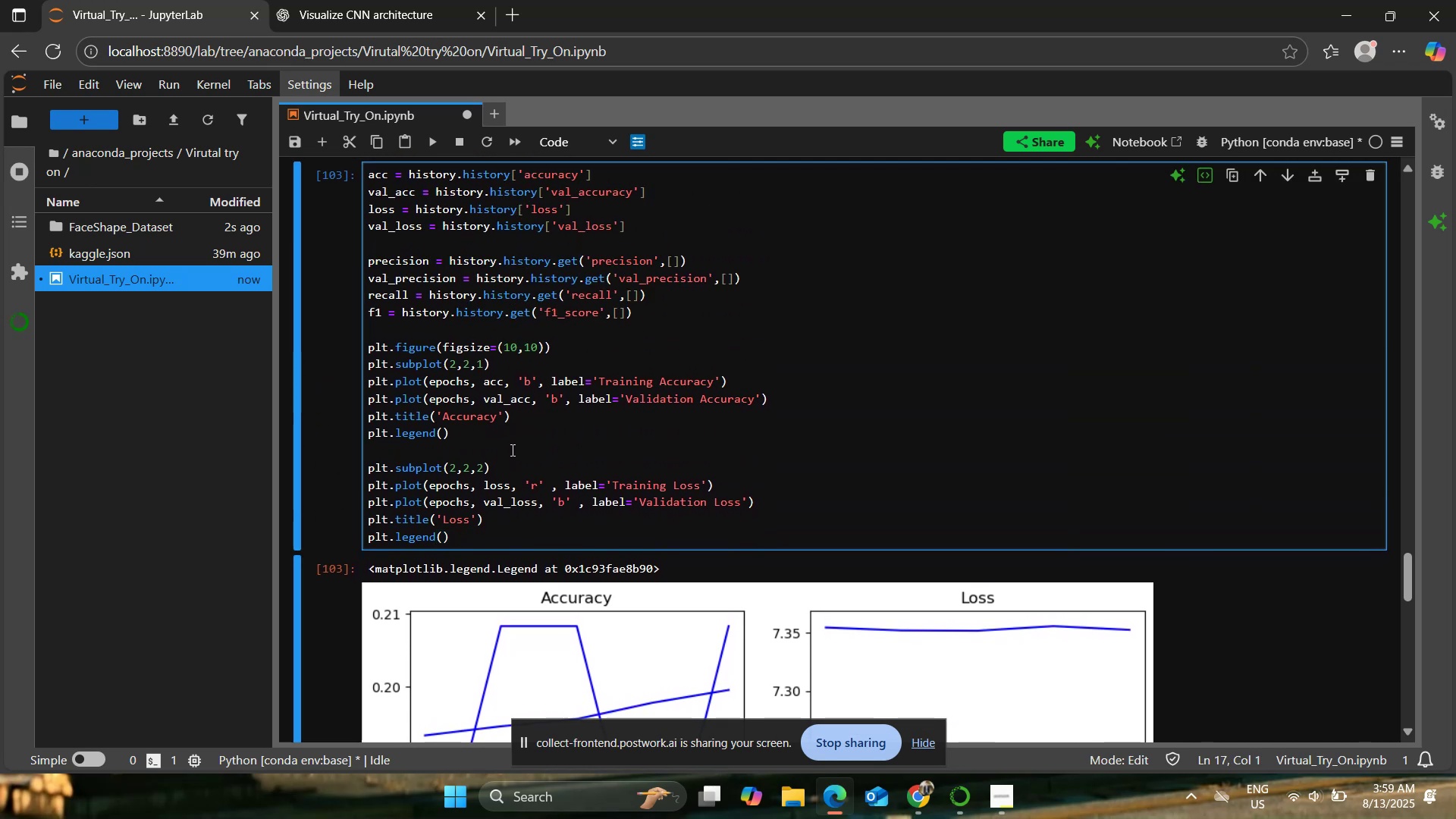 
key(Enter)
 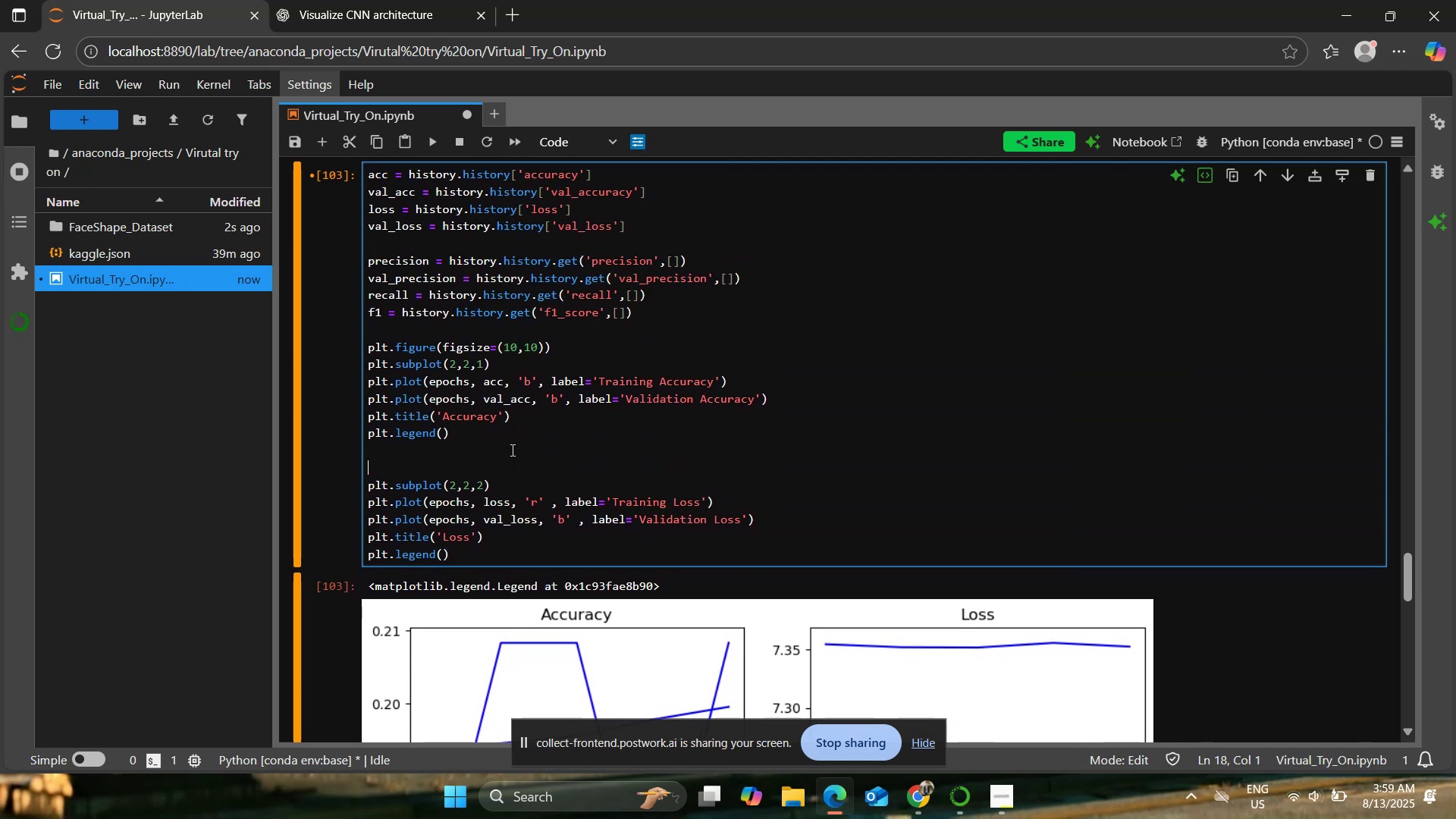 
hold_key(key=ShiftRight, duration=1.13)
 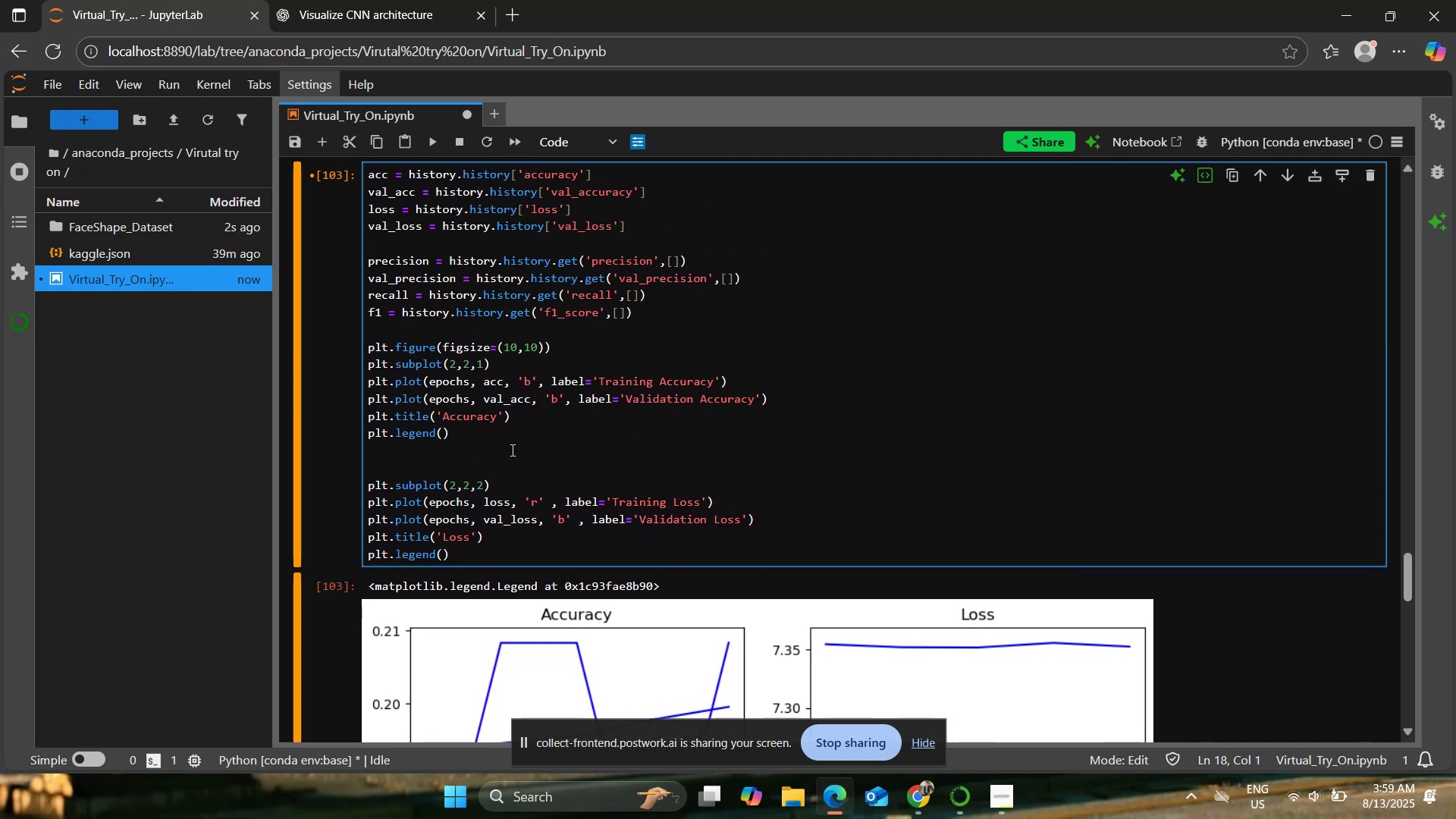 
type(#l)
key(Backspace)
key(Backspace)
type(Plot Loss)
 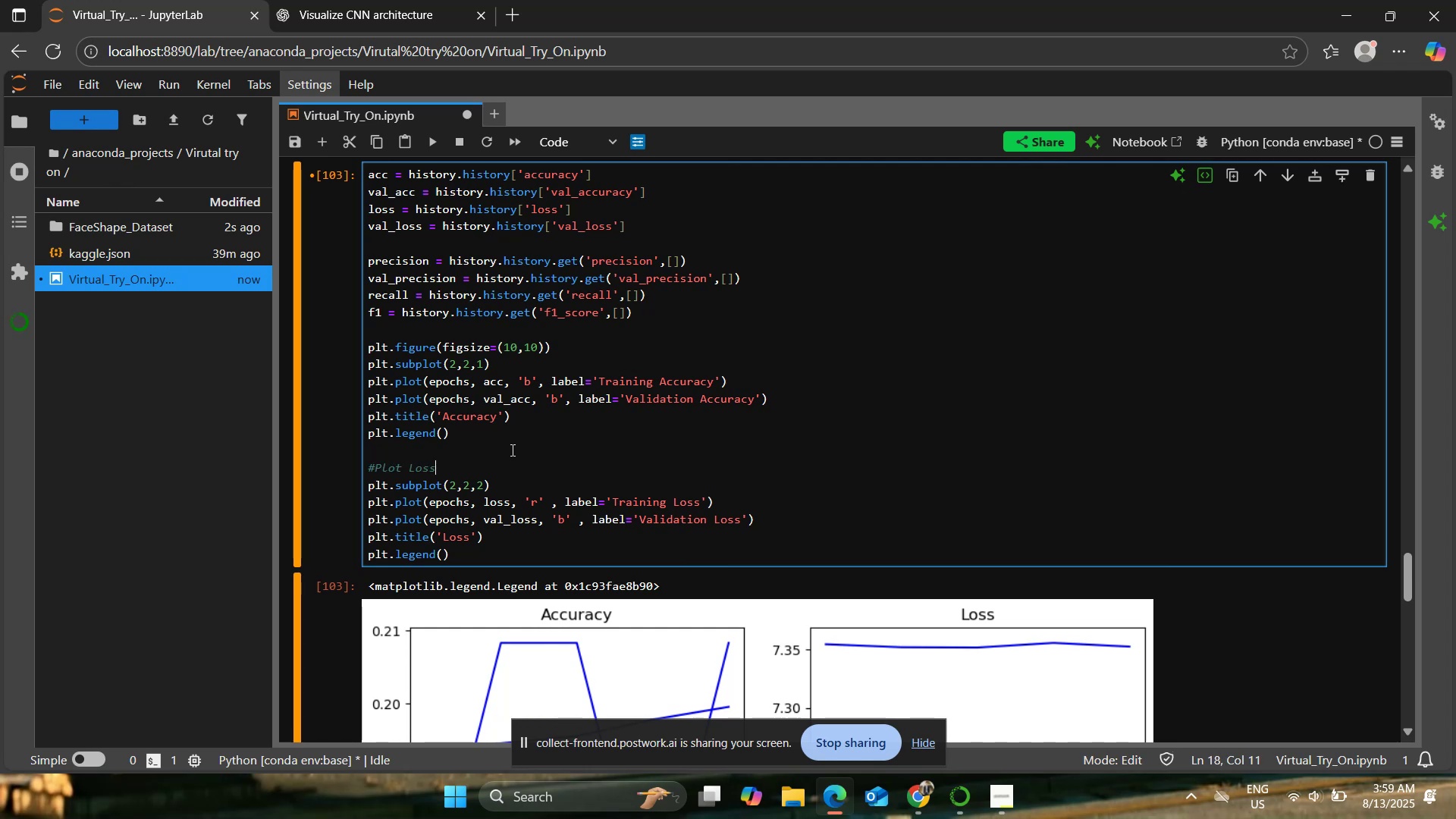 
scroll: coordinate [521, 461], scroll_direction: up, amount: 1.0
 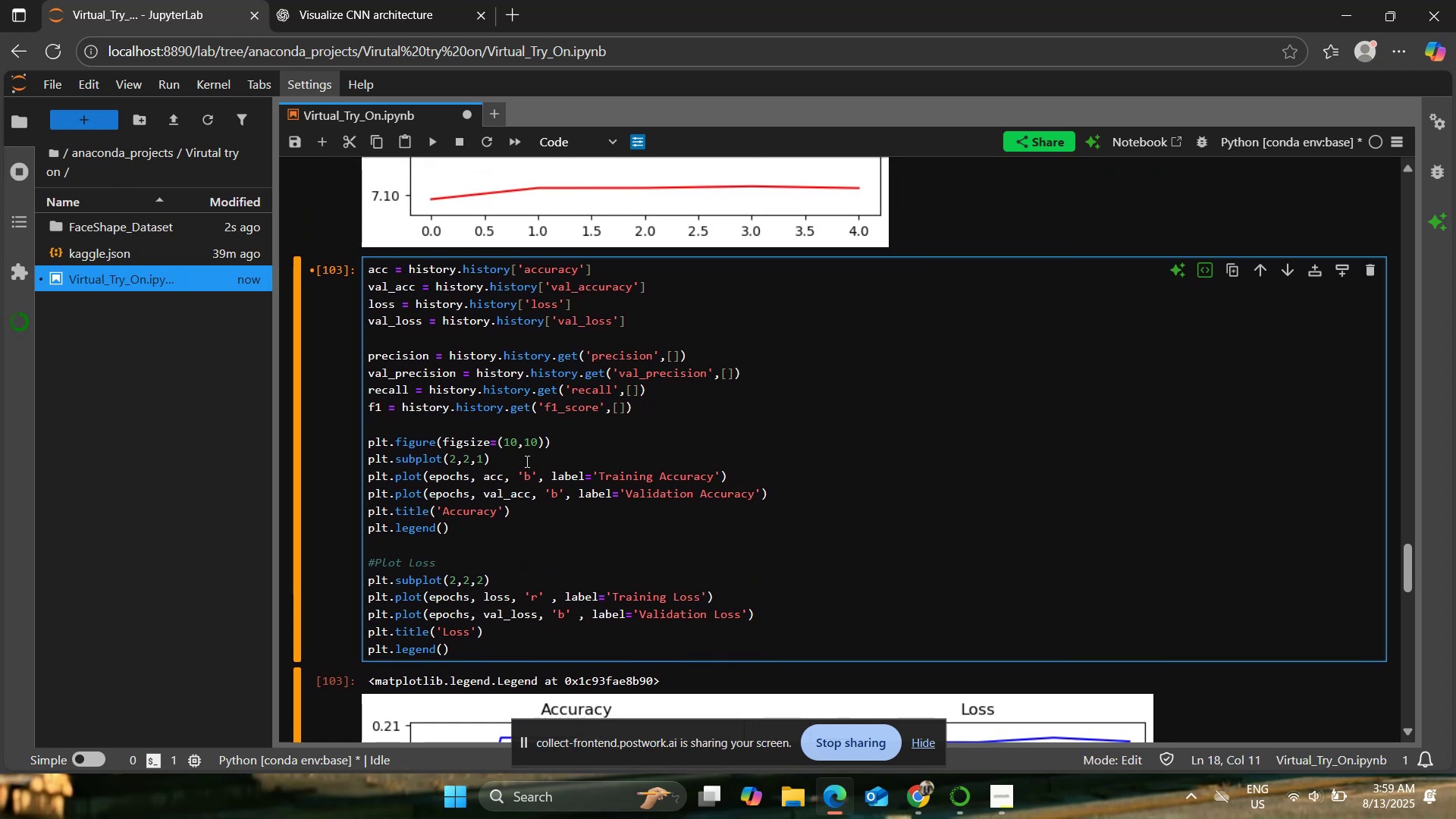 
scroll: coordinate [526, 461], scroll_direction: down, amount: 1.0
 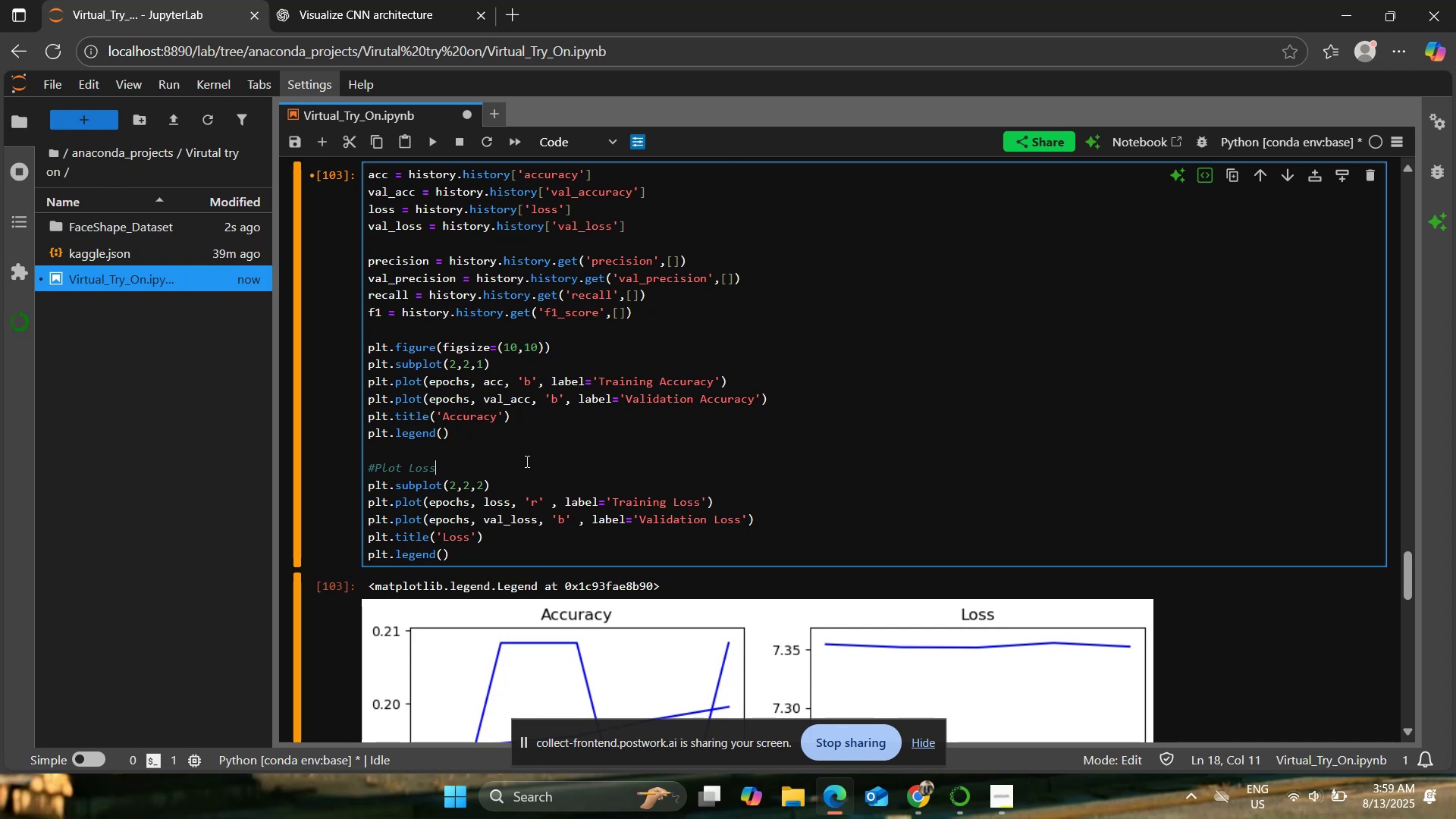 
wait(5.22)
 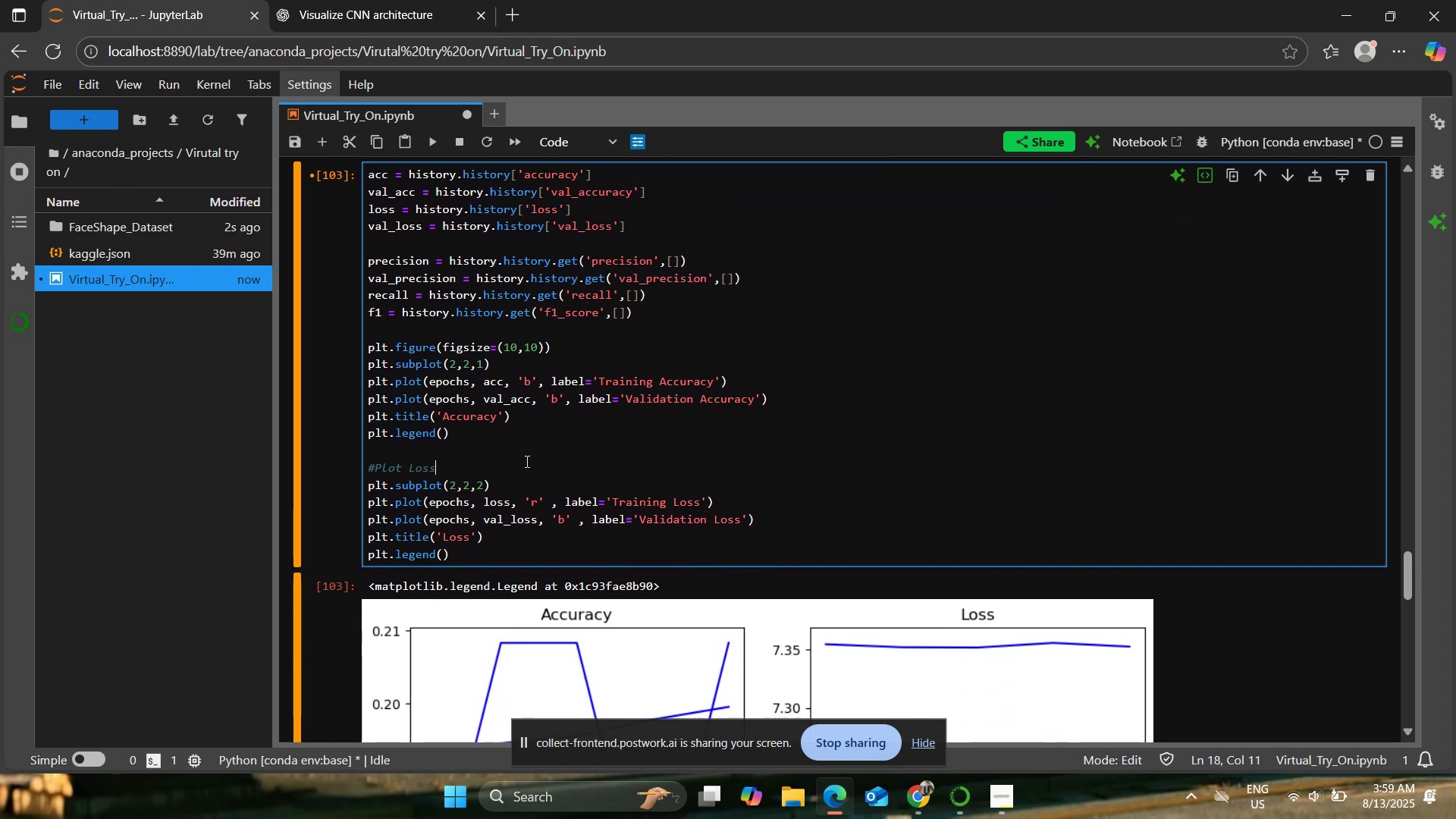 
left_click([394, 344])
 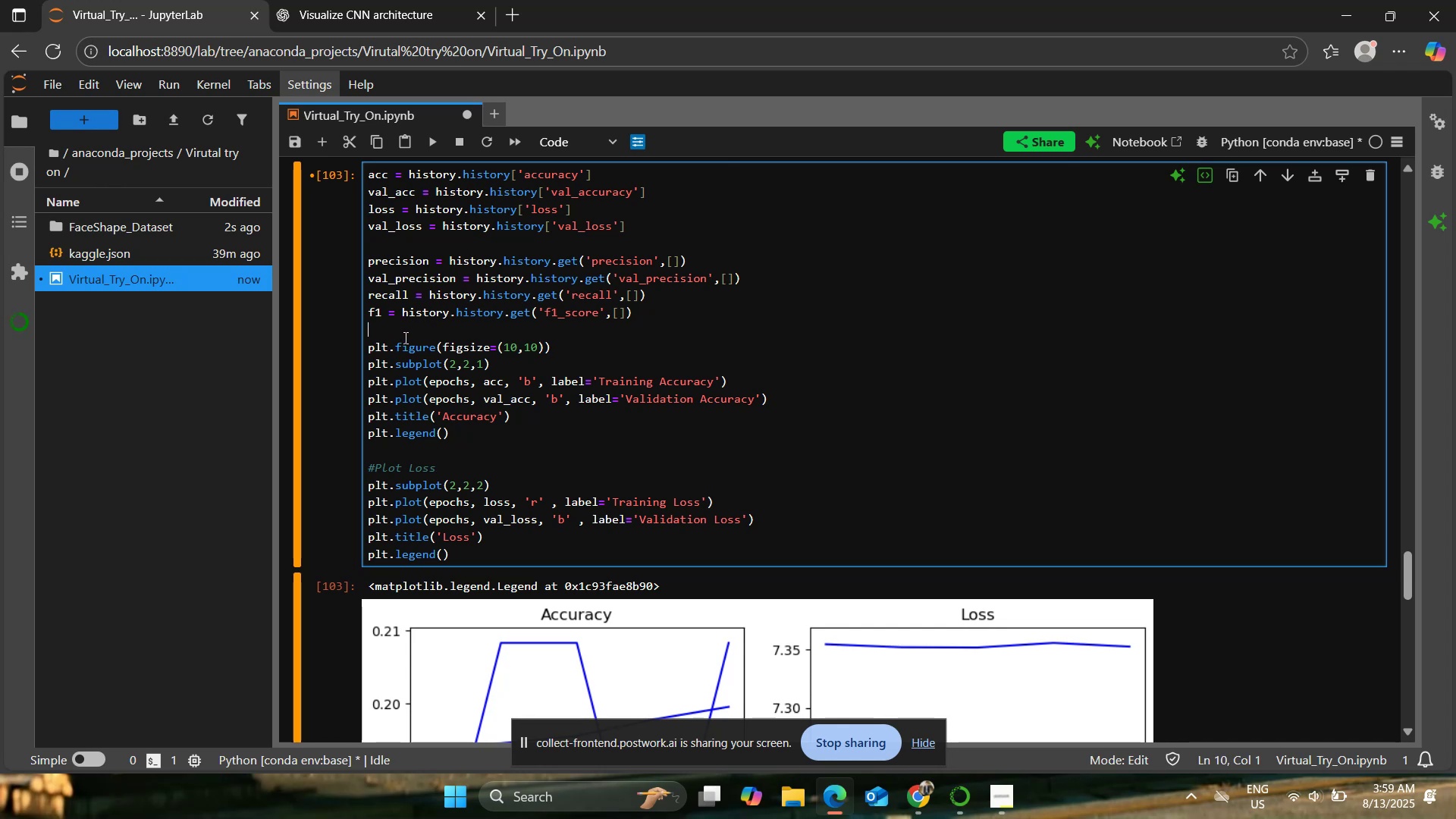 
left_click([404, 337])
 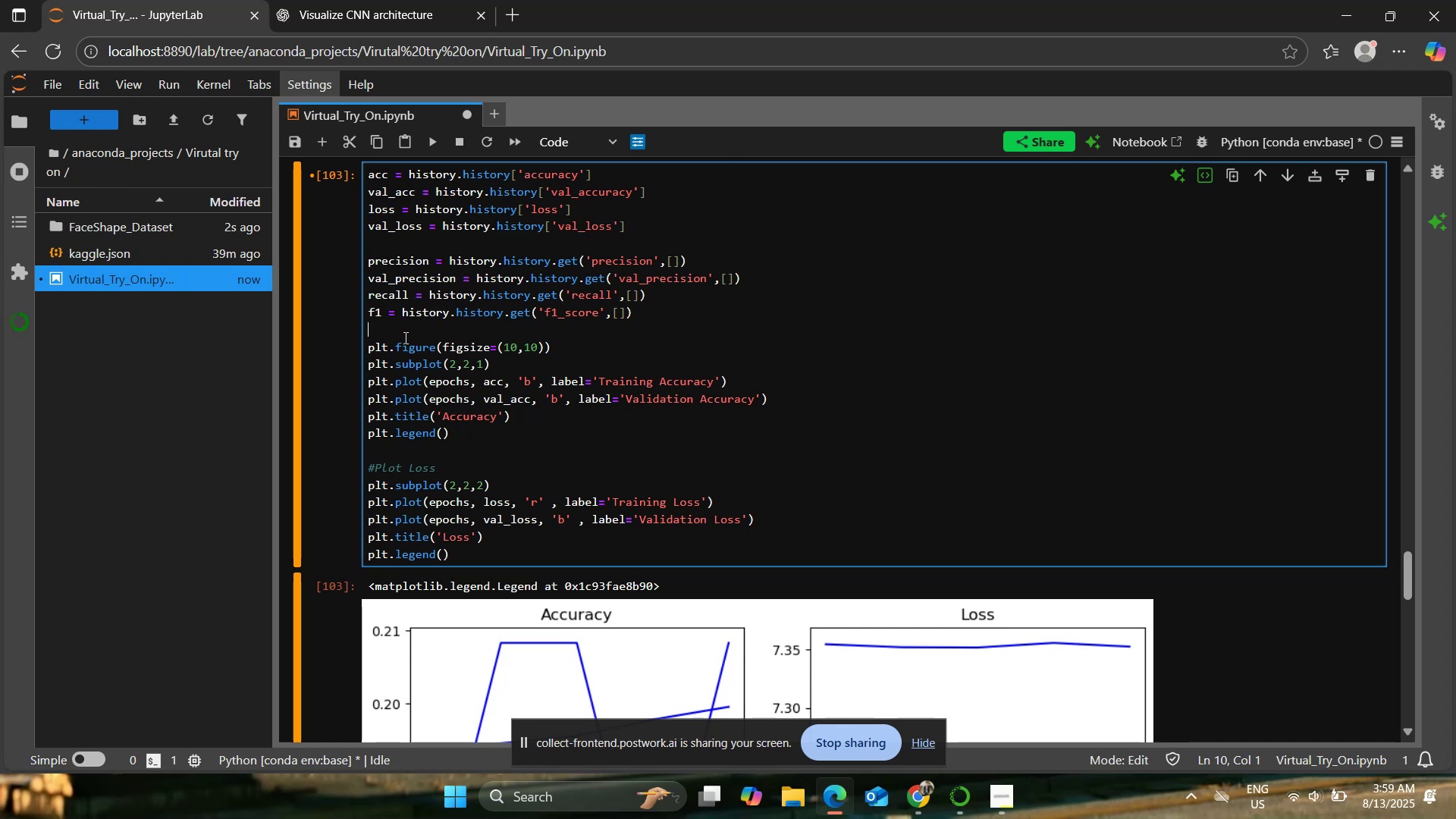 
key(Enter)
 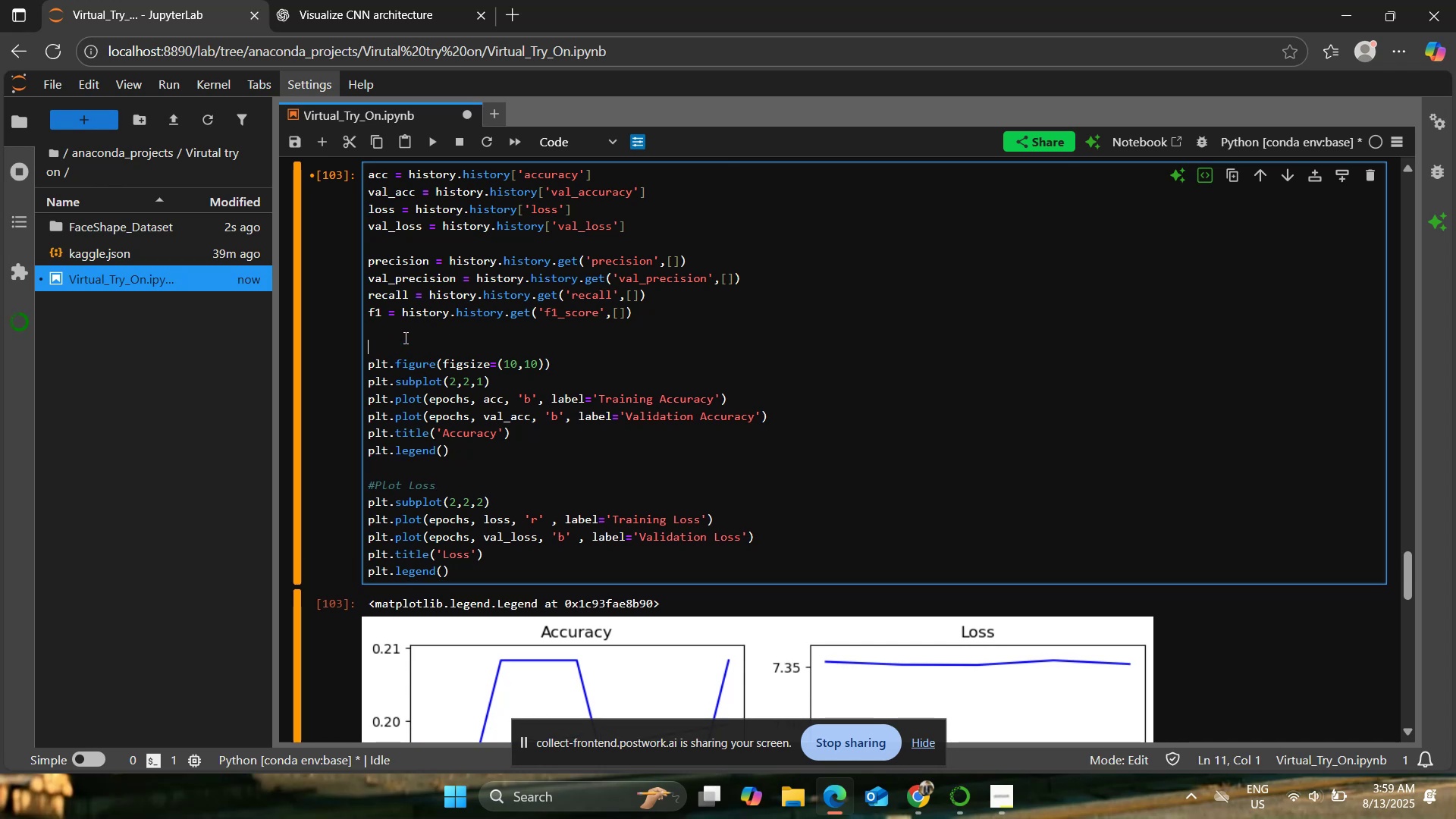 
type(#plo)
key(Backspace)
key(Backspace)
key(Backspace)
type(Plot Accuracy)
 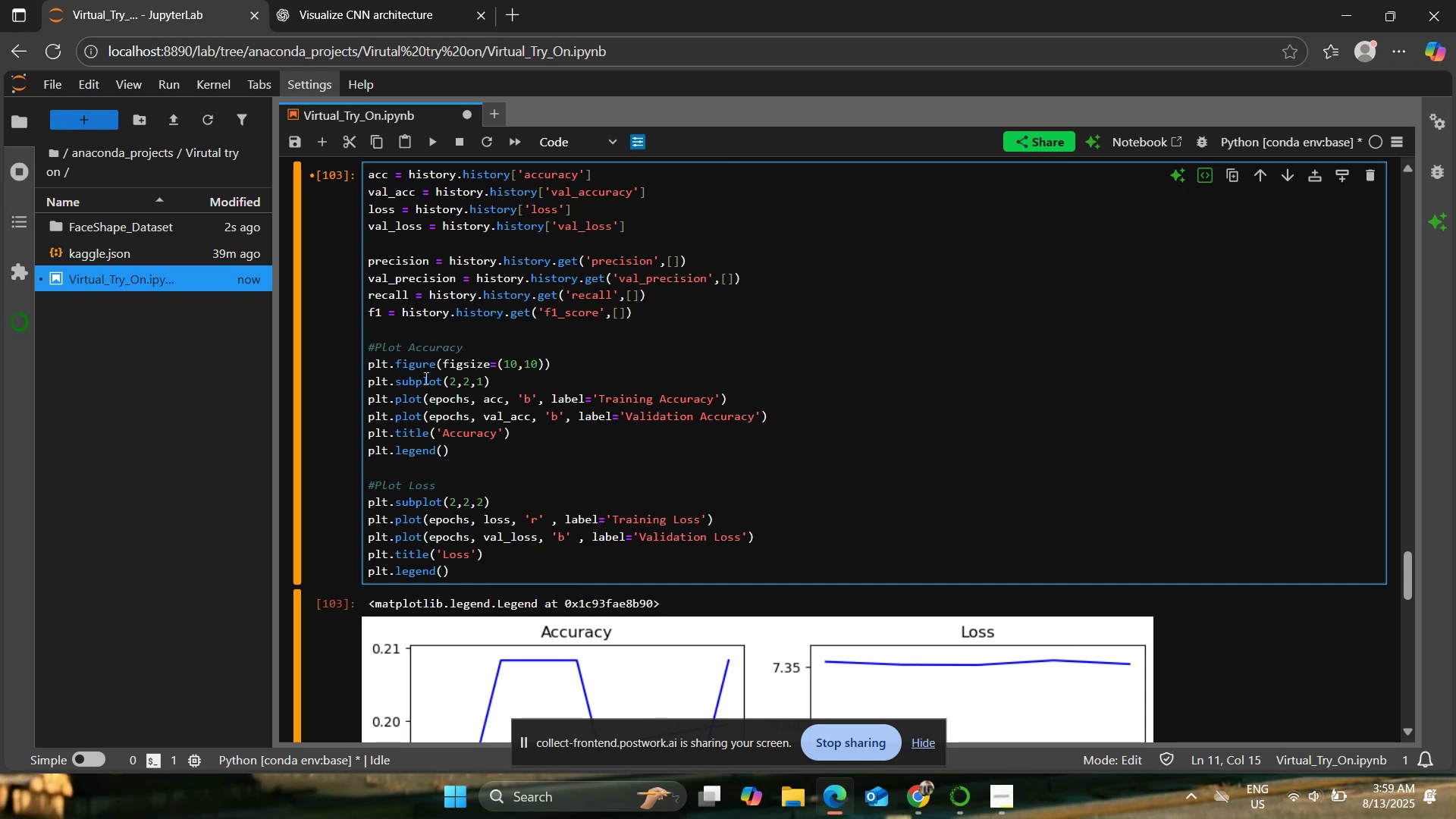 
scroll: coordinate [457, 363], scroll_direction: down, amount: 4.0
 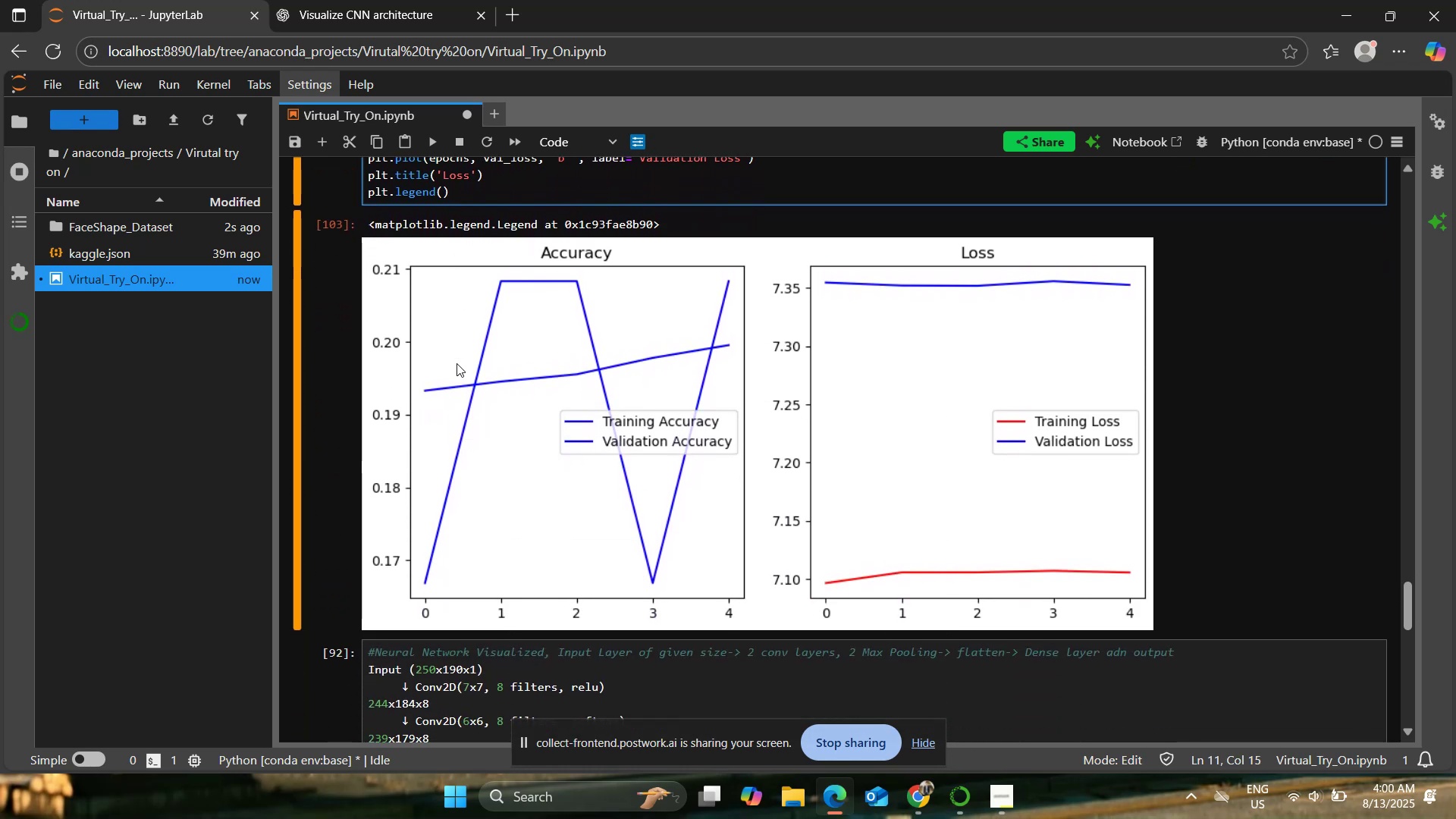 
scroll: coordinate [457, 363], scroll_direction: up, amount: 1.0
 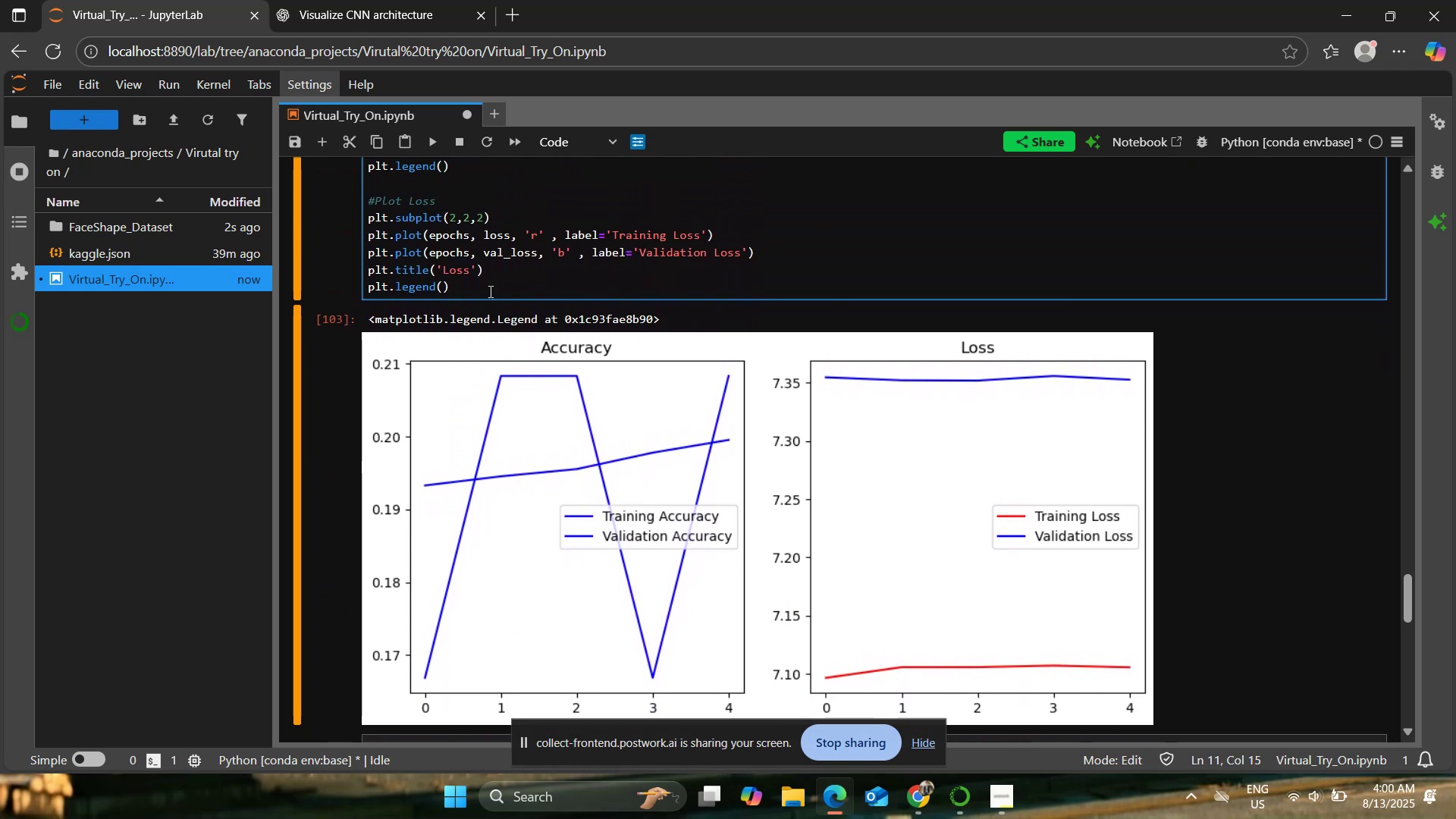 
left_click([489, 291])
 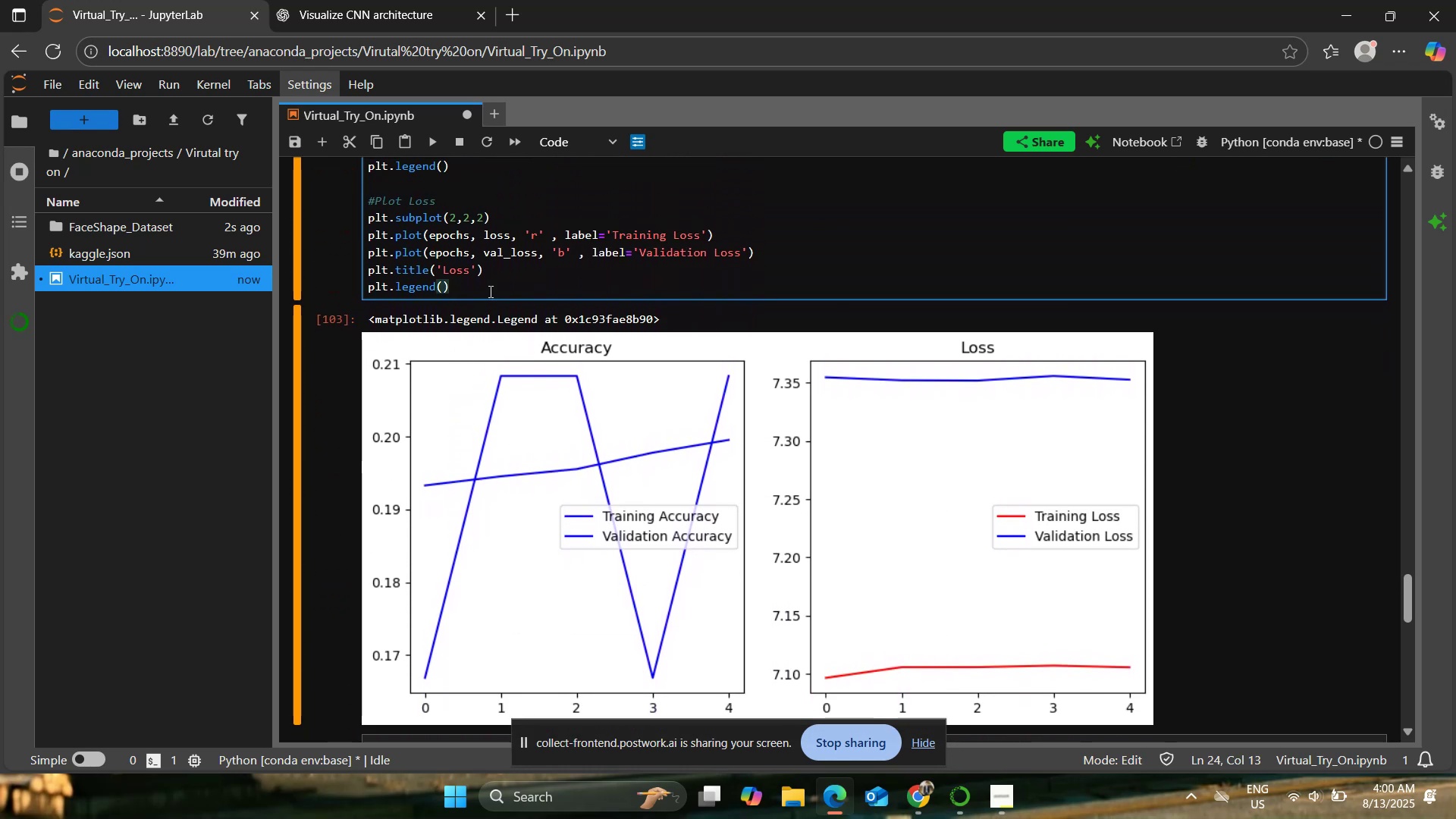 
key(Enter)
 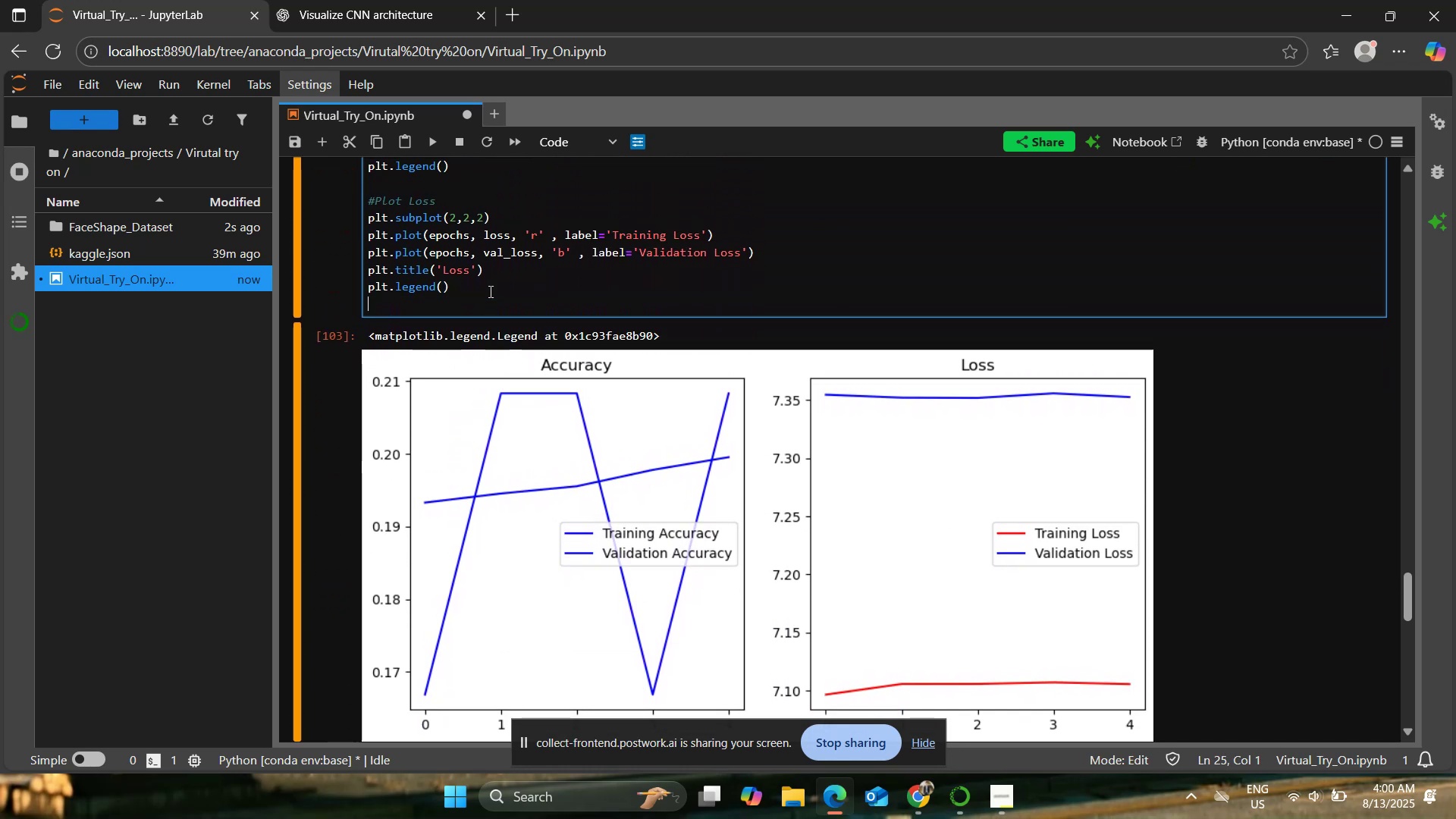 
key(Enter)
 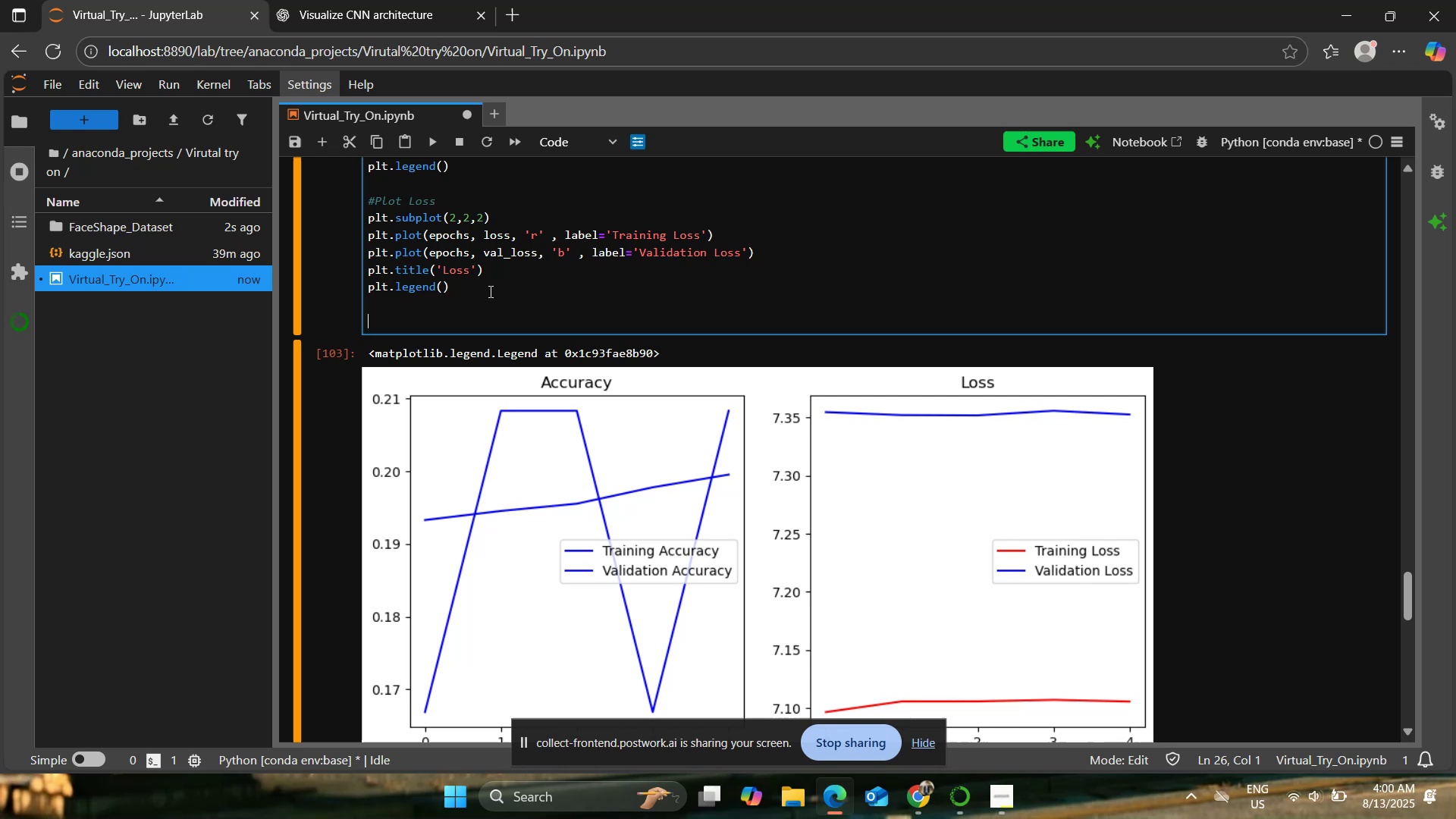 
type(# Plot Precision & Recall if available)
 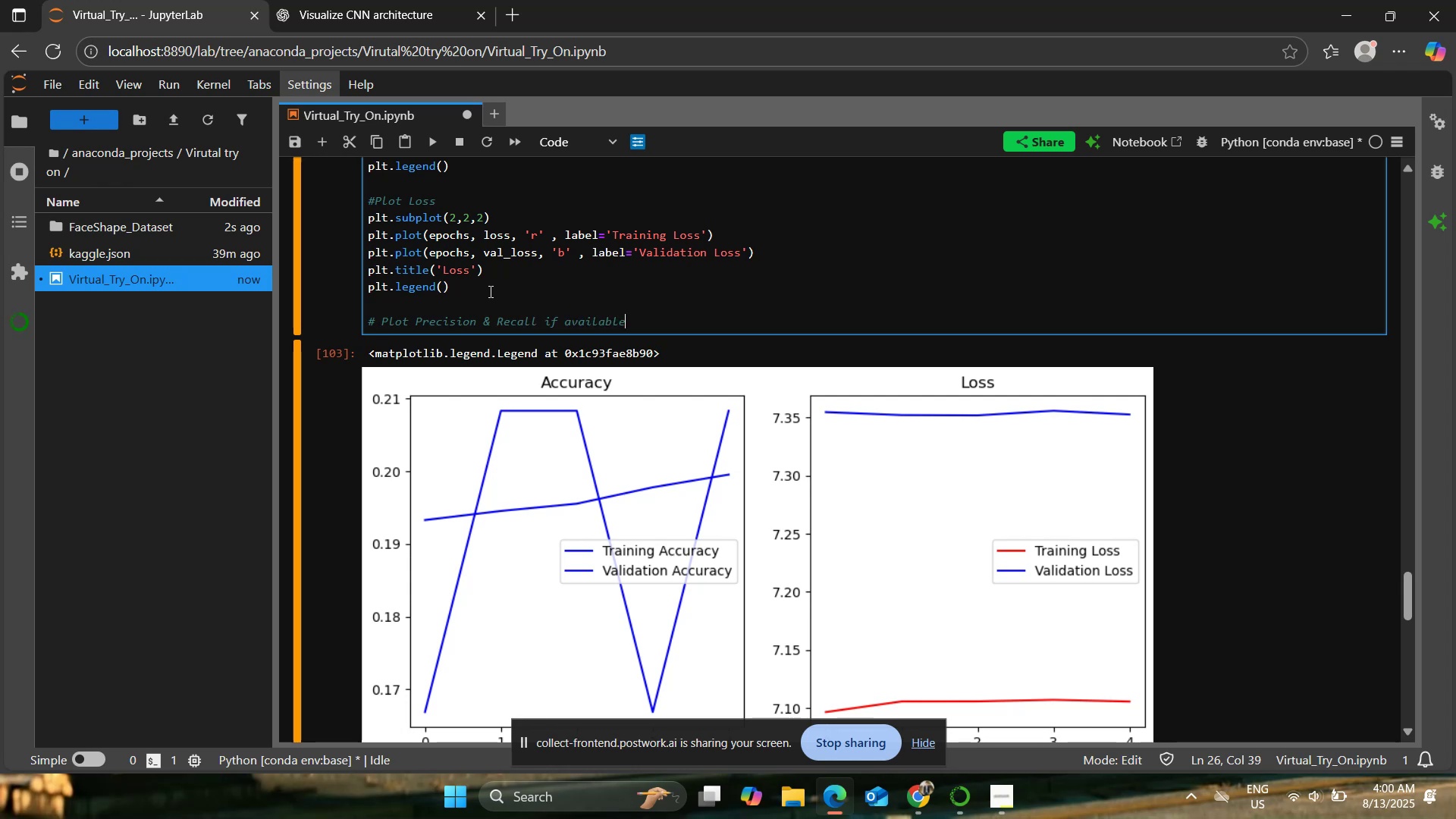 
key(Enter)
 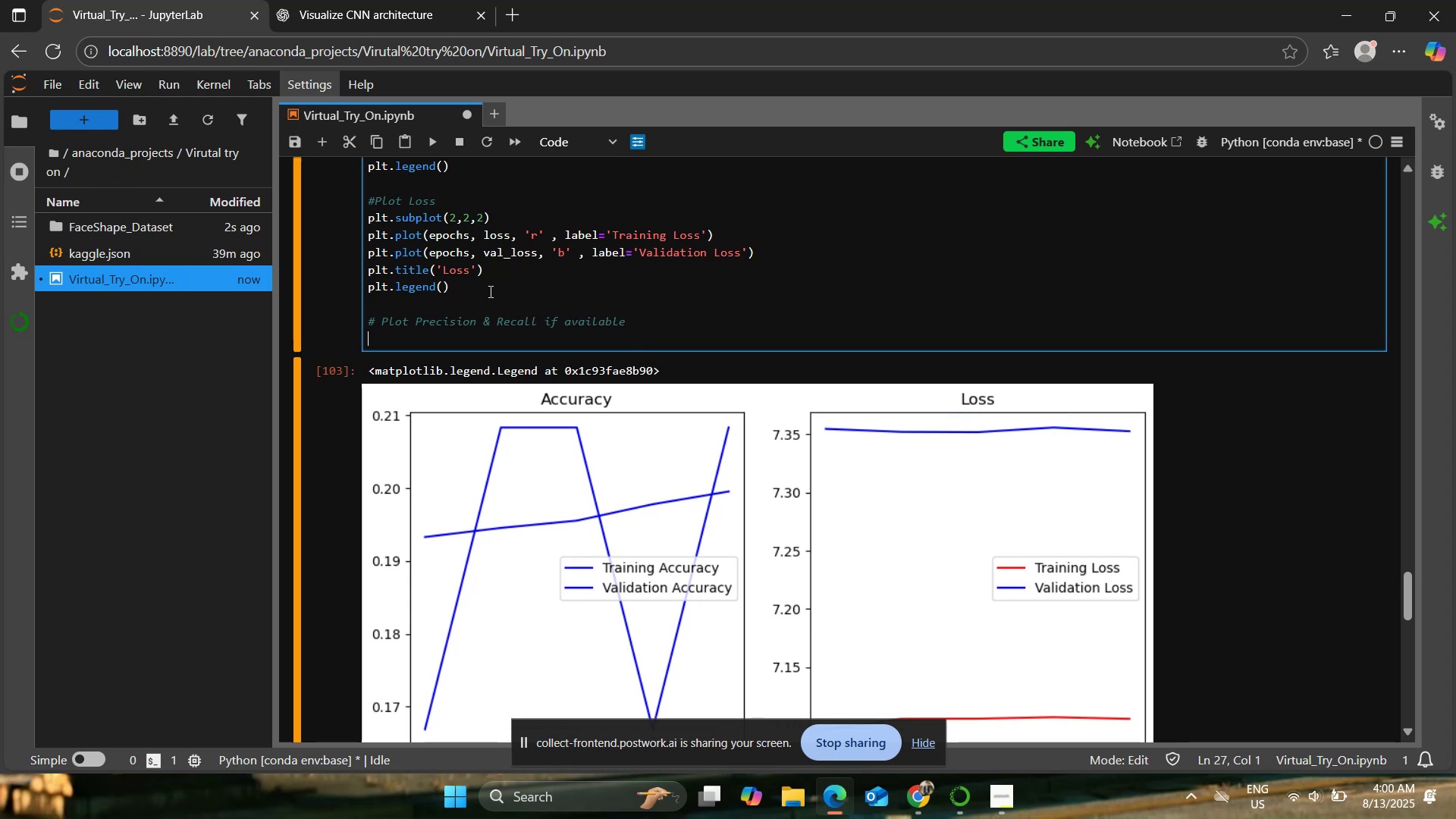 
key(Enter)
 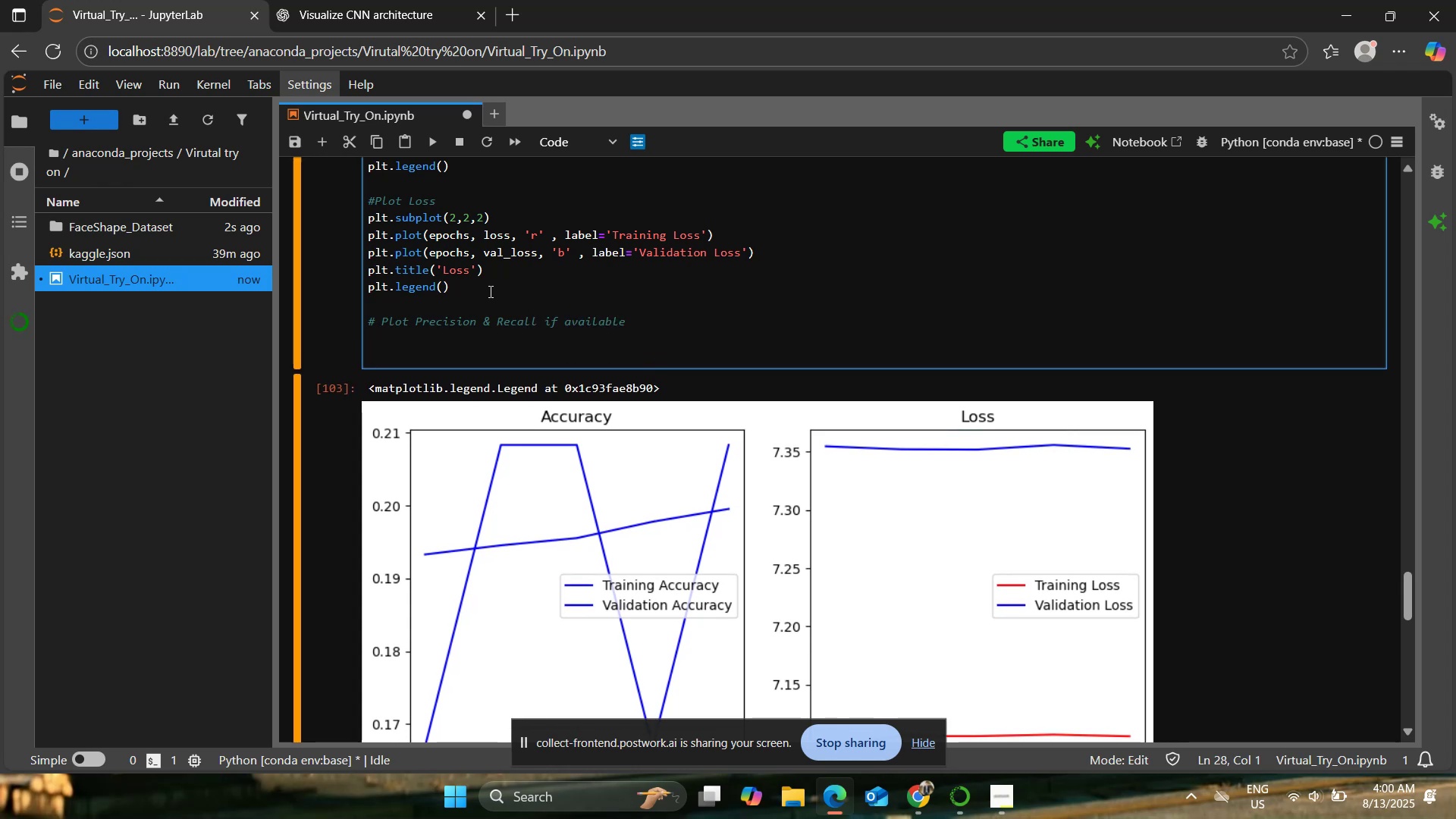 
type(if precision and recall:)
 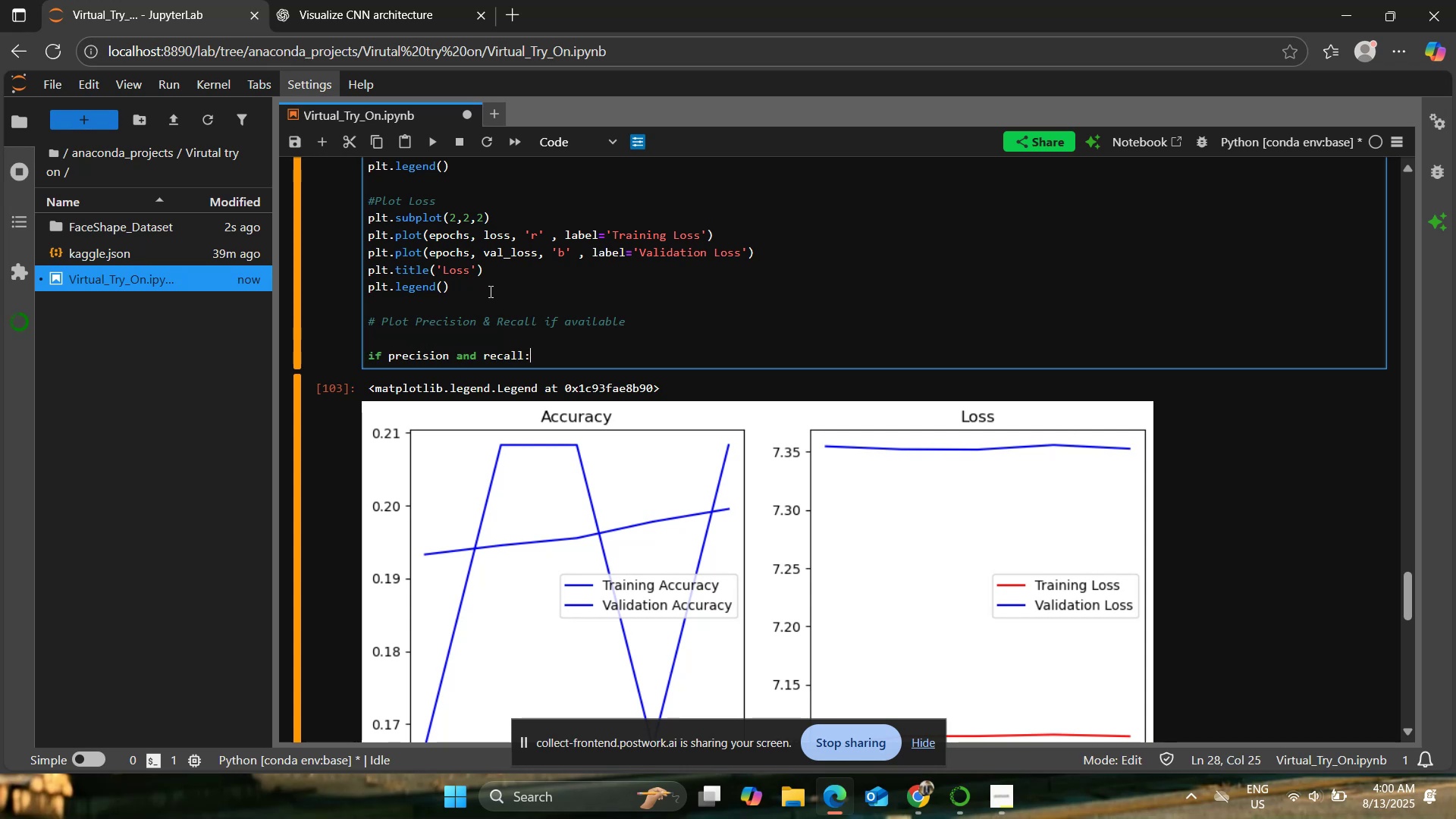 
 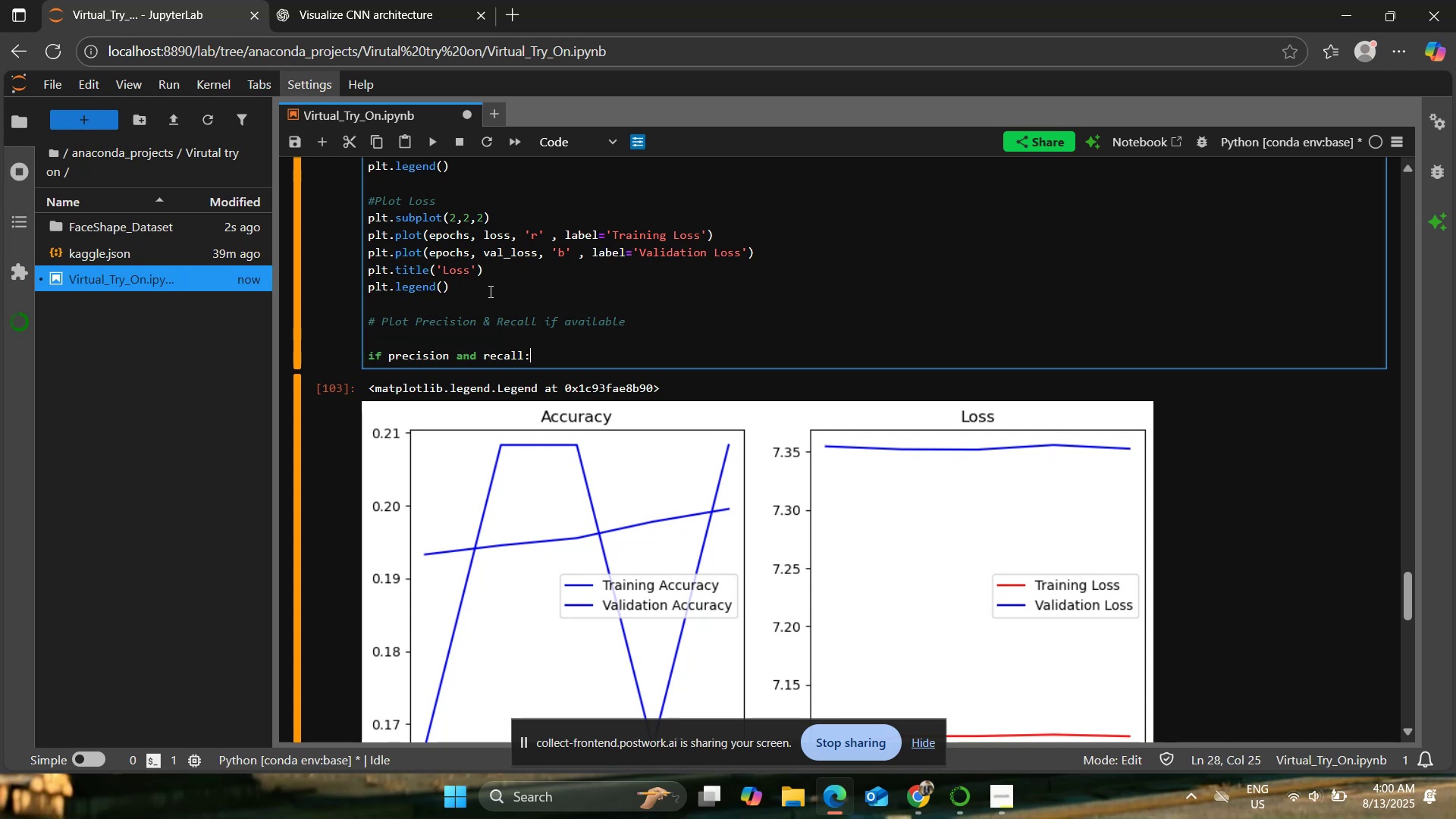 
key(Enter)
 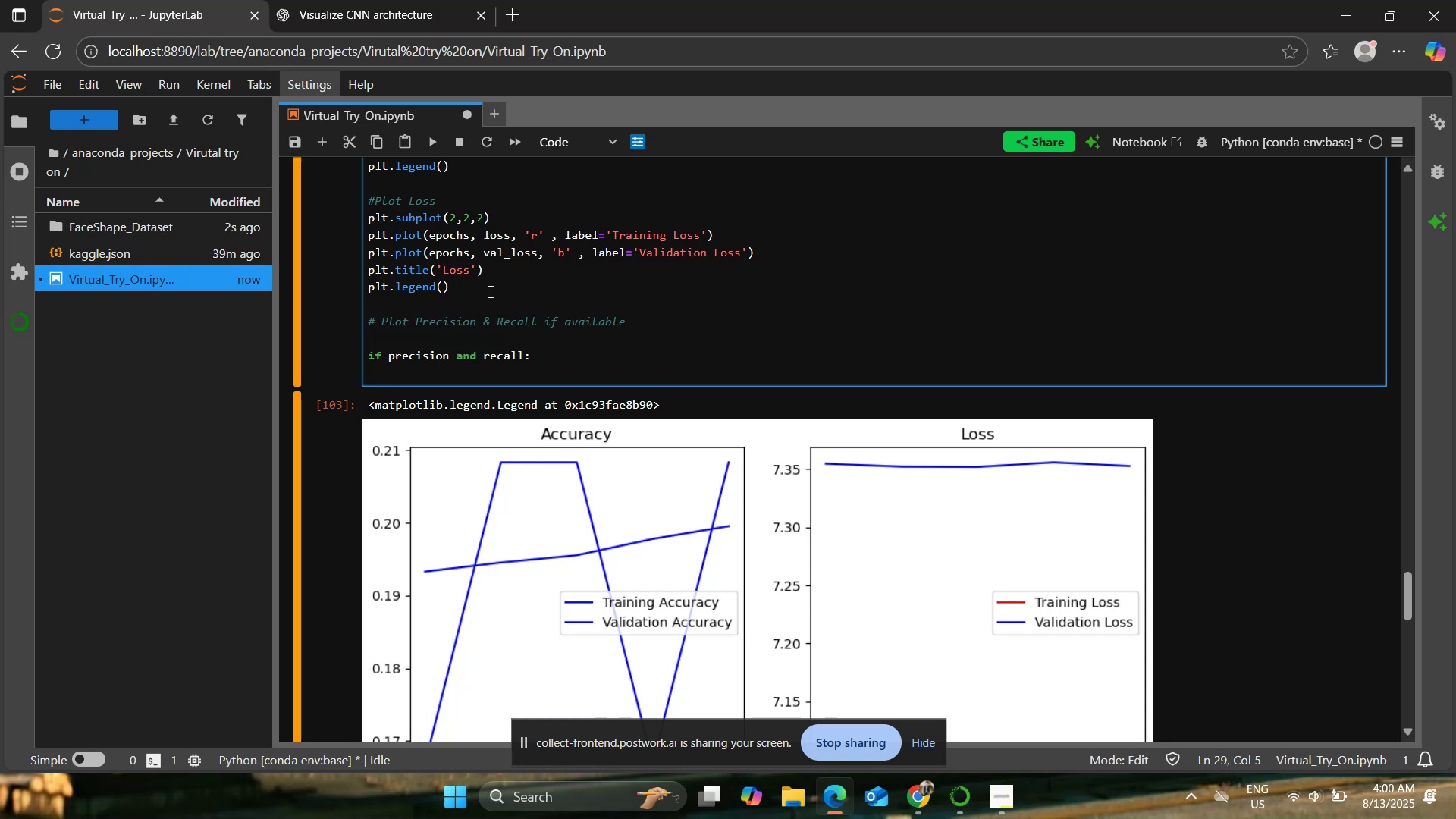 
hold_key(key=P, duration=0.3)
 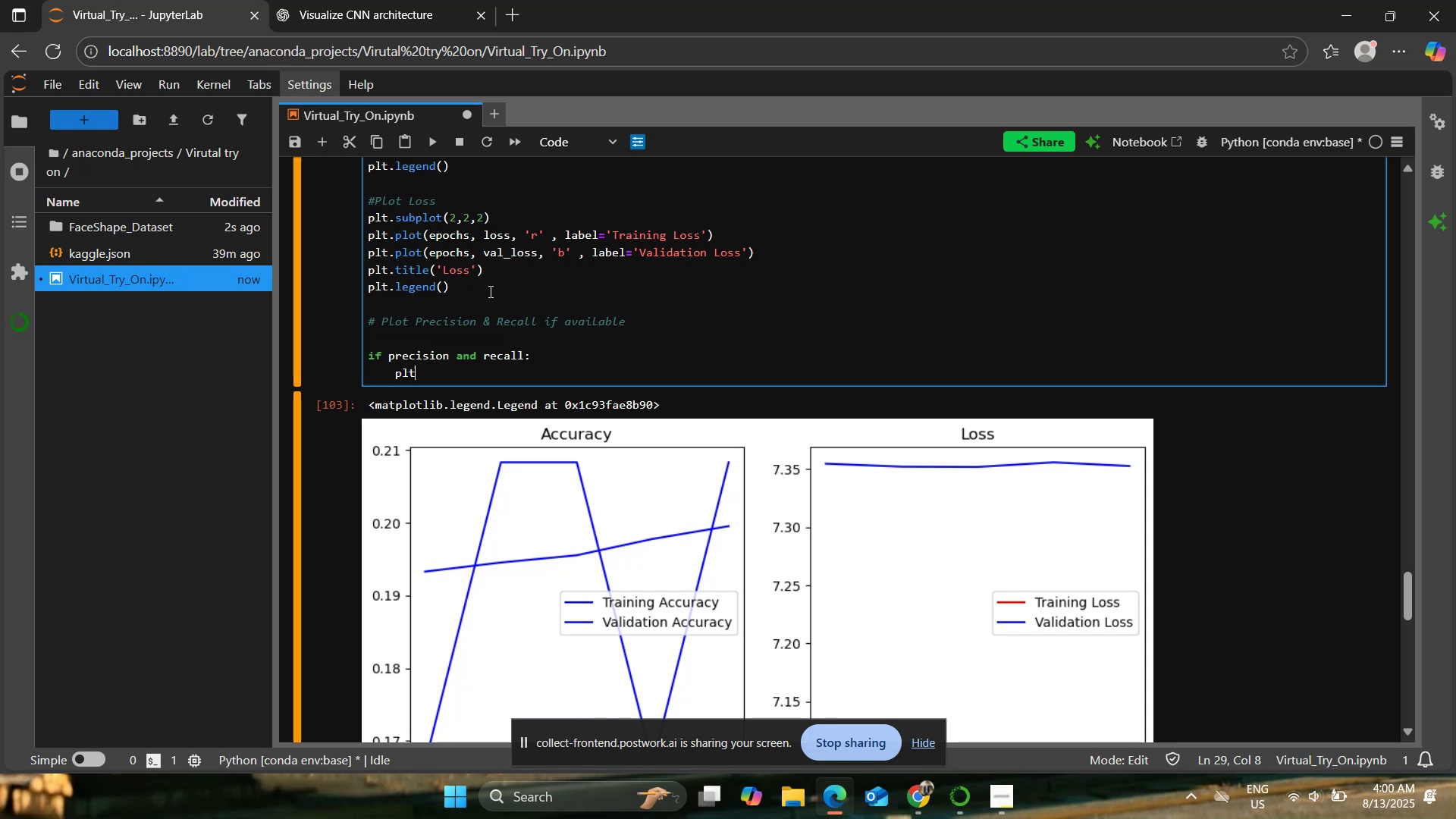 
type(lt.sublot(2.)
key(Backspace)
type(,2,3))
 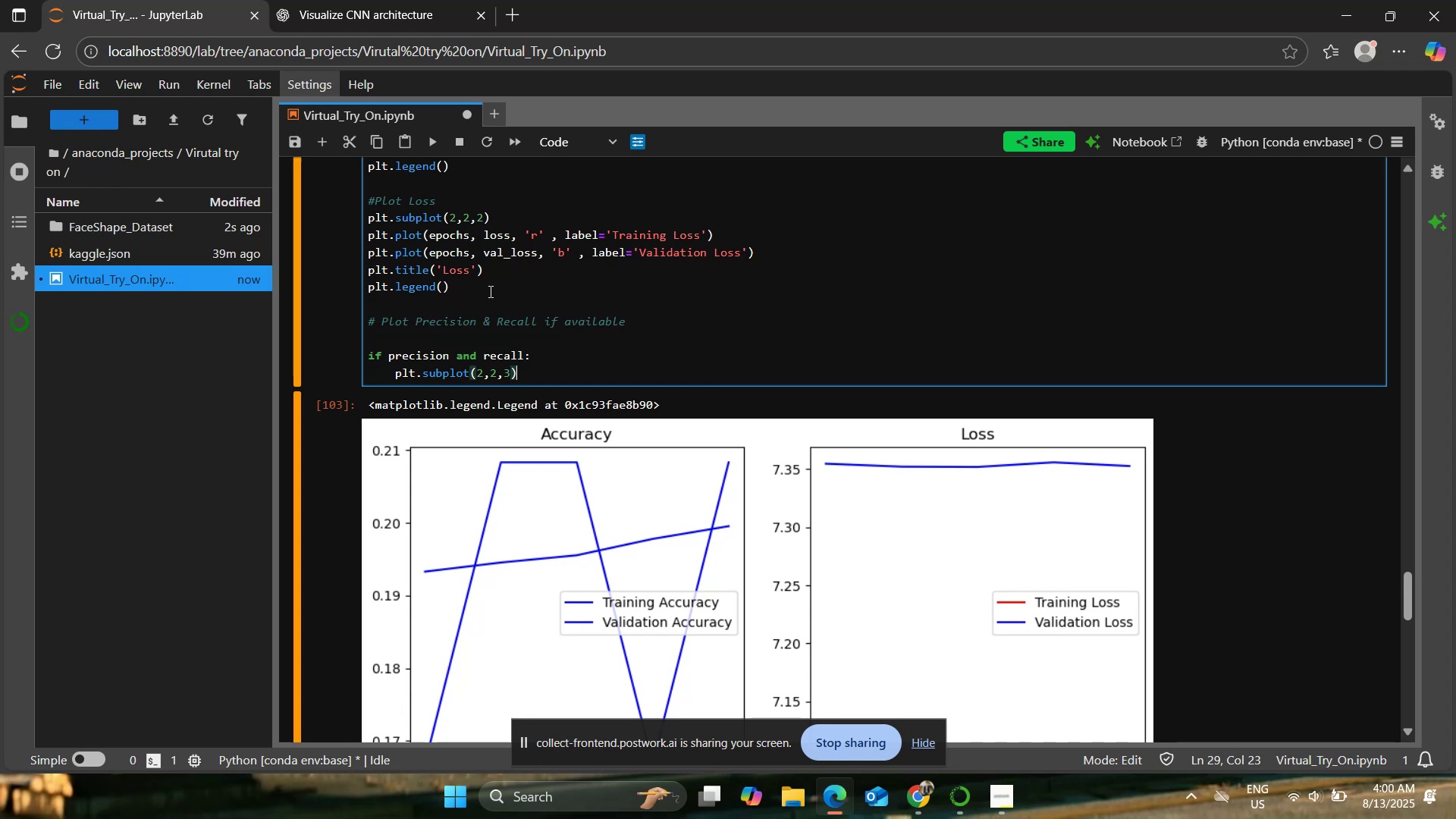 
hold_key(key=P, duration=0.3)
 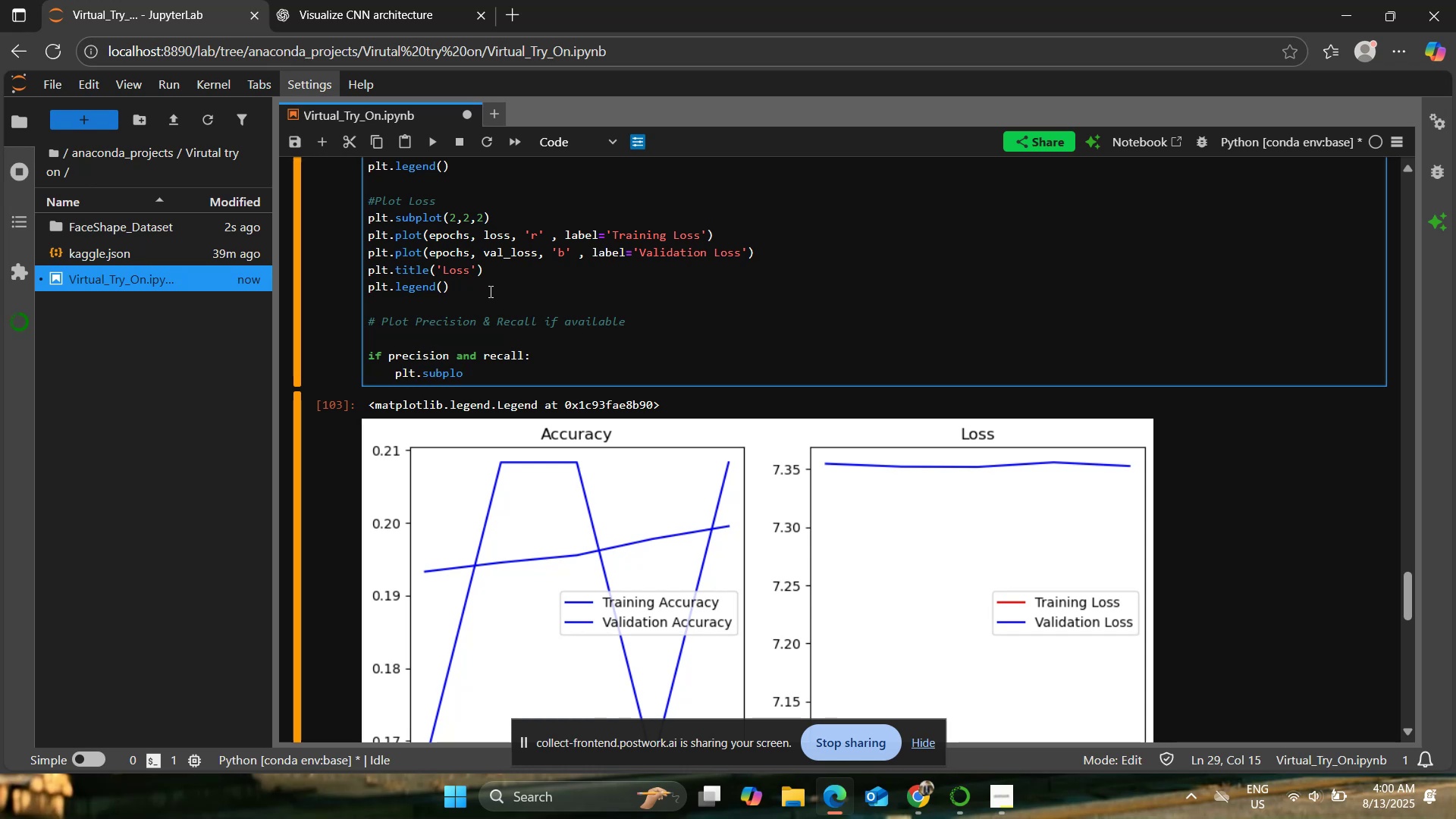 
key(Enter)
 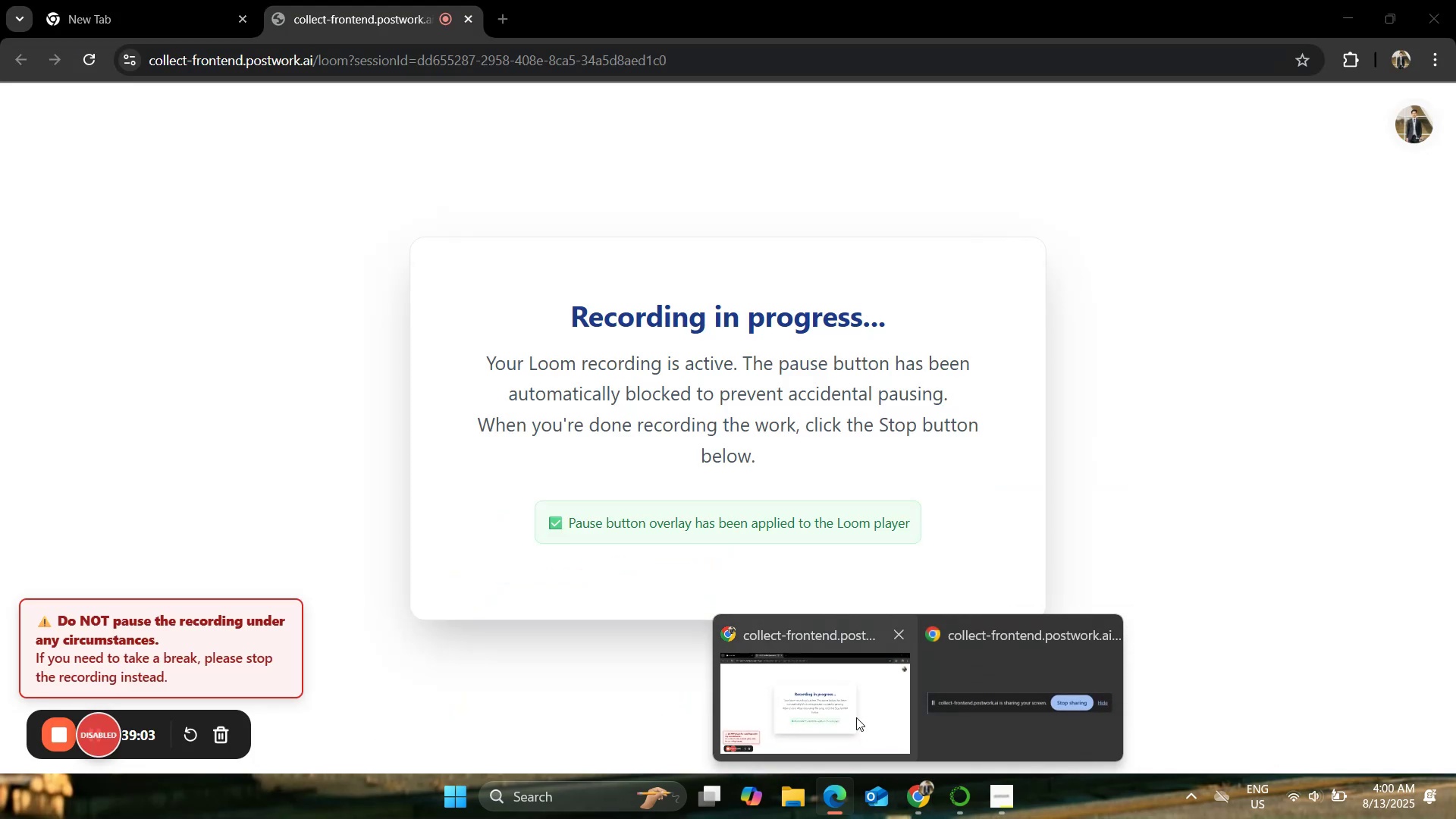 
wait(5.78)
 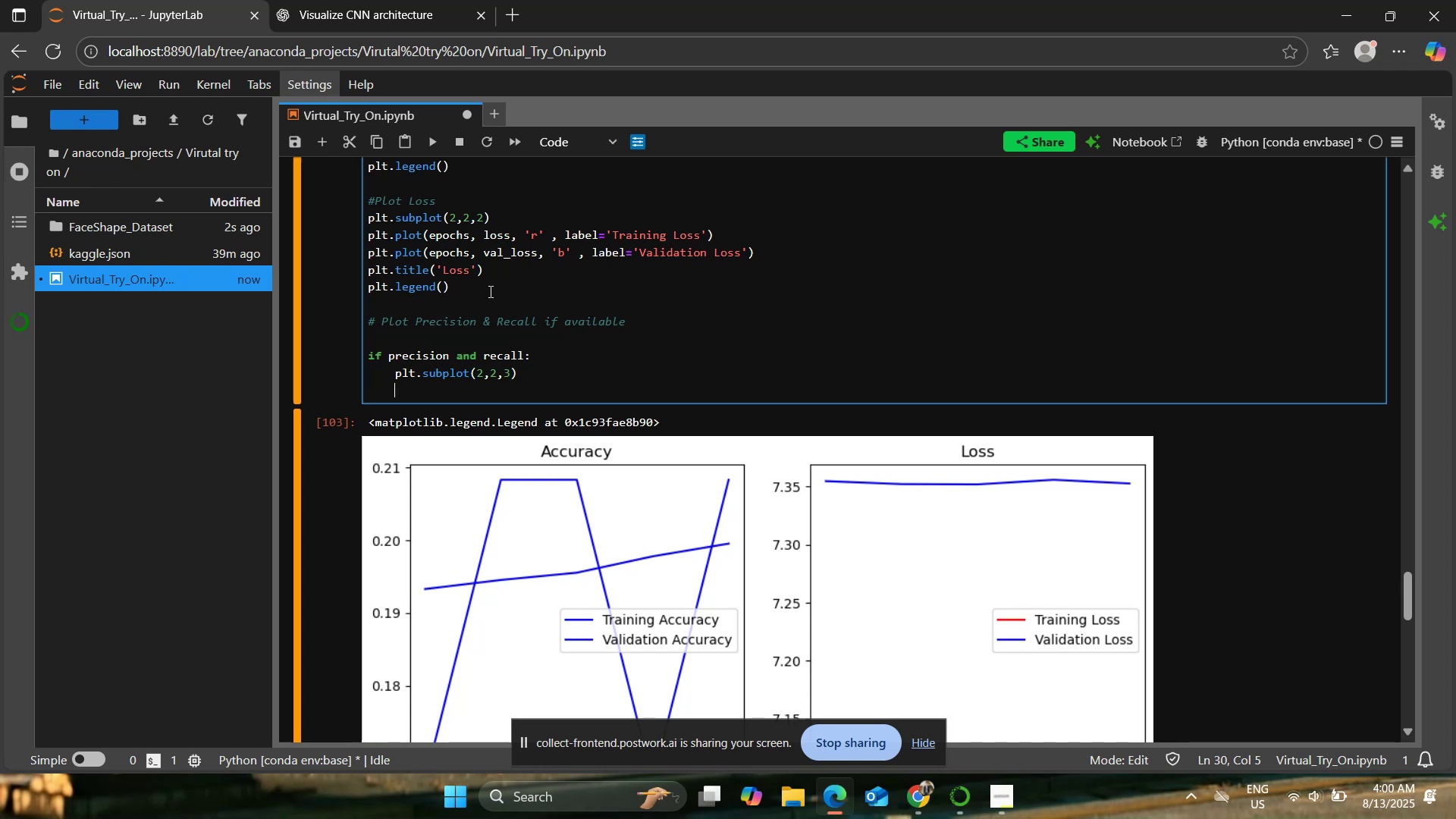 
left_click([856, 717])
 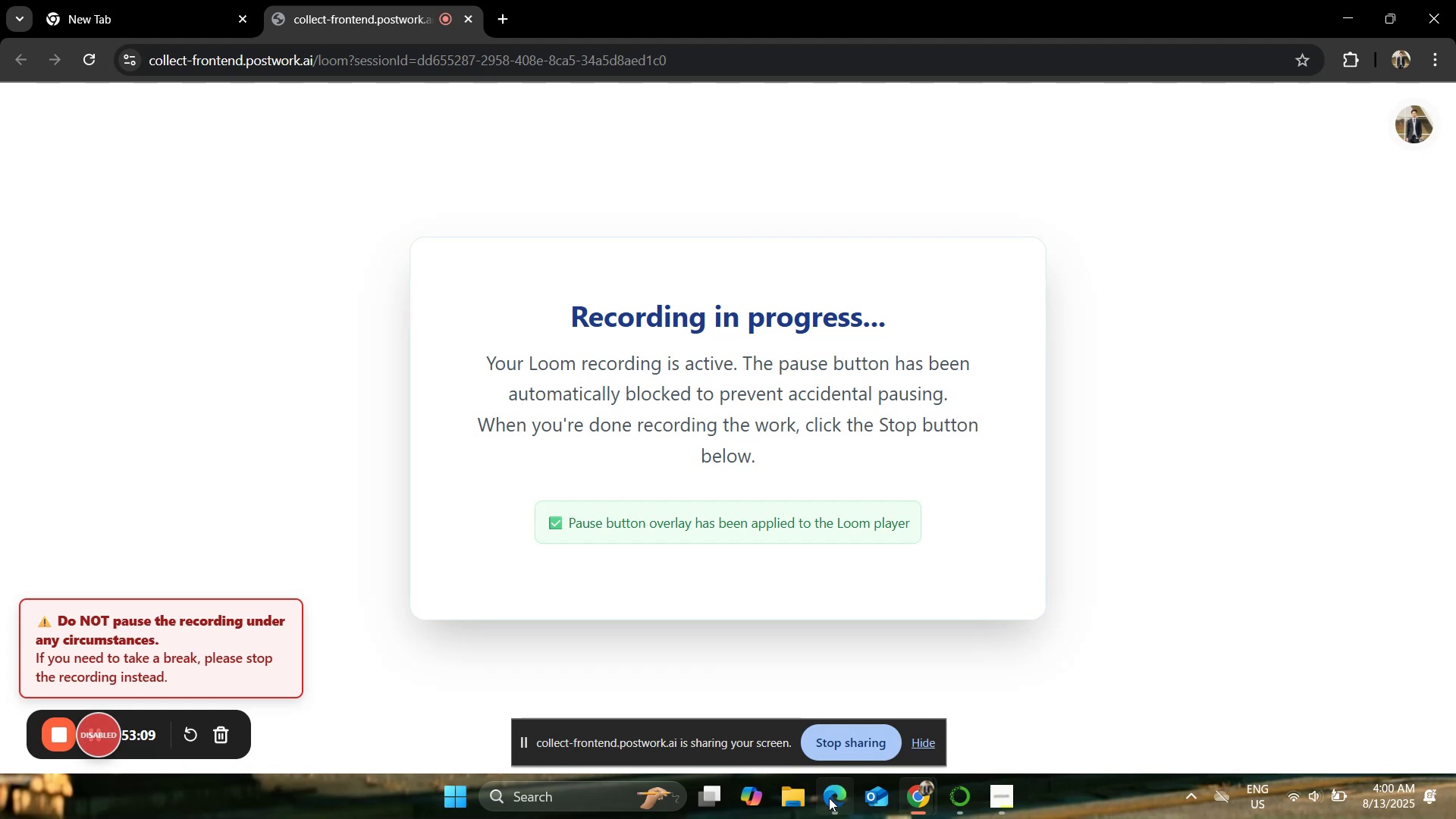 
left_click([829, 799])
 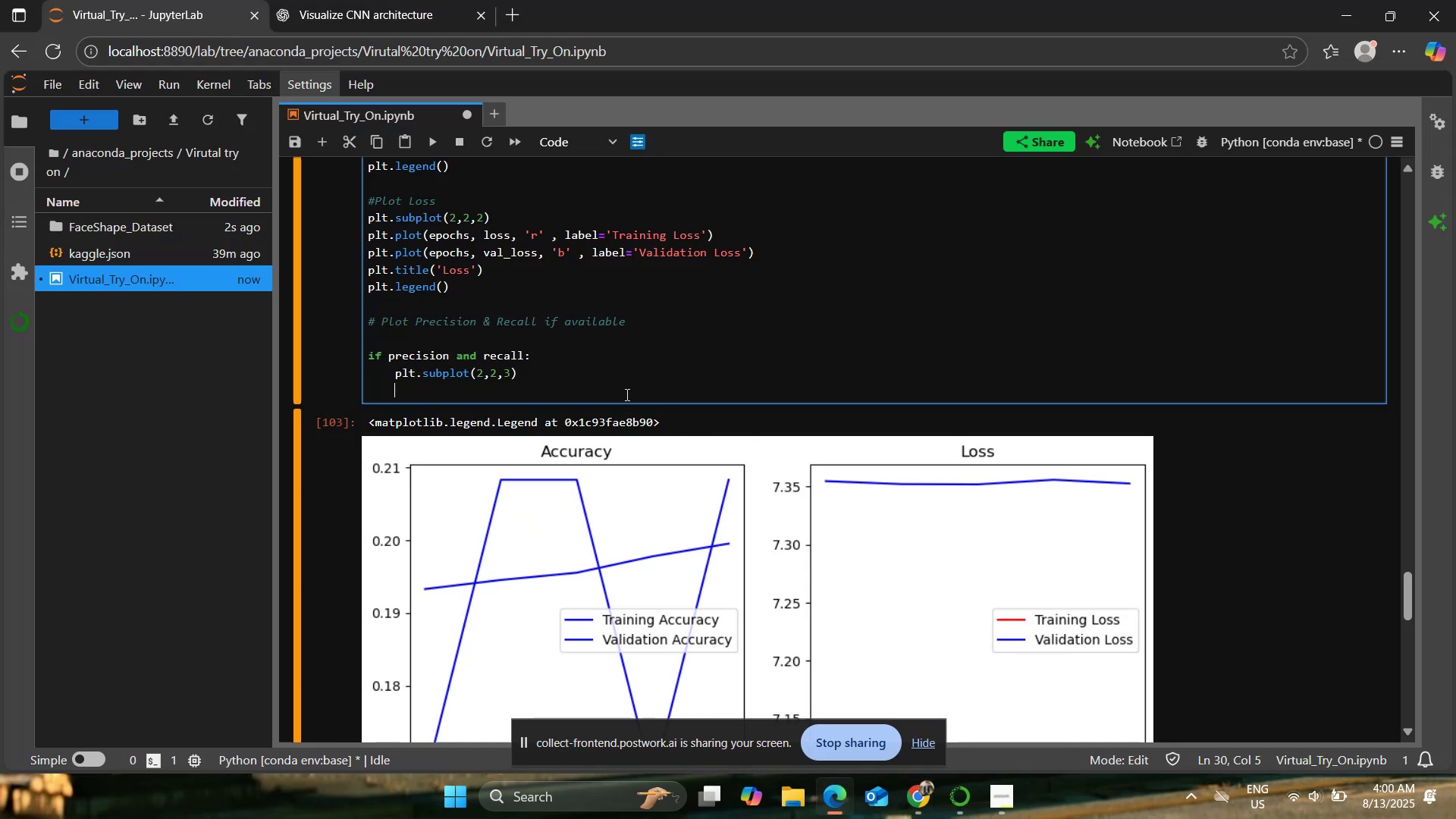 
type(plt.plot()
 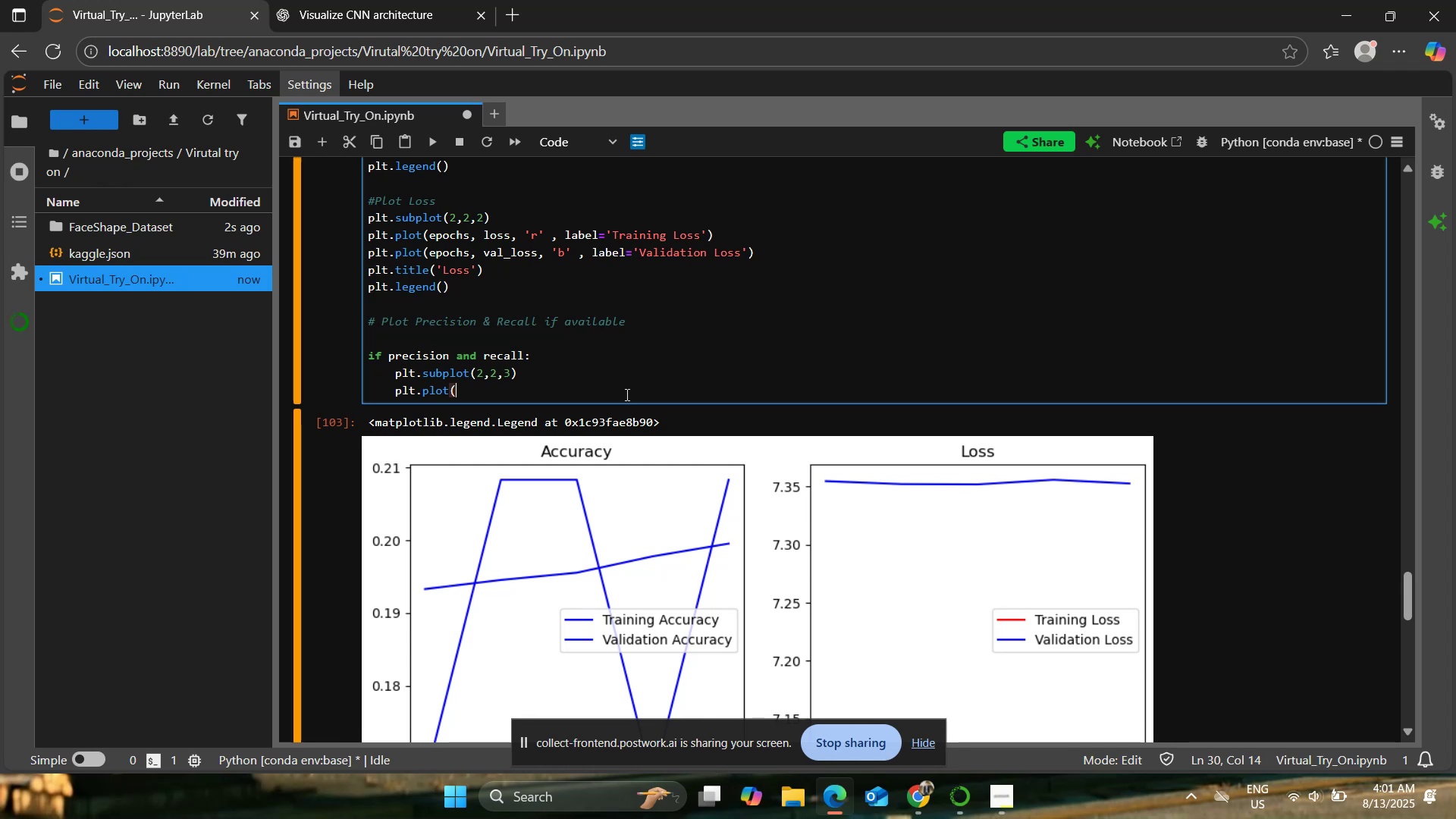 
type(epochs, val_precision, 'c', label=;)
key(Backspace)
type('validation Pre)
 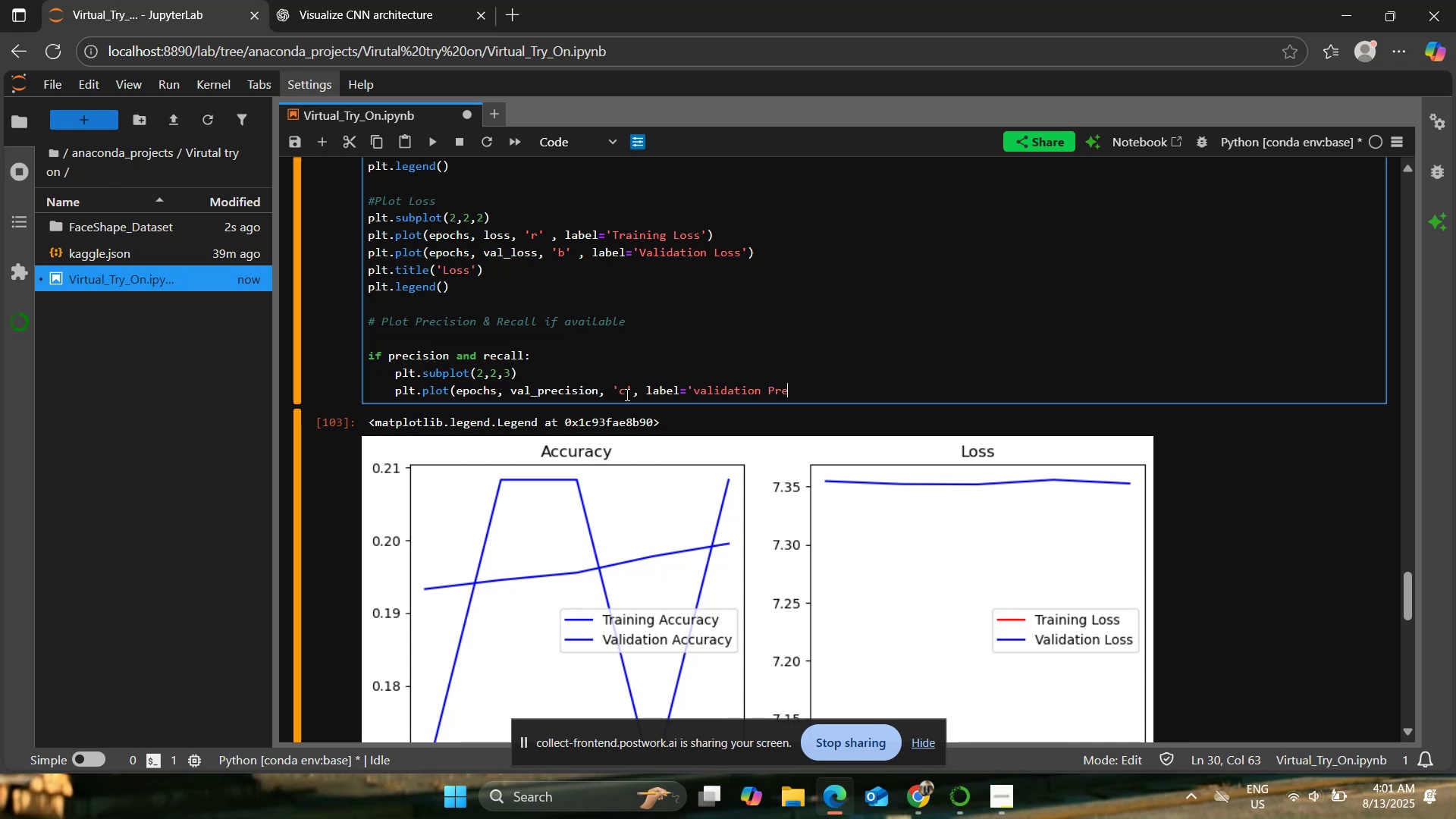 
type(cision'))
 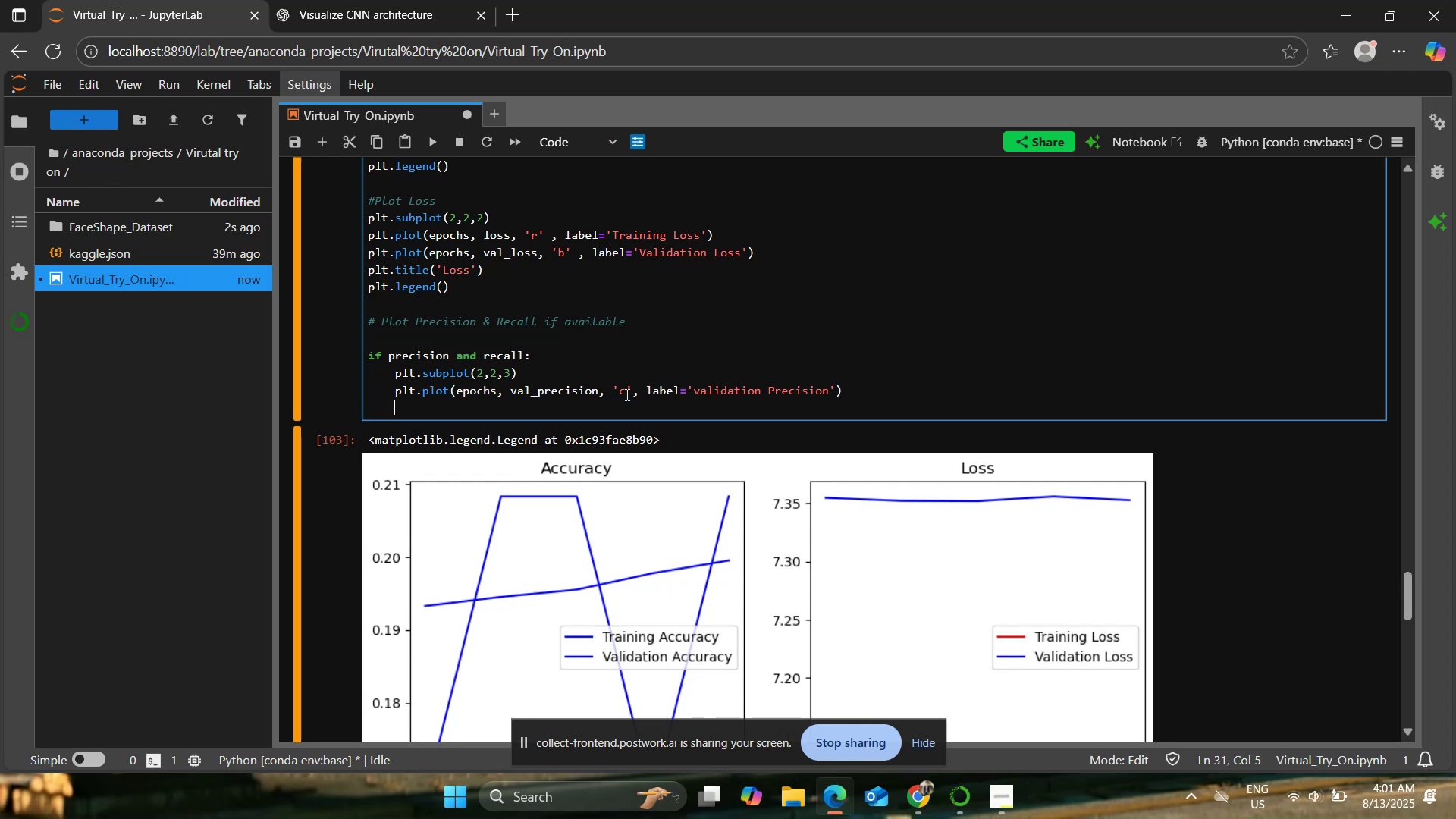 
 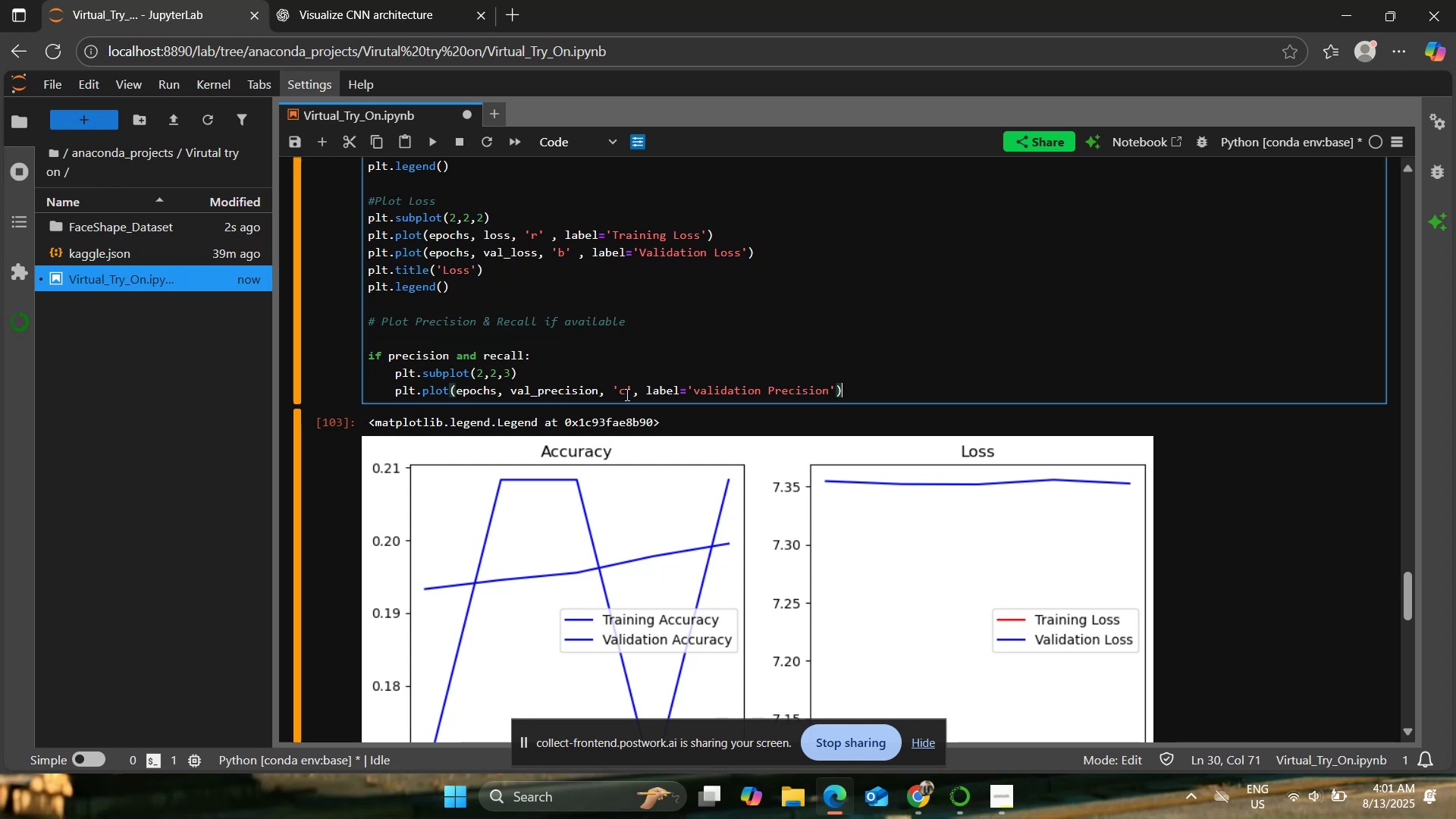 
key(Enter)
 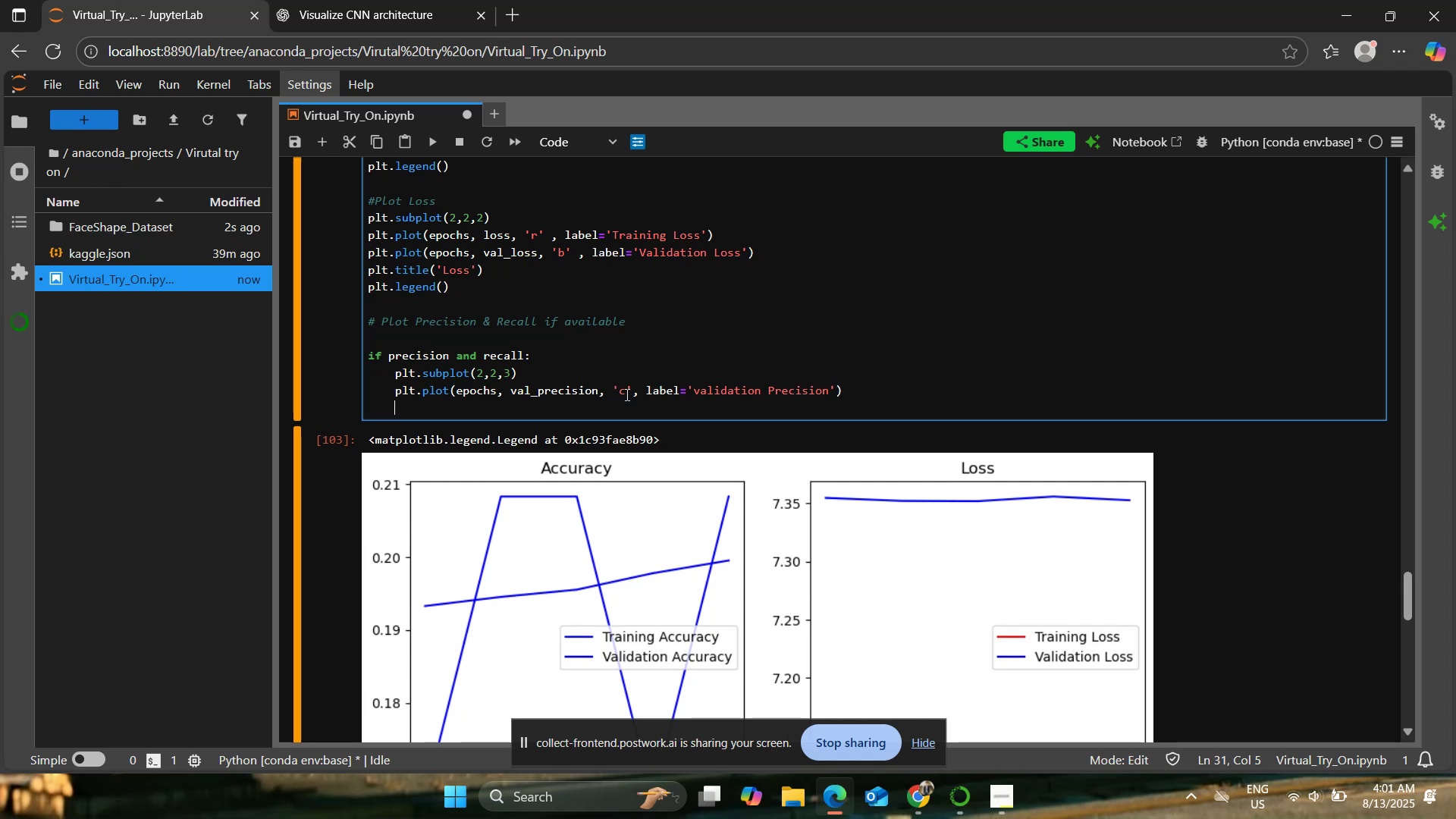 
type(plt.plot(epochs, val_)
 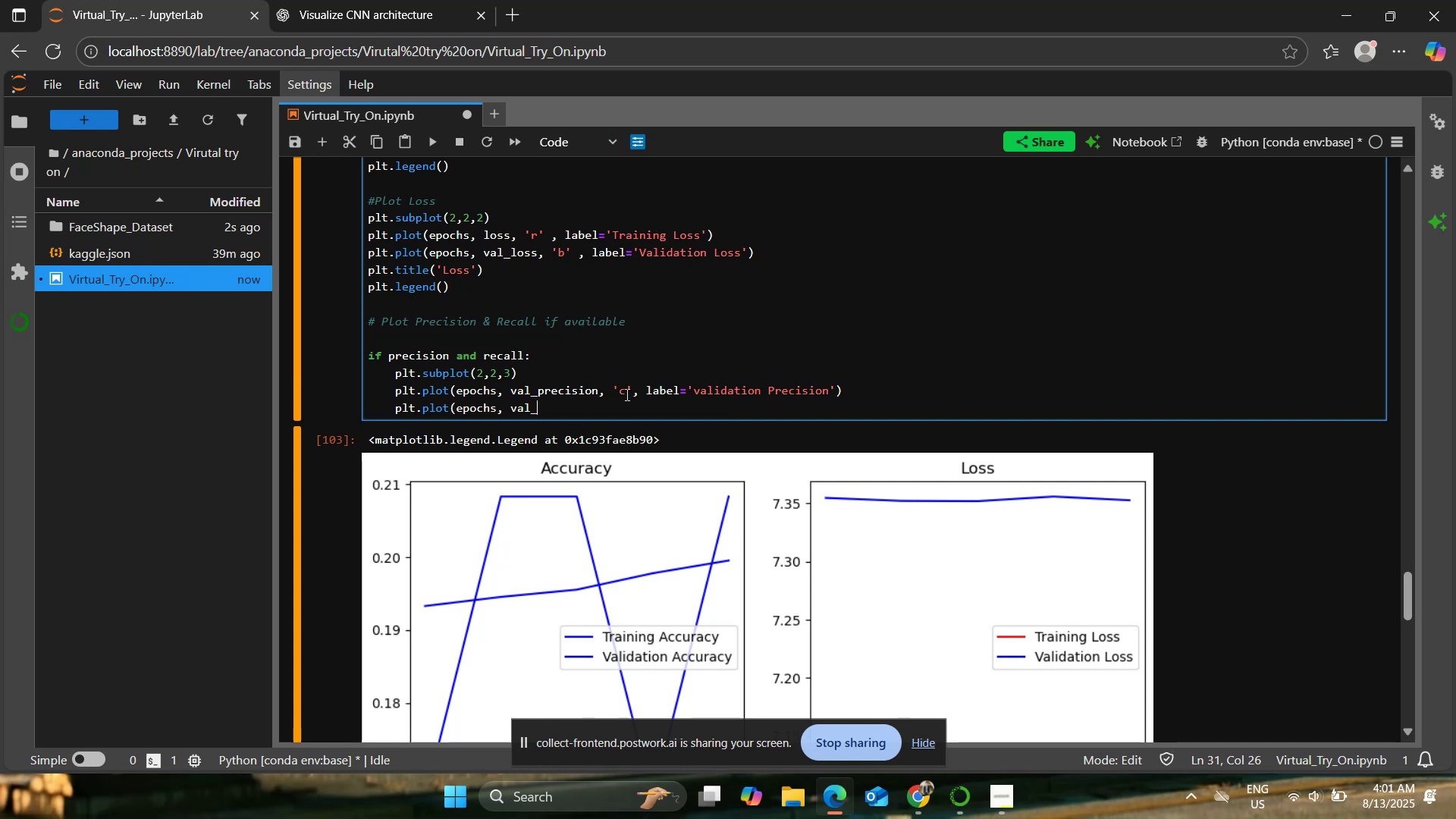 
left_click([541, 389])
 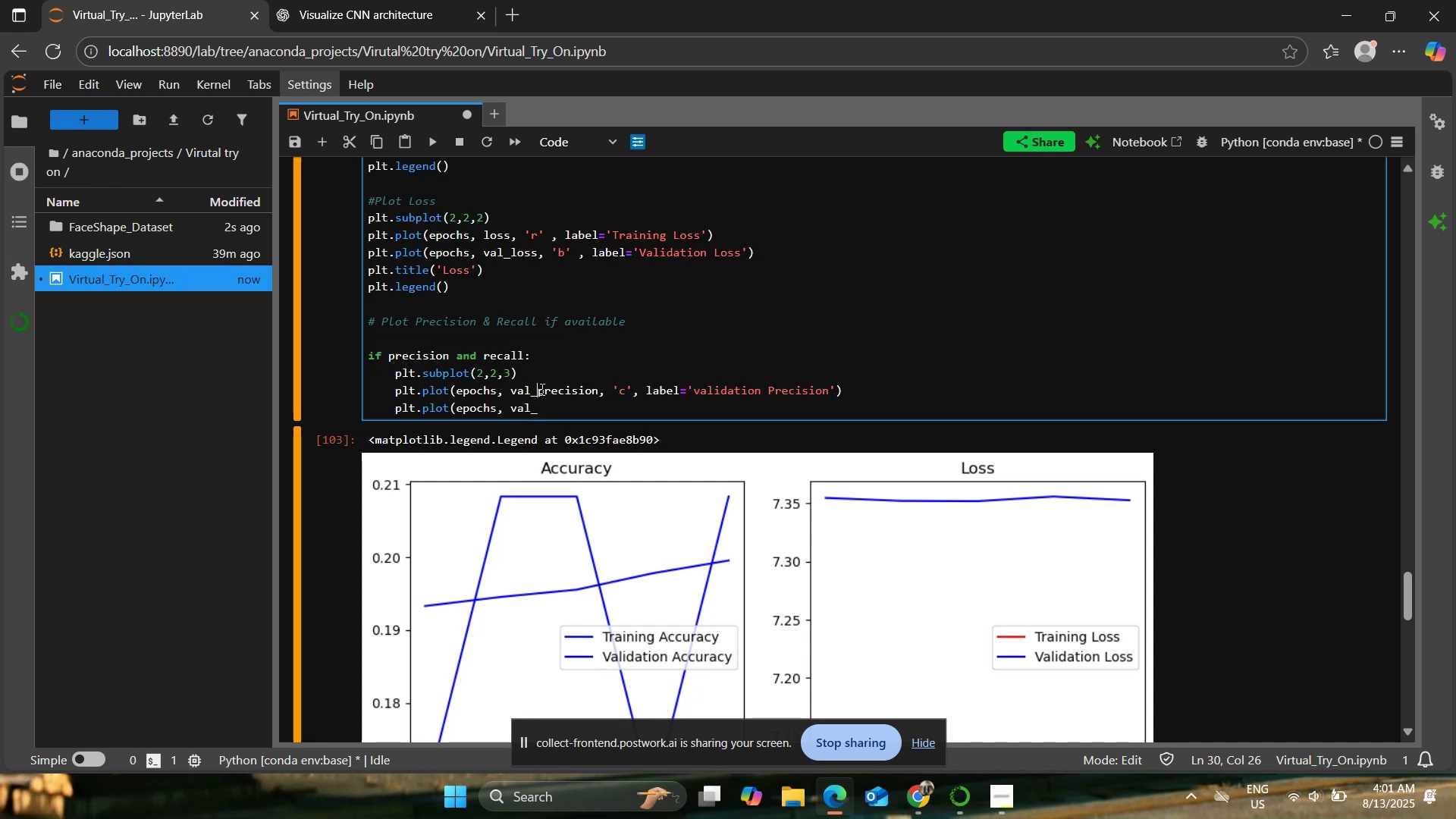 
key(Backspace)
 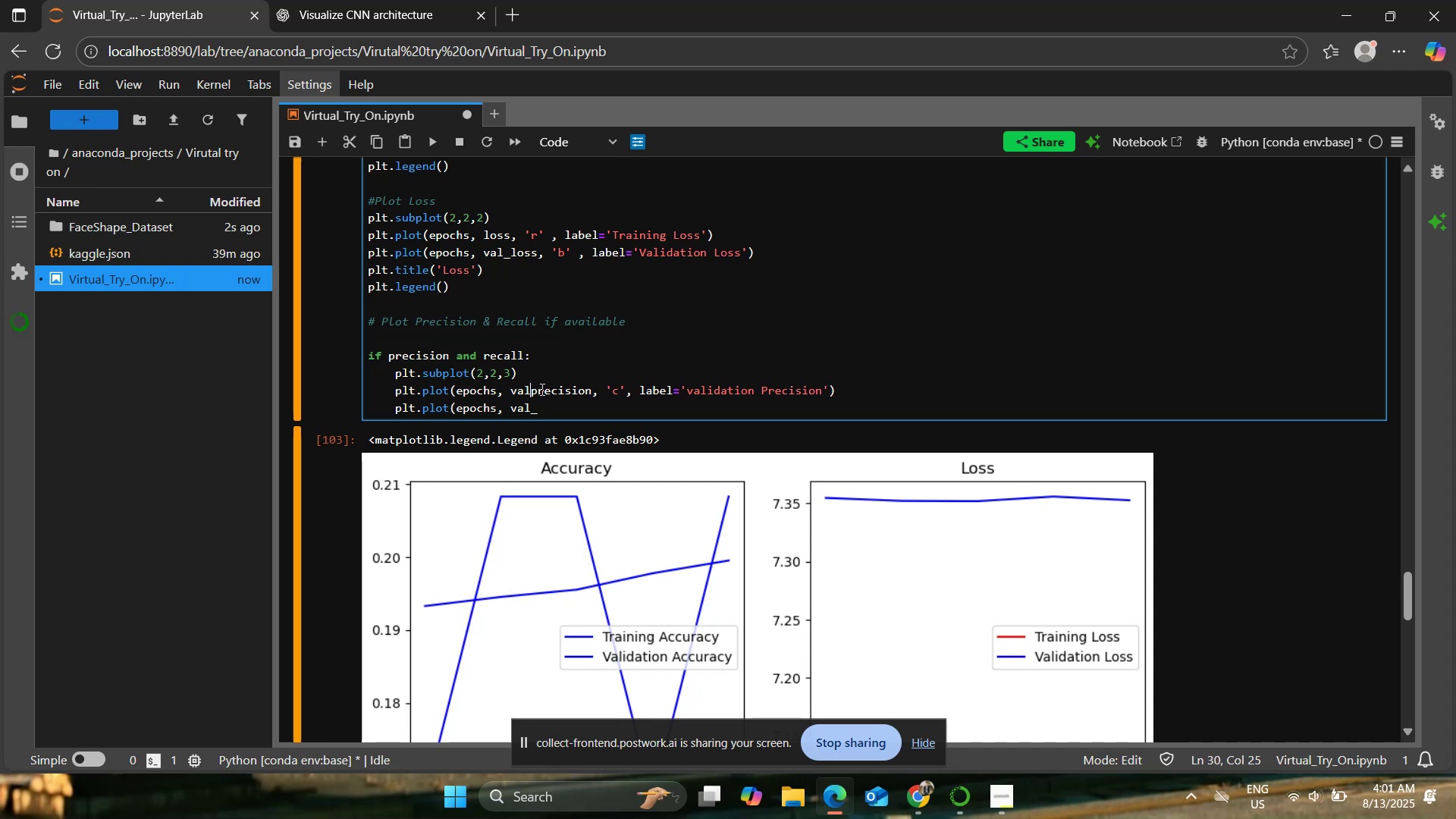 
key(Backspace)
 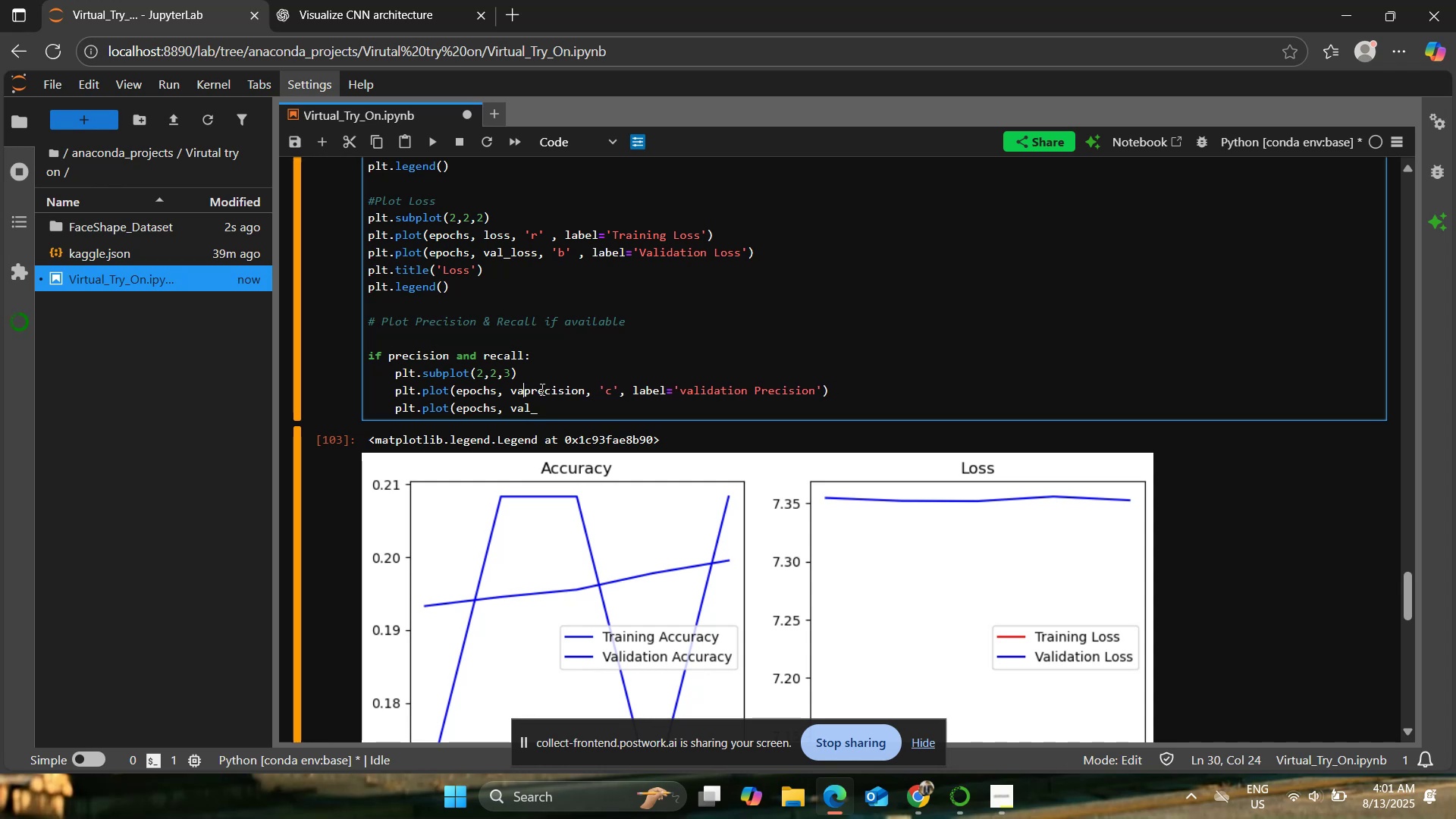 
key(Backspace)
 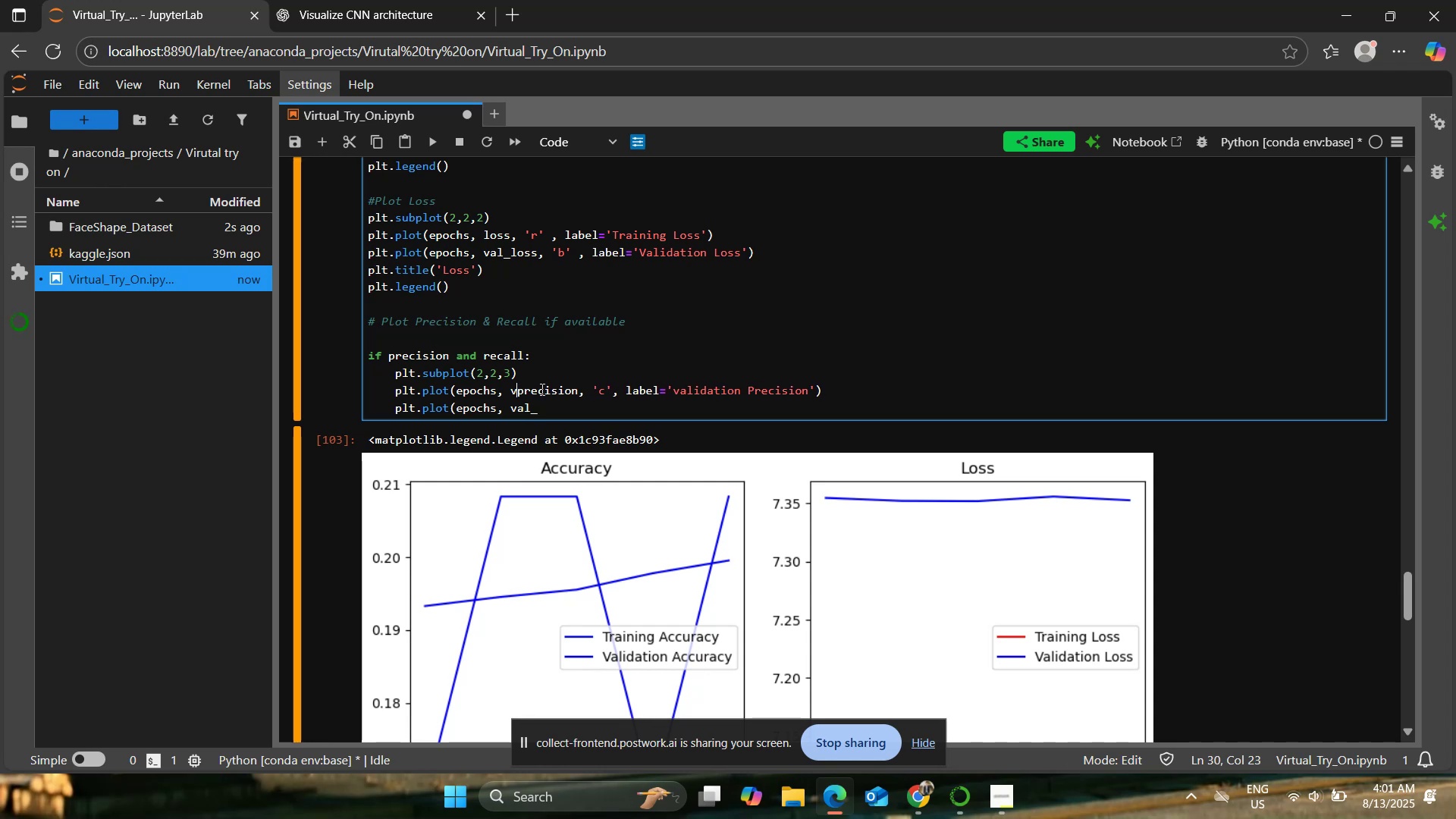 
key(Backspace)
 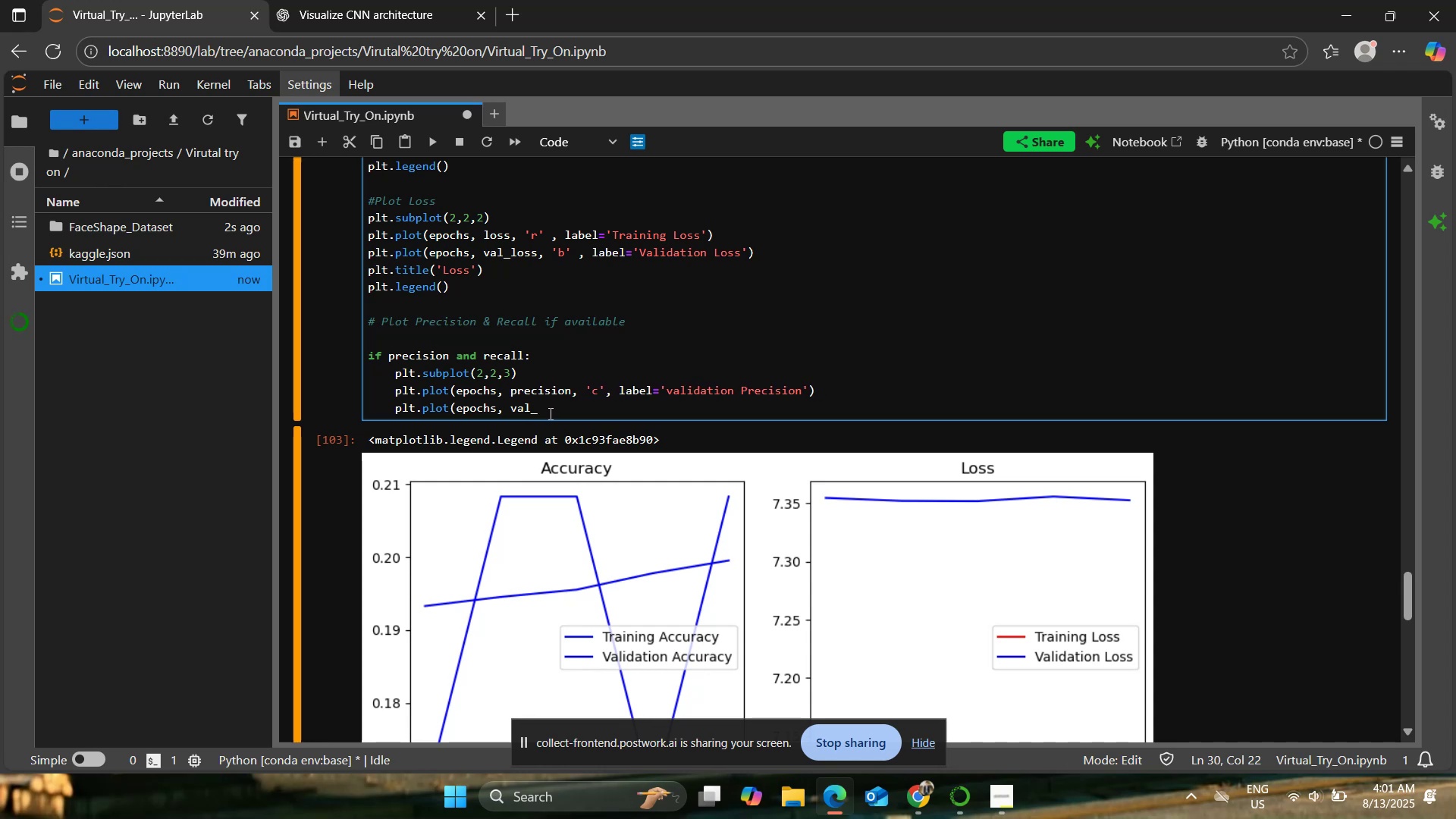 
left_click([549, 413])
 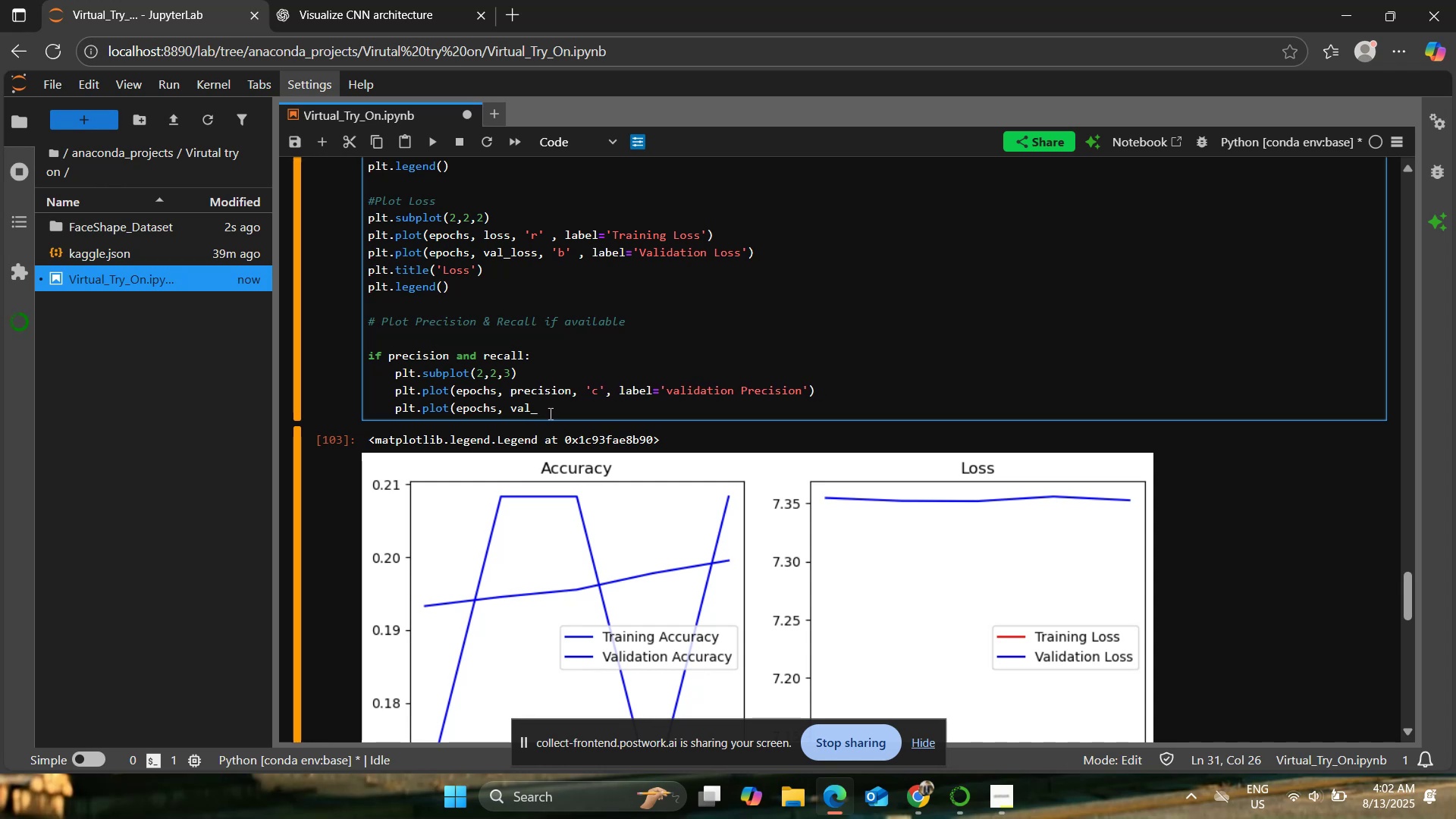 
type(precision, 'c', label='Valid)
 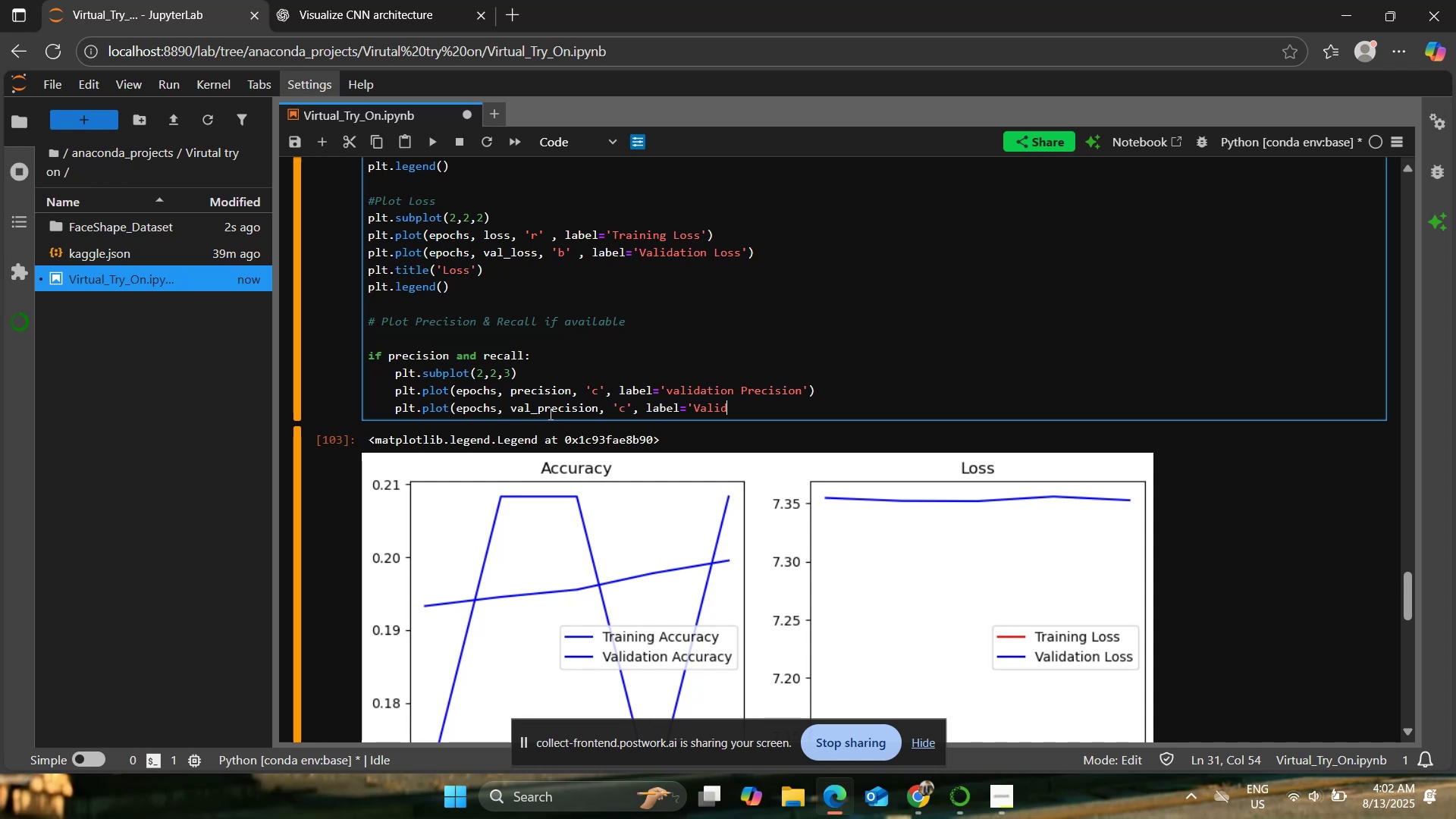 
left_click([728, 388])
 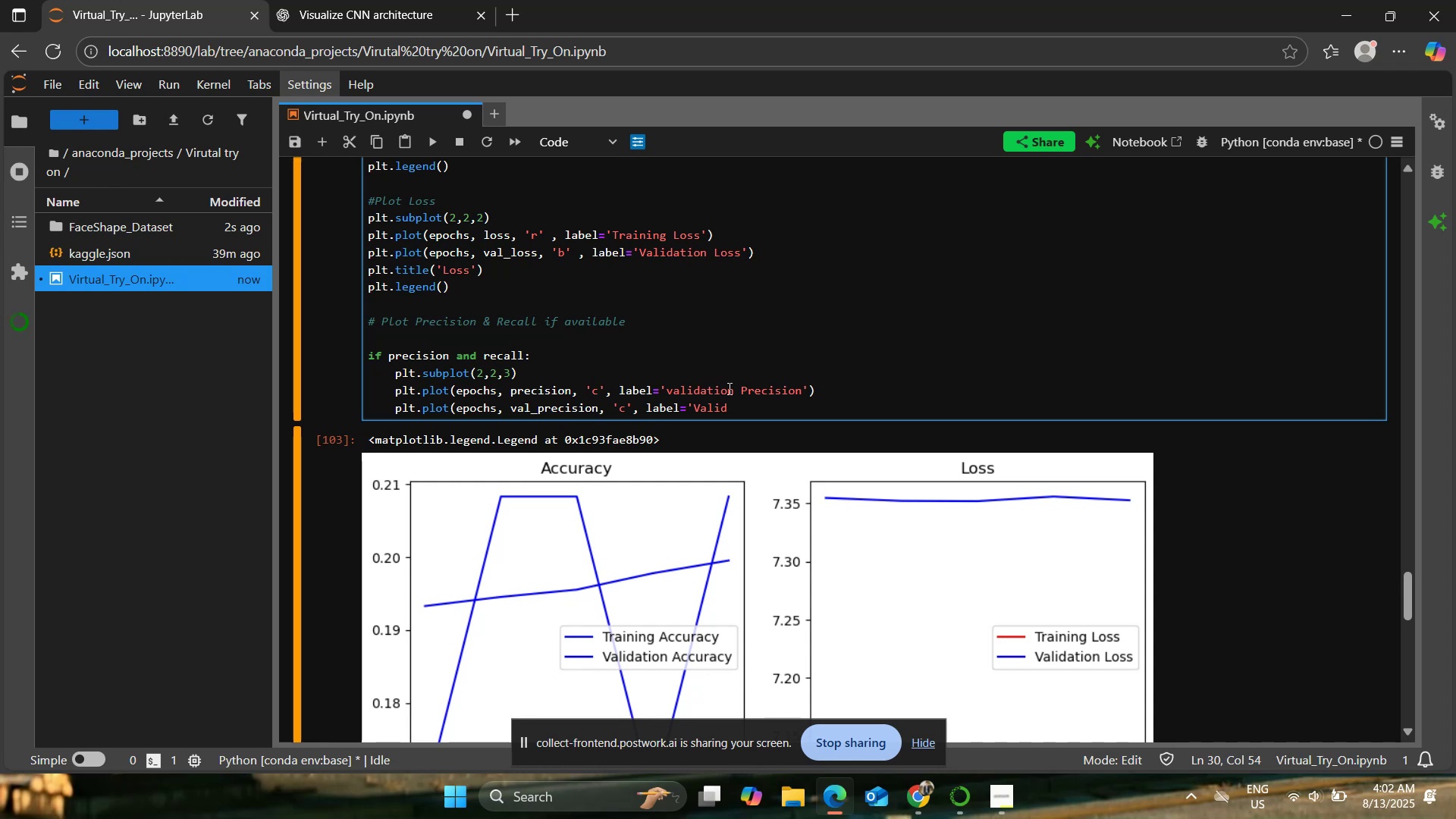 
key(ArrowRight)
 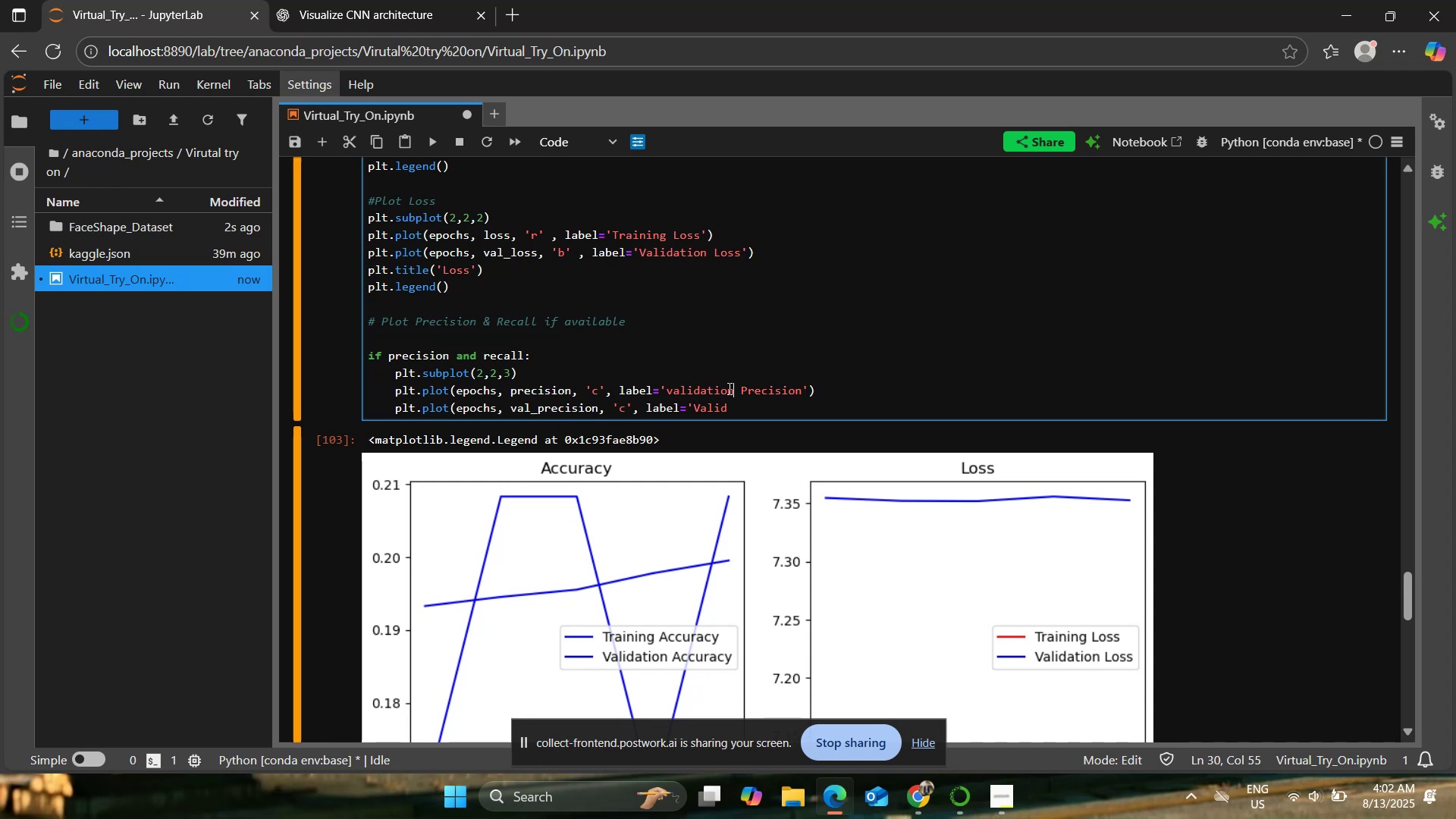 
key(Backspace)
key(Backspace)
key(Backspace)
key(Backspace)
key(Backspace)
key(Backspace)
key(Backspace)
key(Backspace)
key(Backspace)
key(Backspace)
type(Training)
 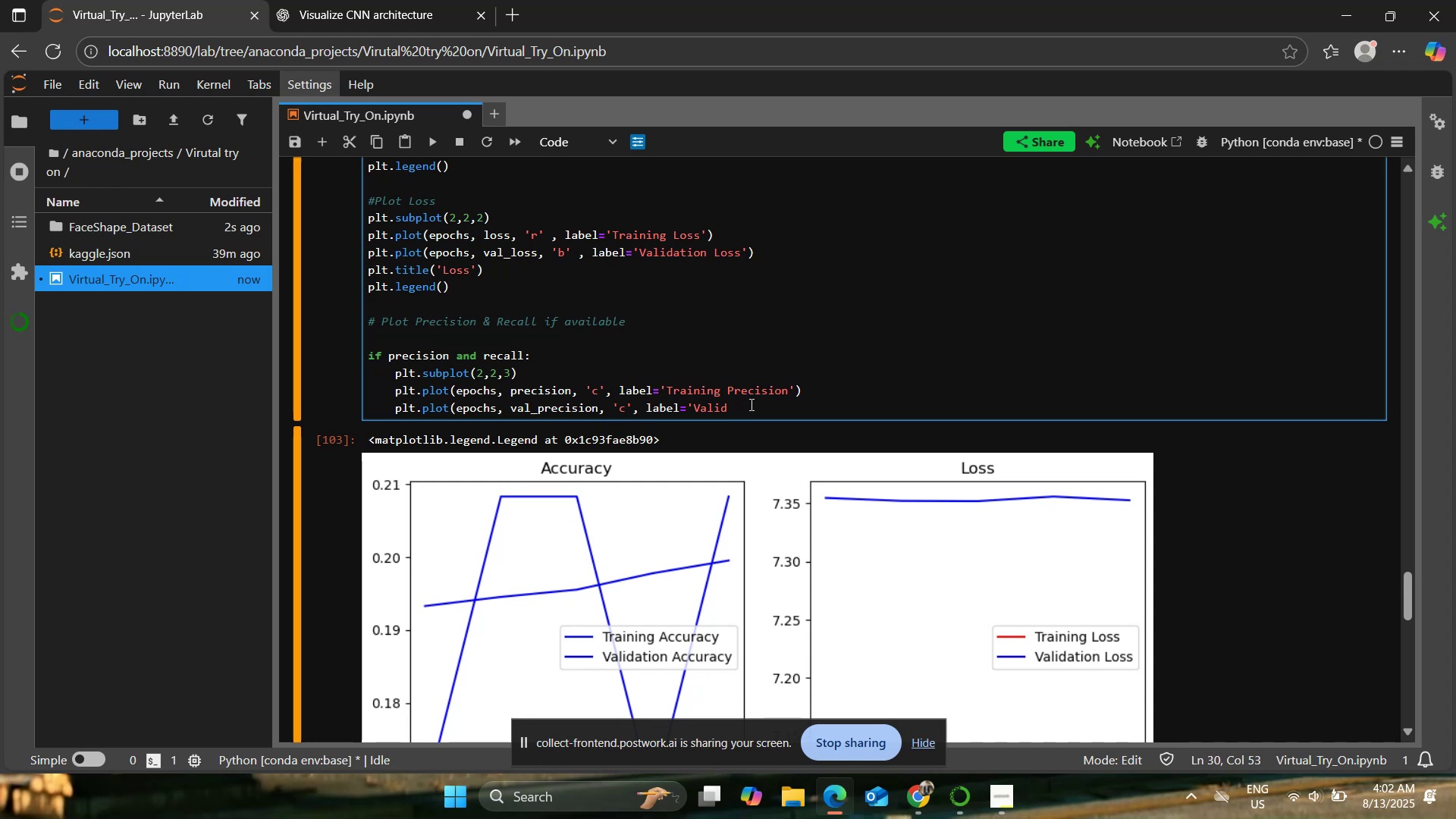 
left_click([750, 404])
 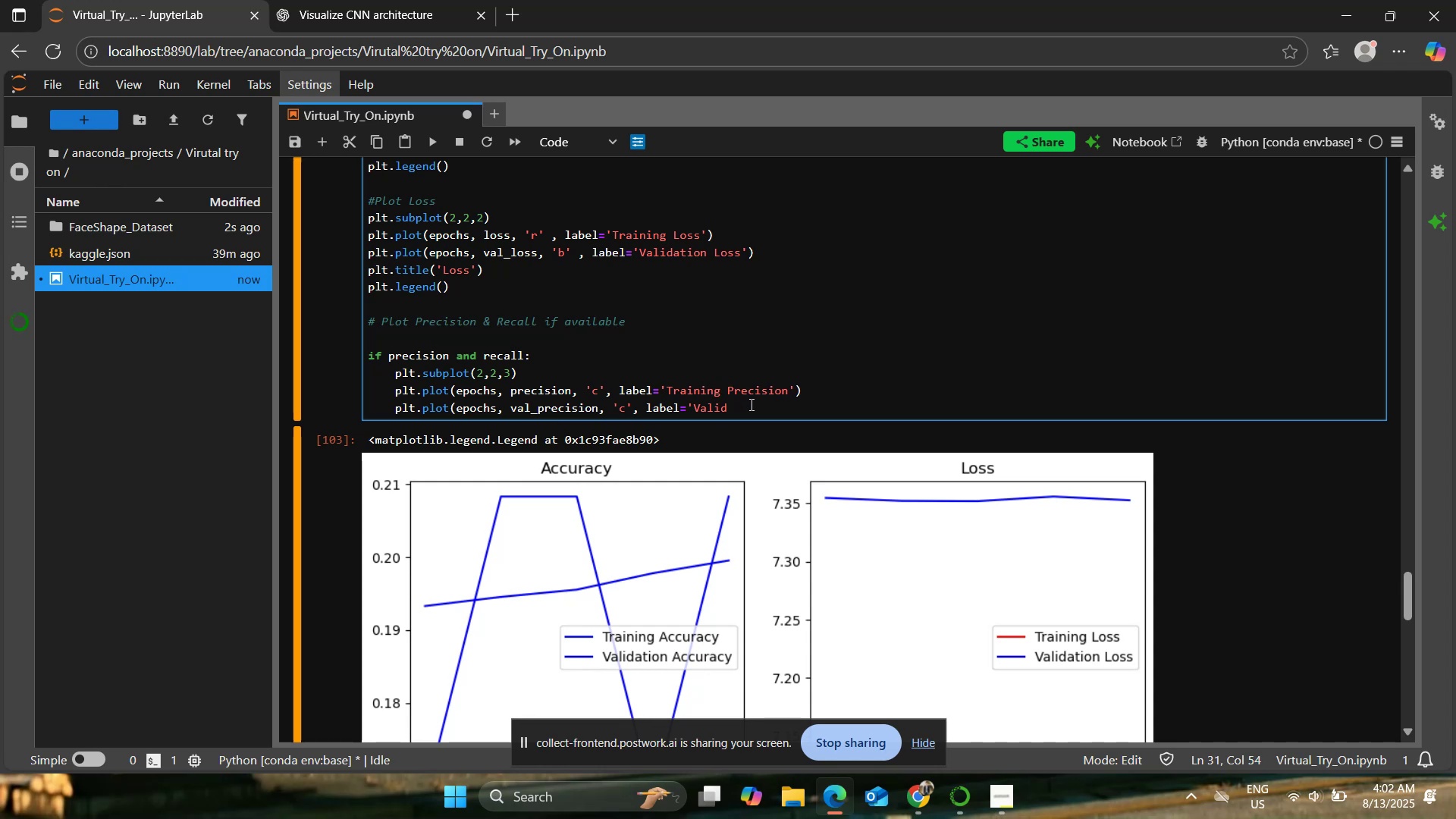 
type( Precision'))
 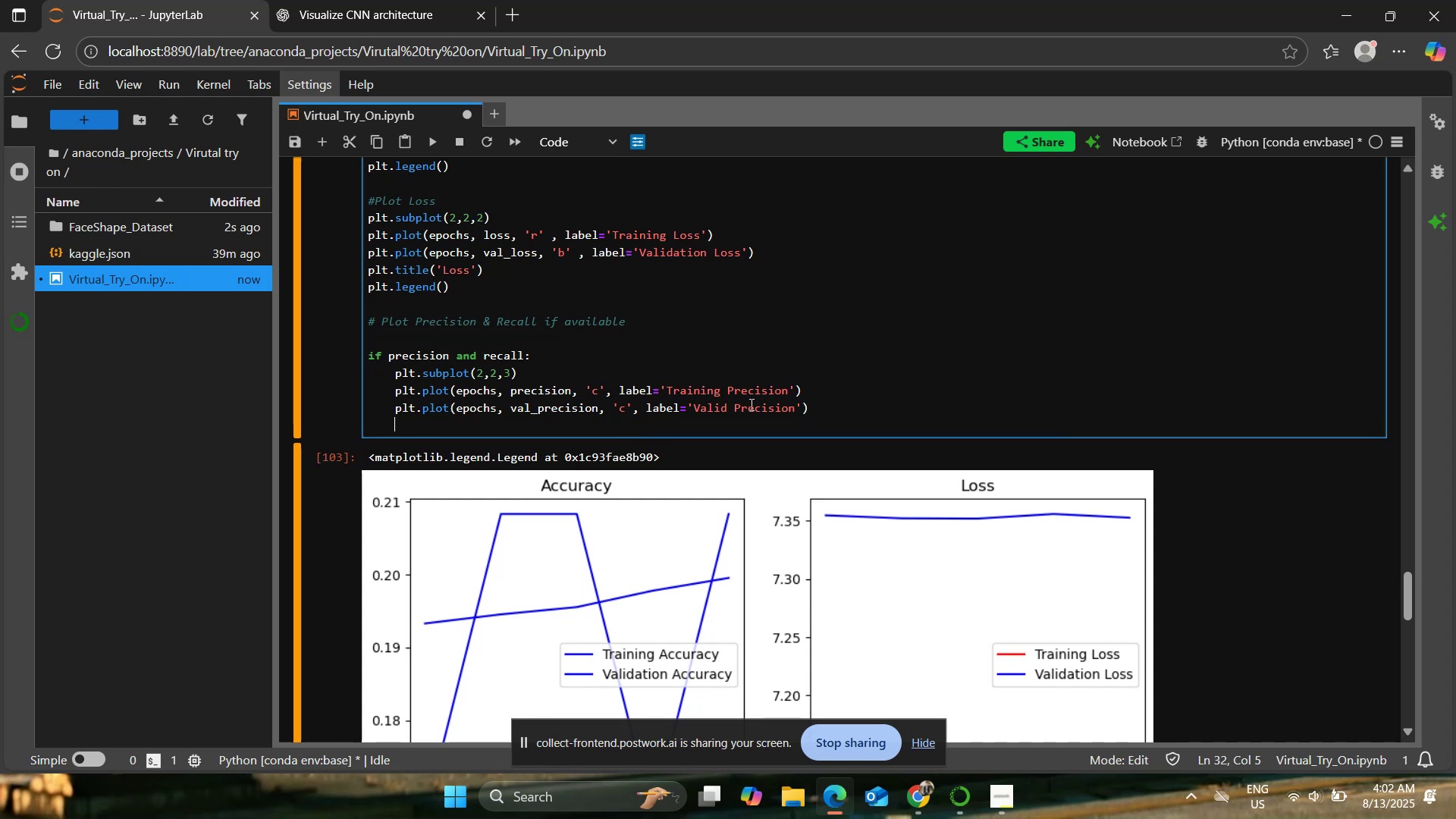 
 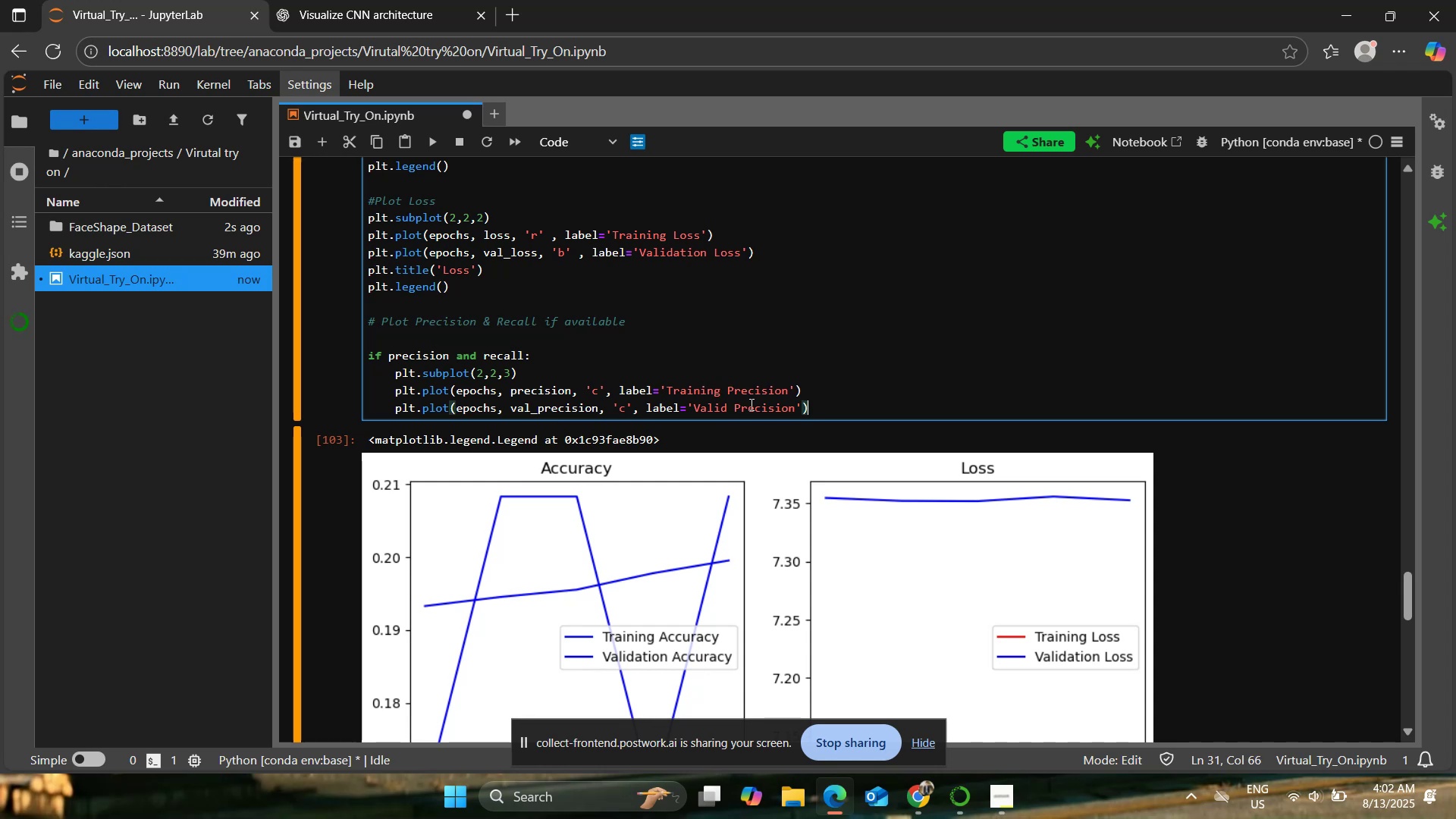 
key(Enter)
 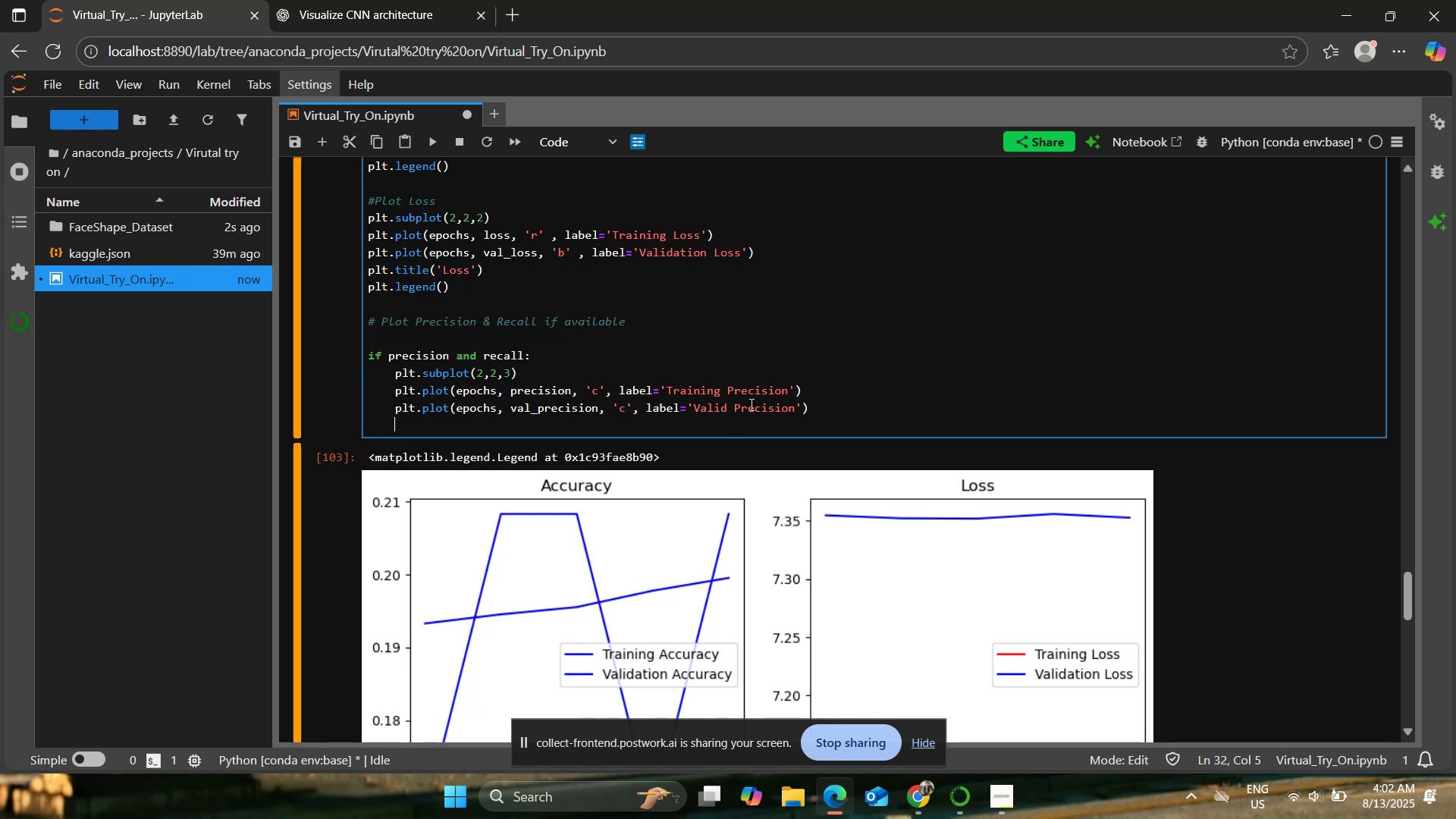 
type(plt.plot(eo)
key(Backspace)
type(pochs, recall, 'm', label=;)
key(Backspace)
type('Training Recall;)
key(Backspace)
type('))
 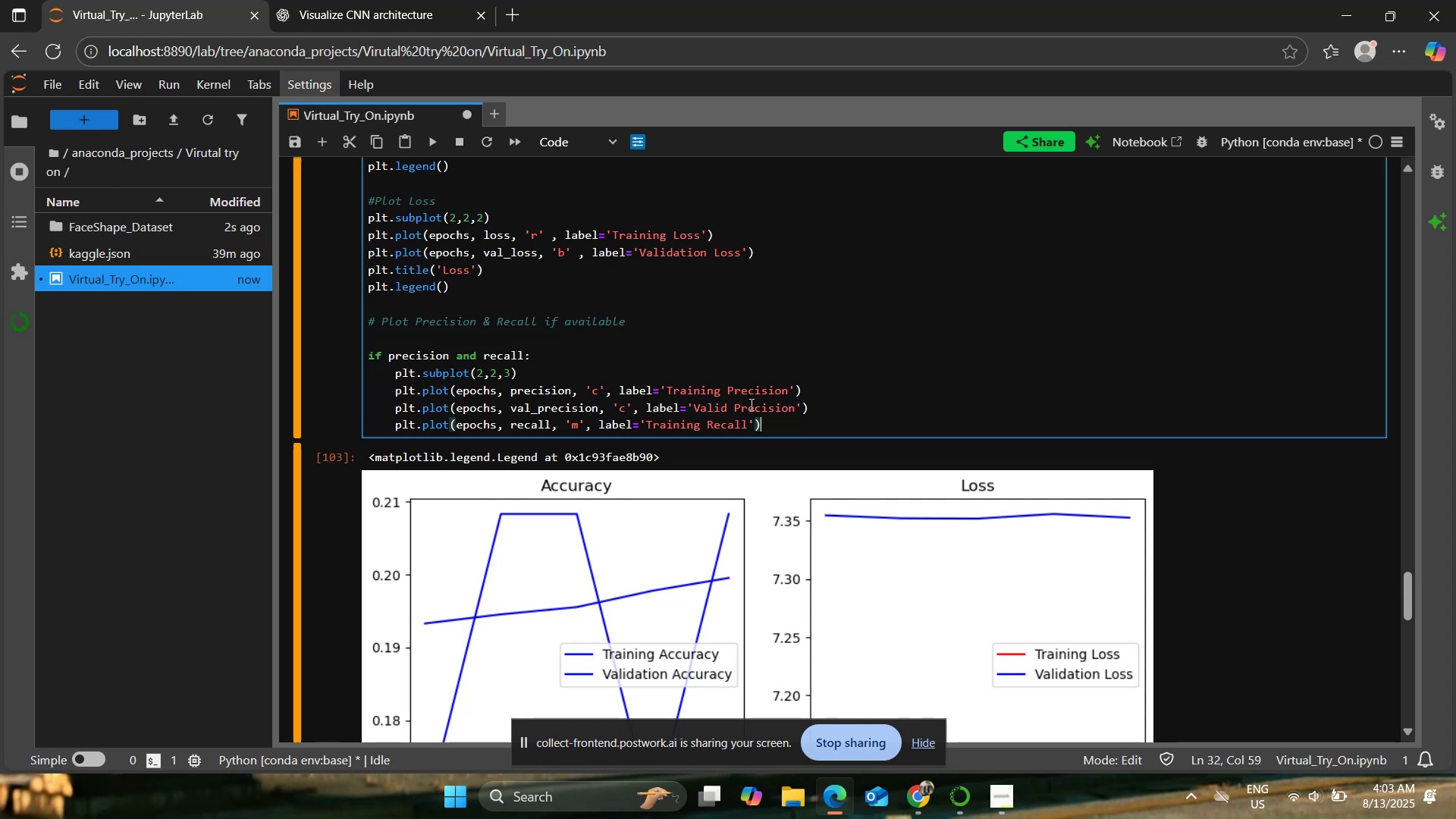 
 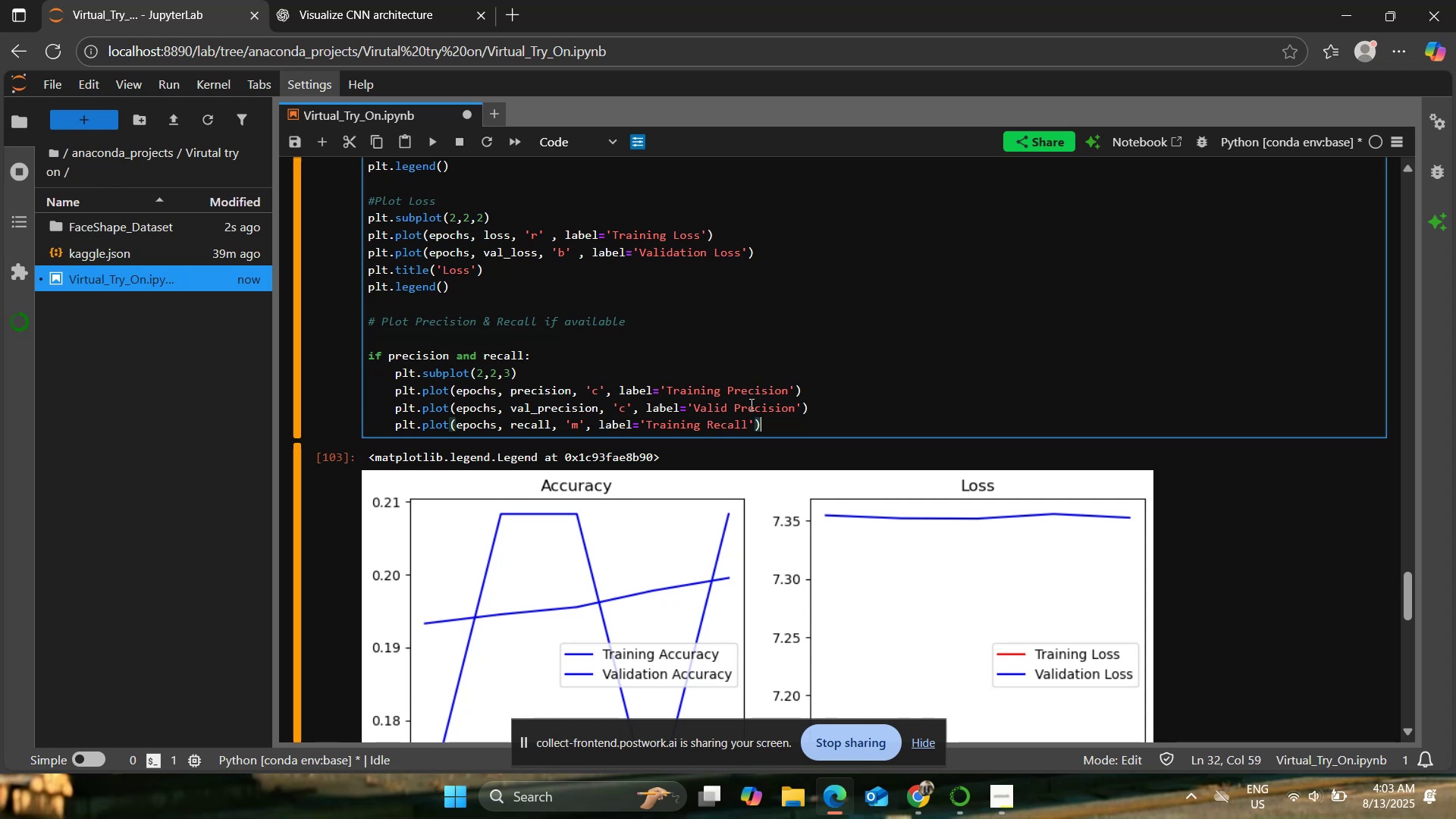 
key(Enter)
 